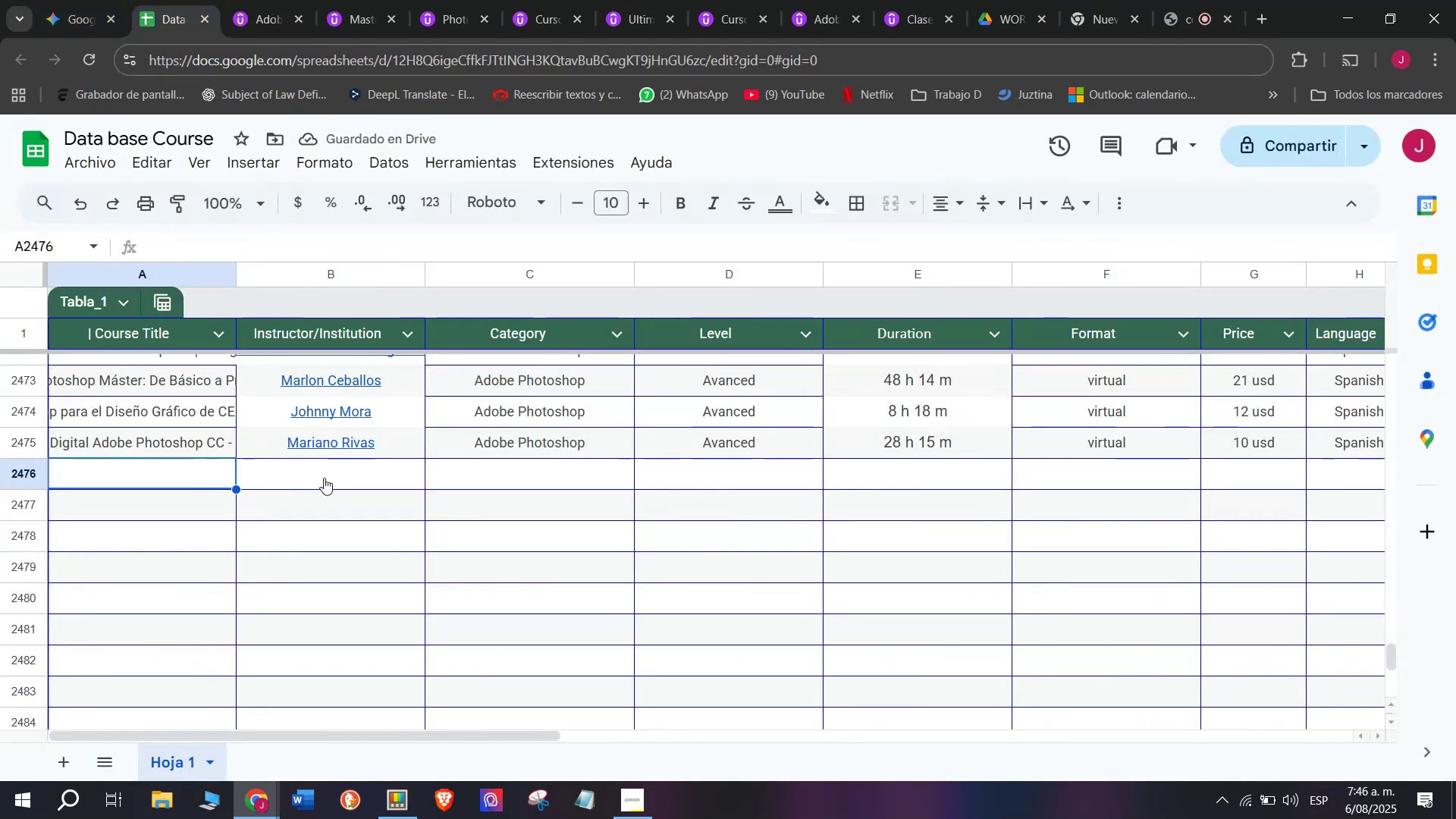 
key(Z)
 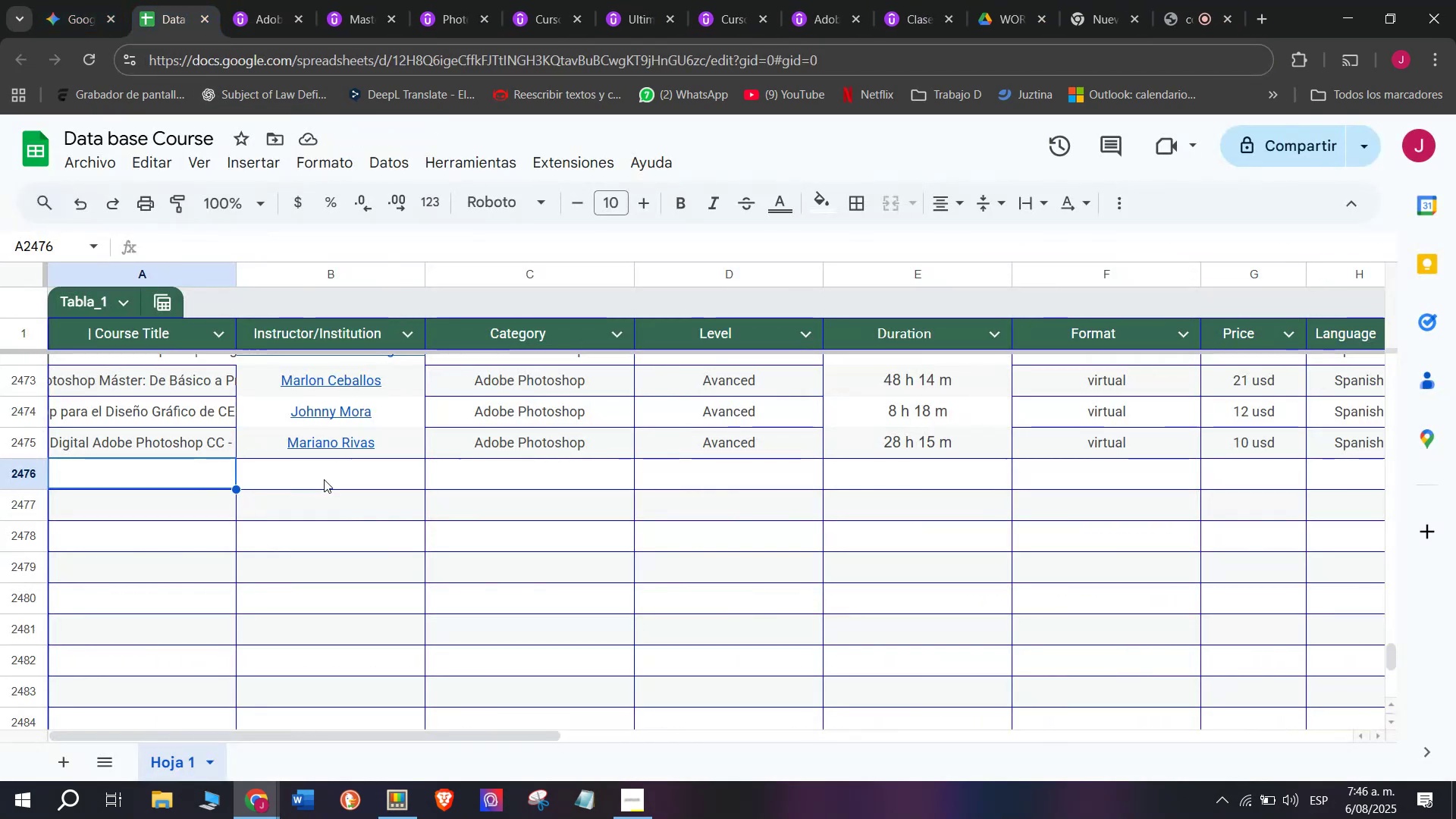 
key(Control+ControlLeft)
 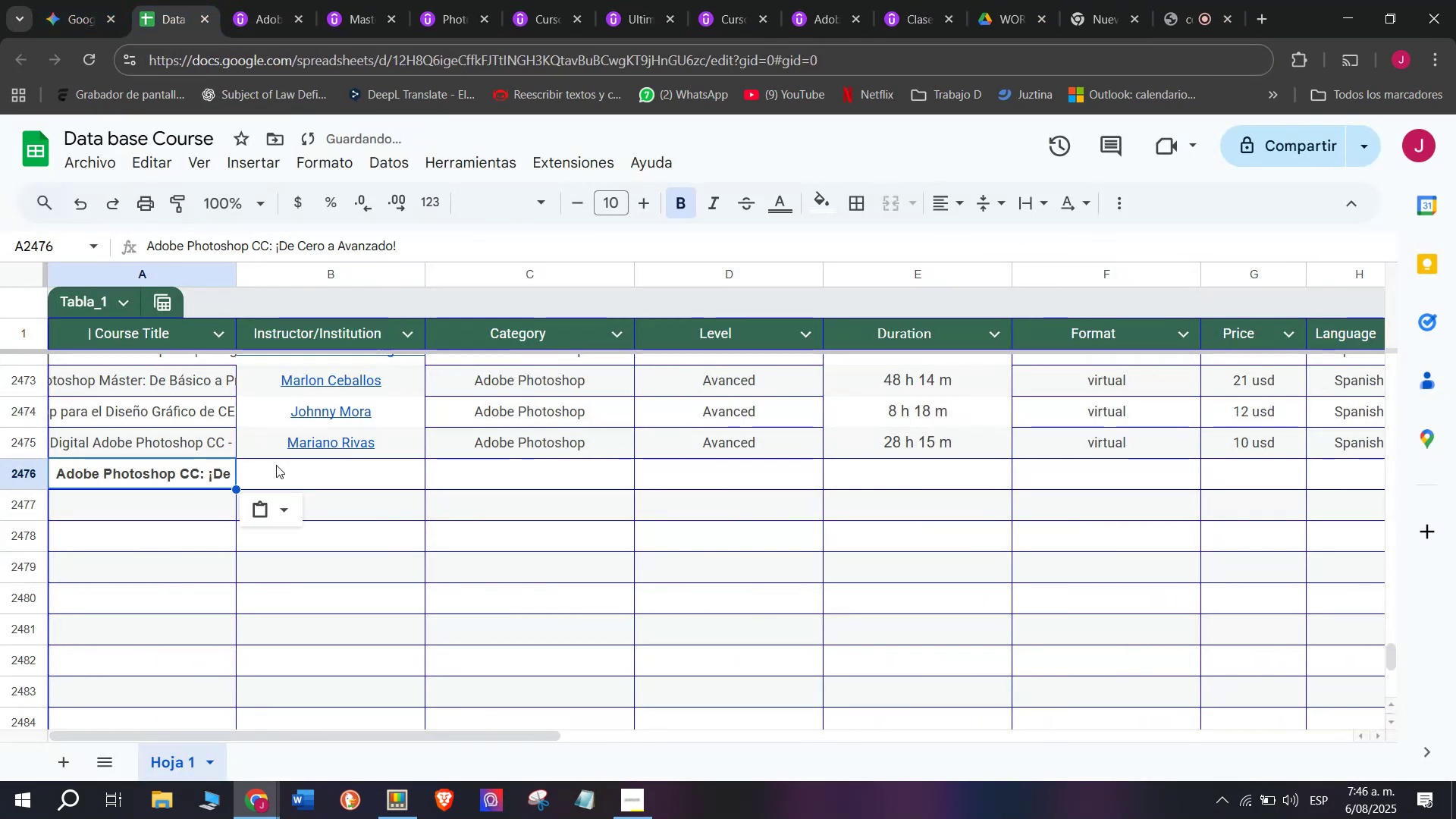 
key(Control+V)
 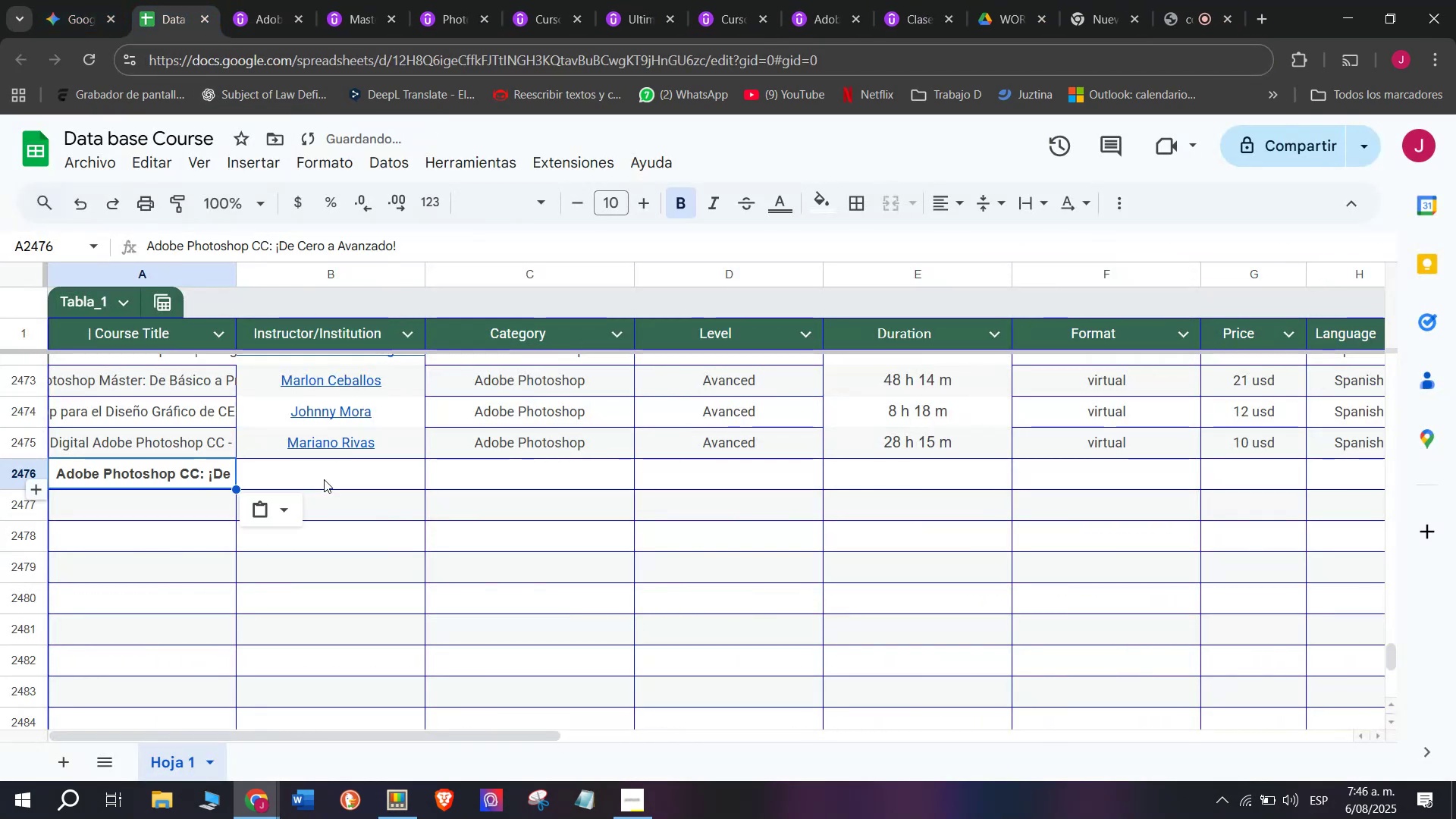 
key(Control+Shift+ControlLeft)
 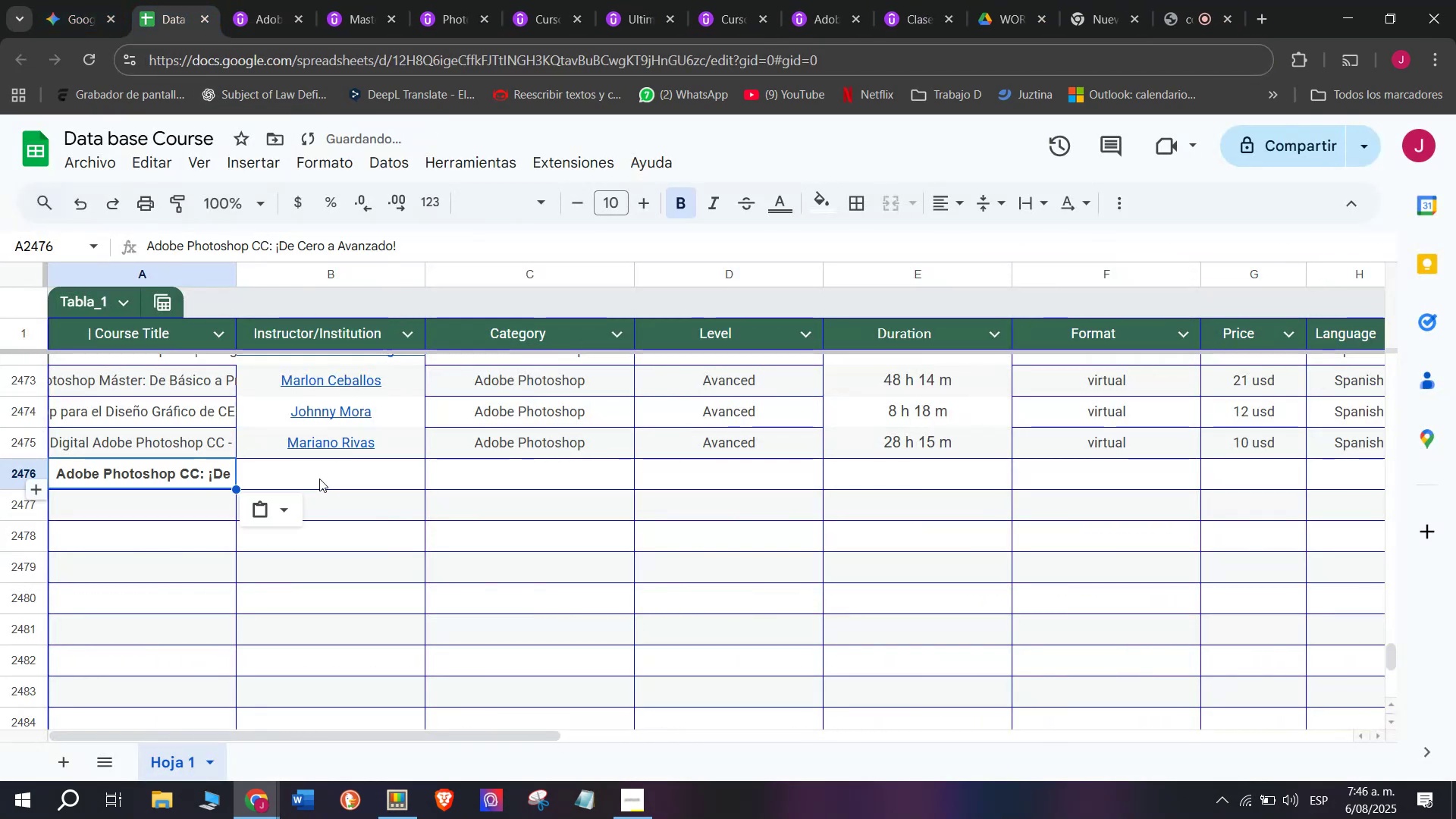 
key(Shift+ShiftLeft)
 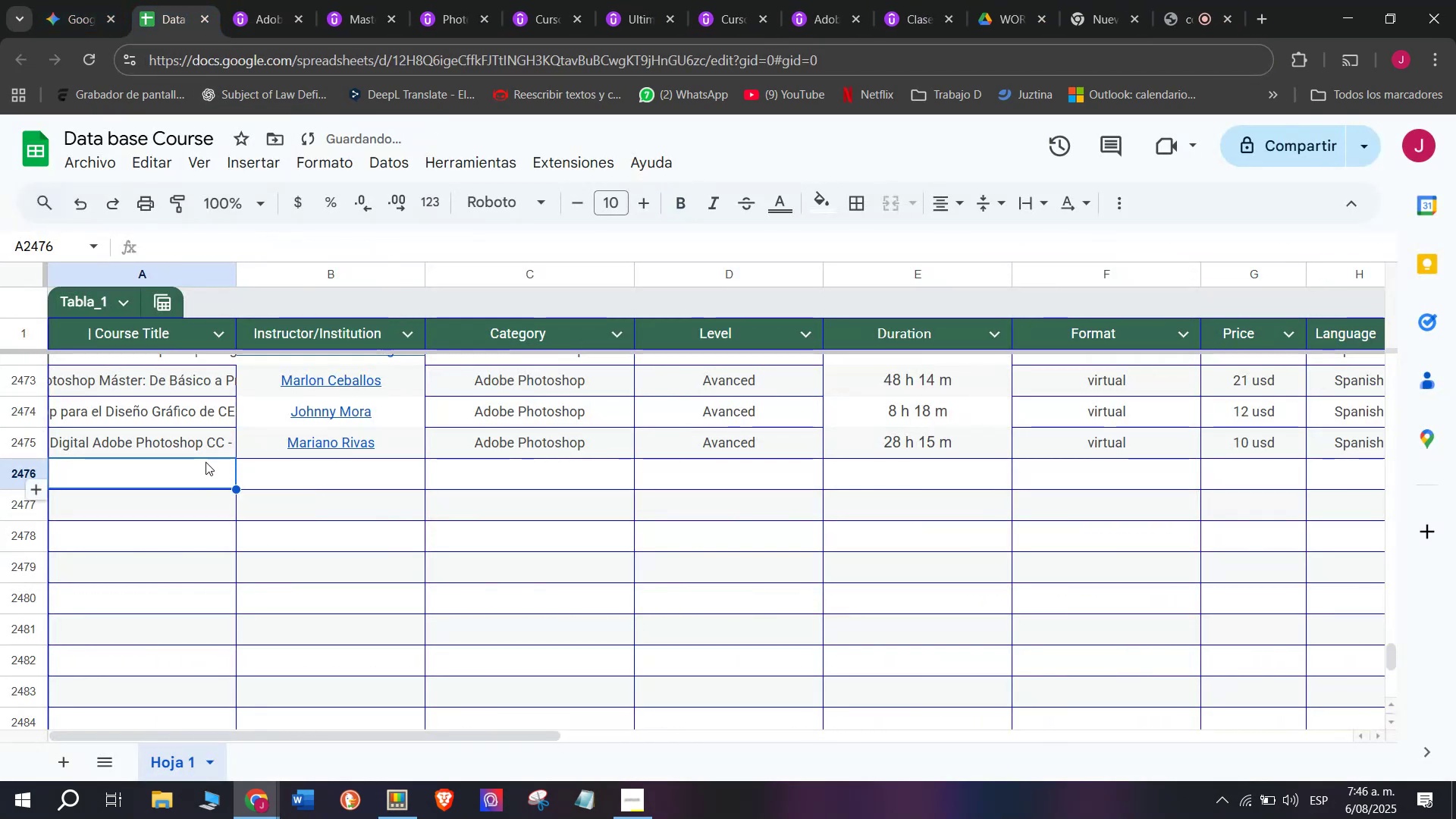 
key(Control+Shift+Z)
 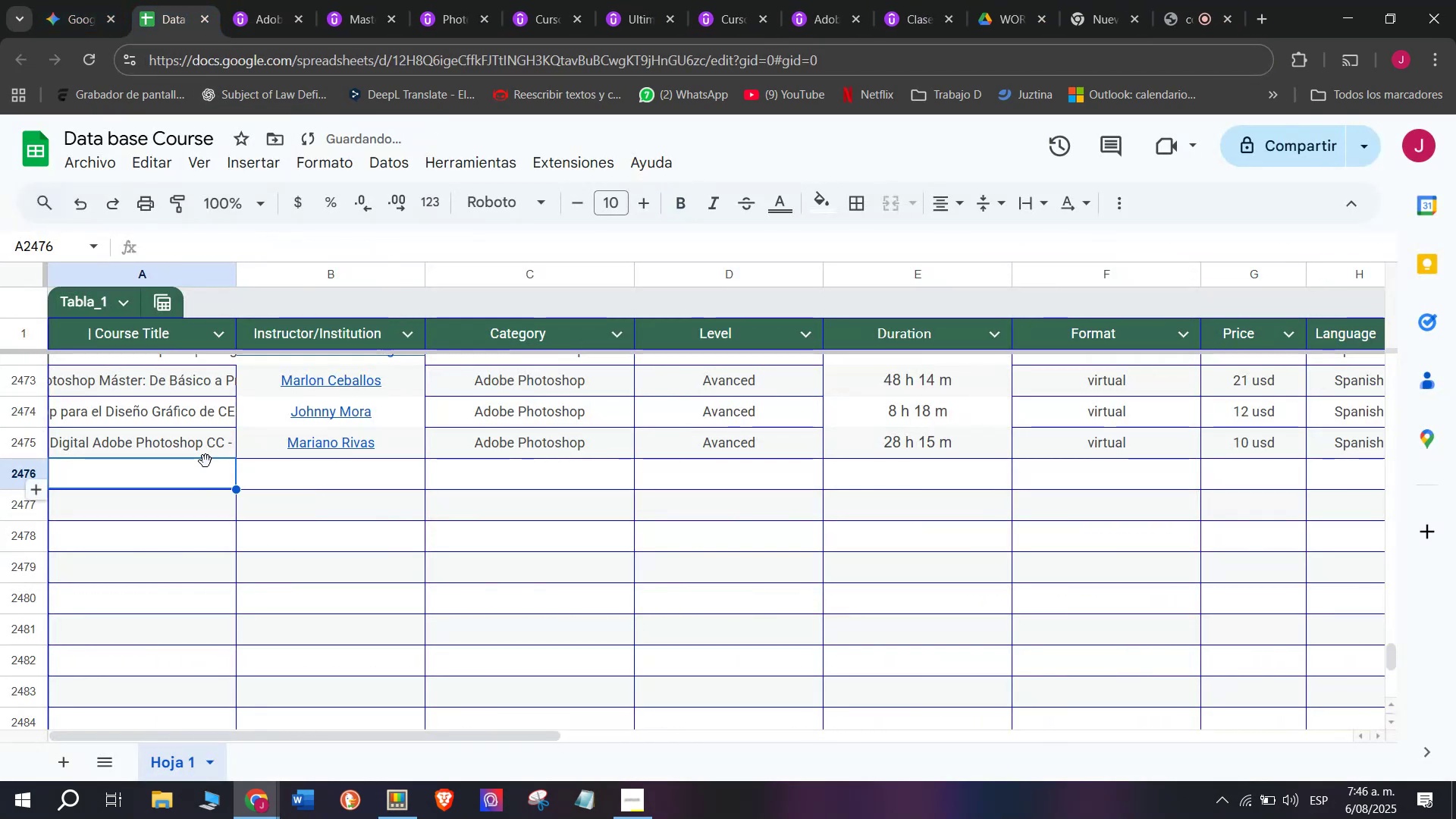 
double_click([206, 461])
 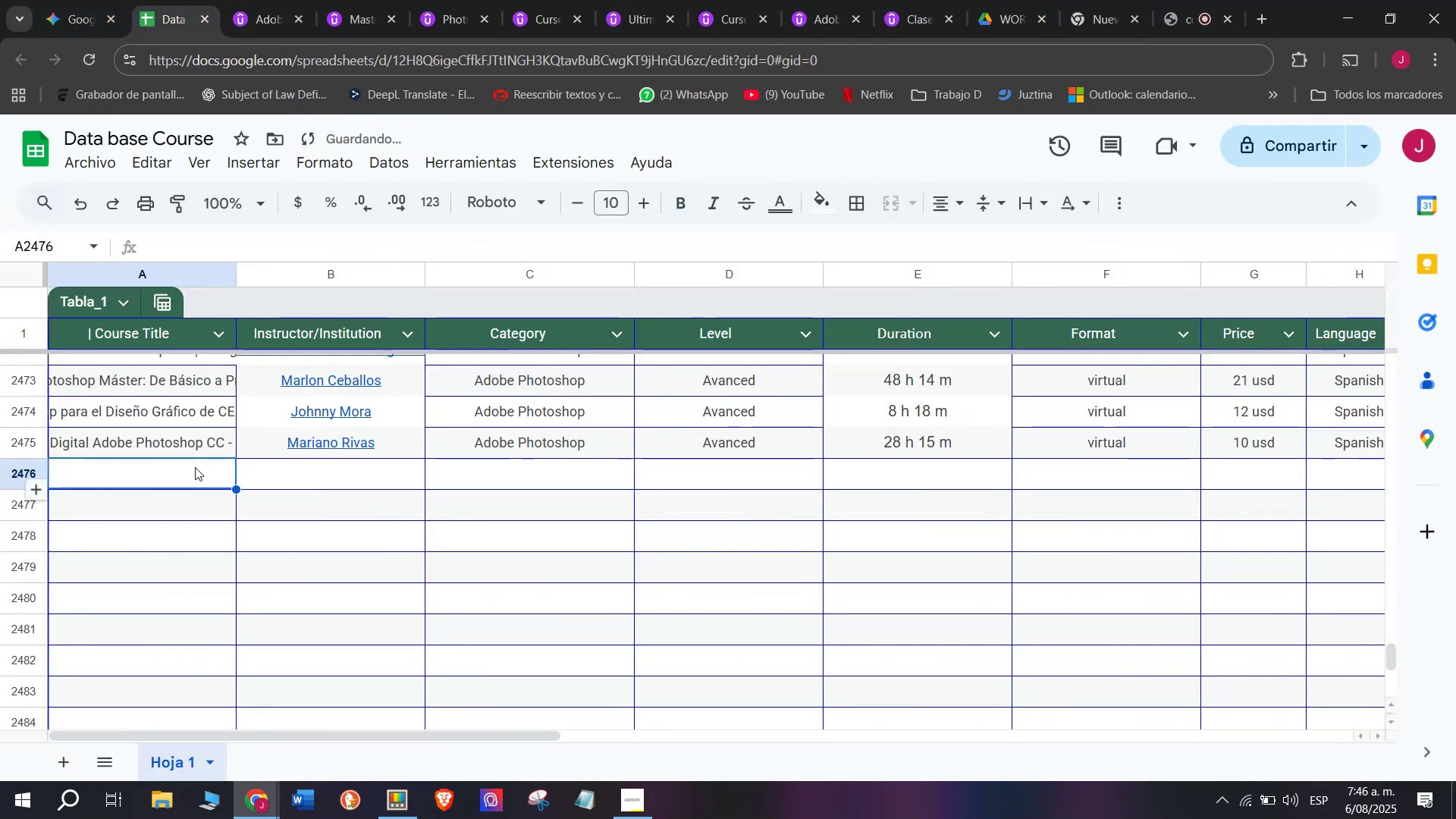 
left_click([195, 467])
 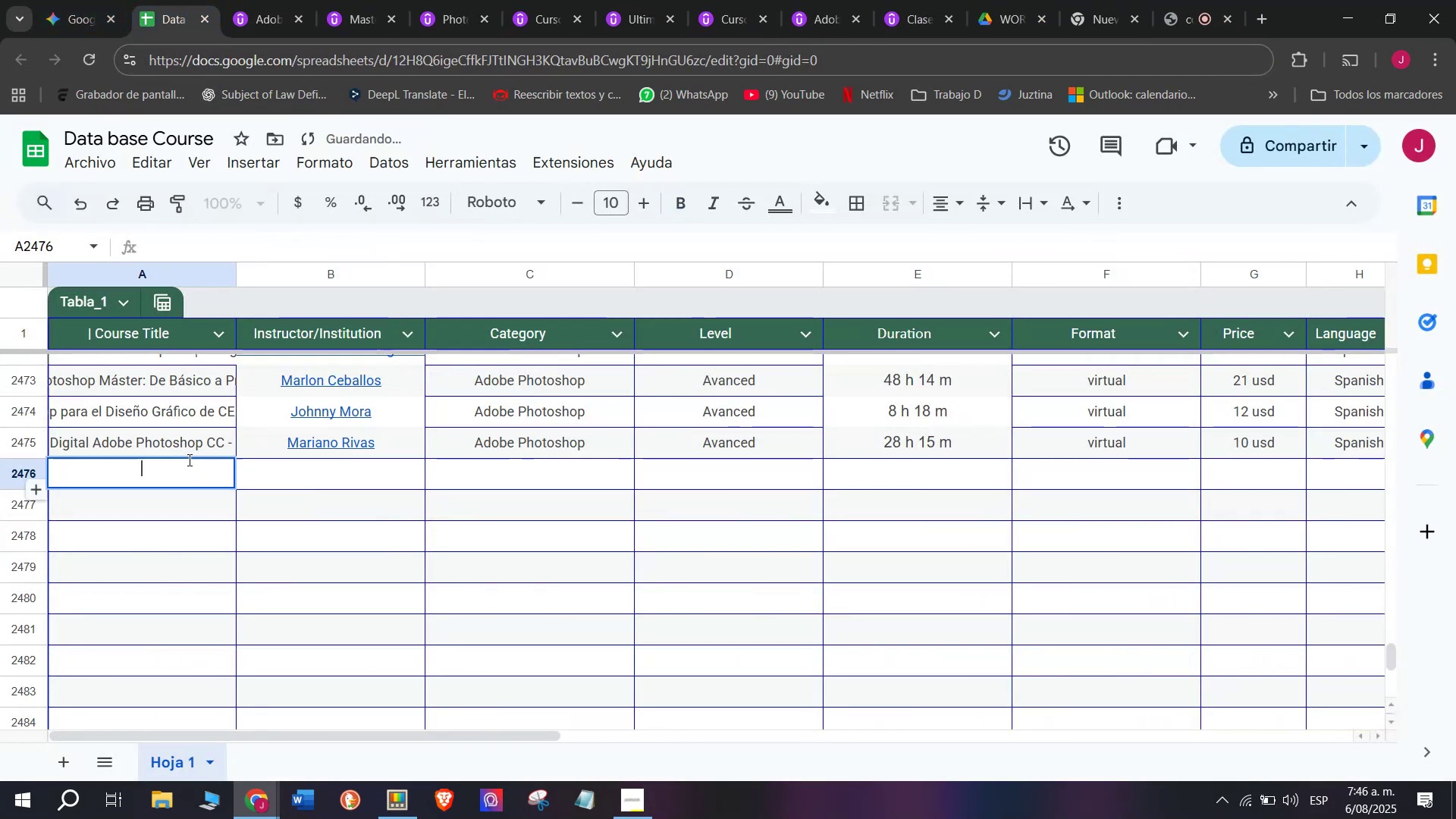 
key(Z)
 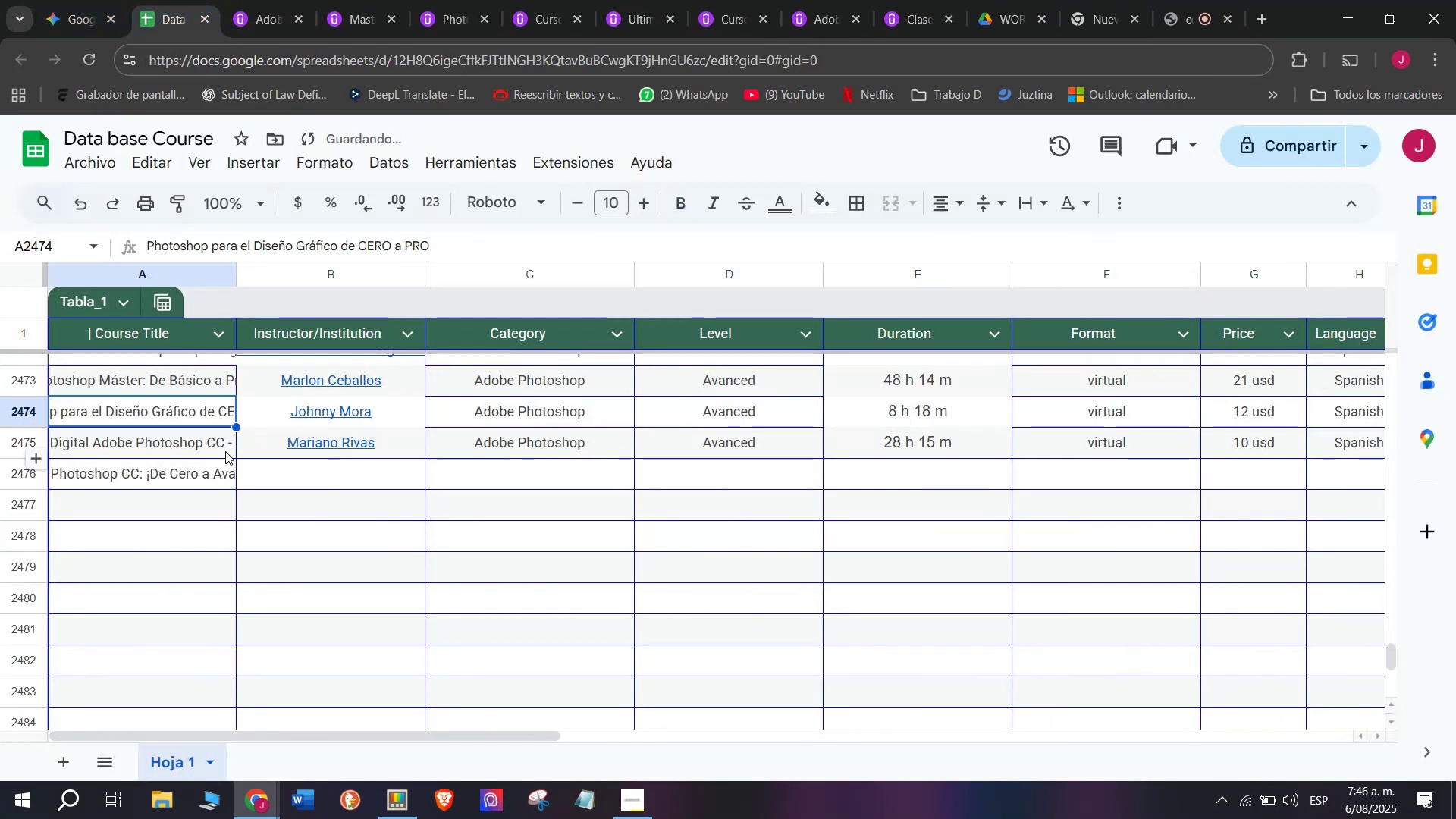 
key(Control+ControlLeft)
 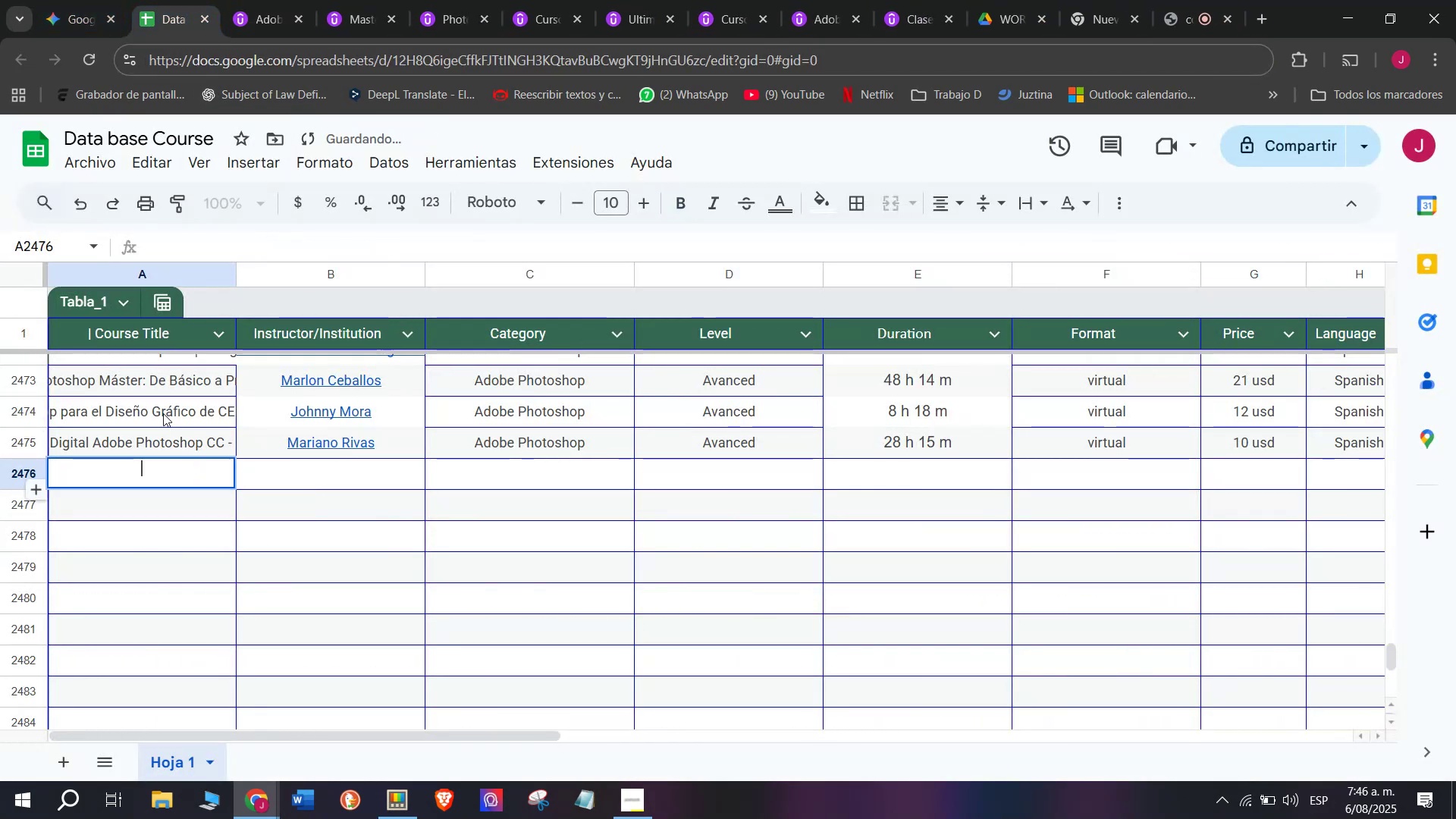 
key(Control+V)
 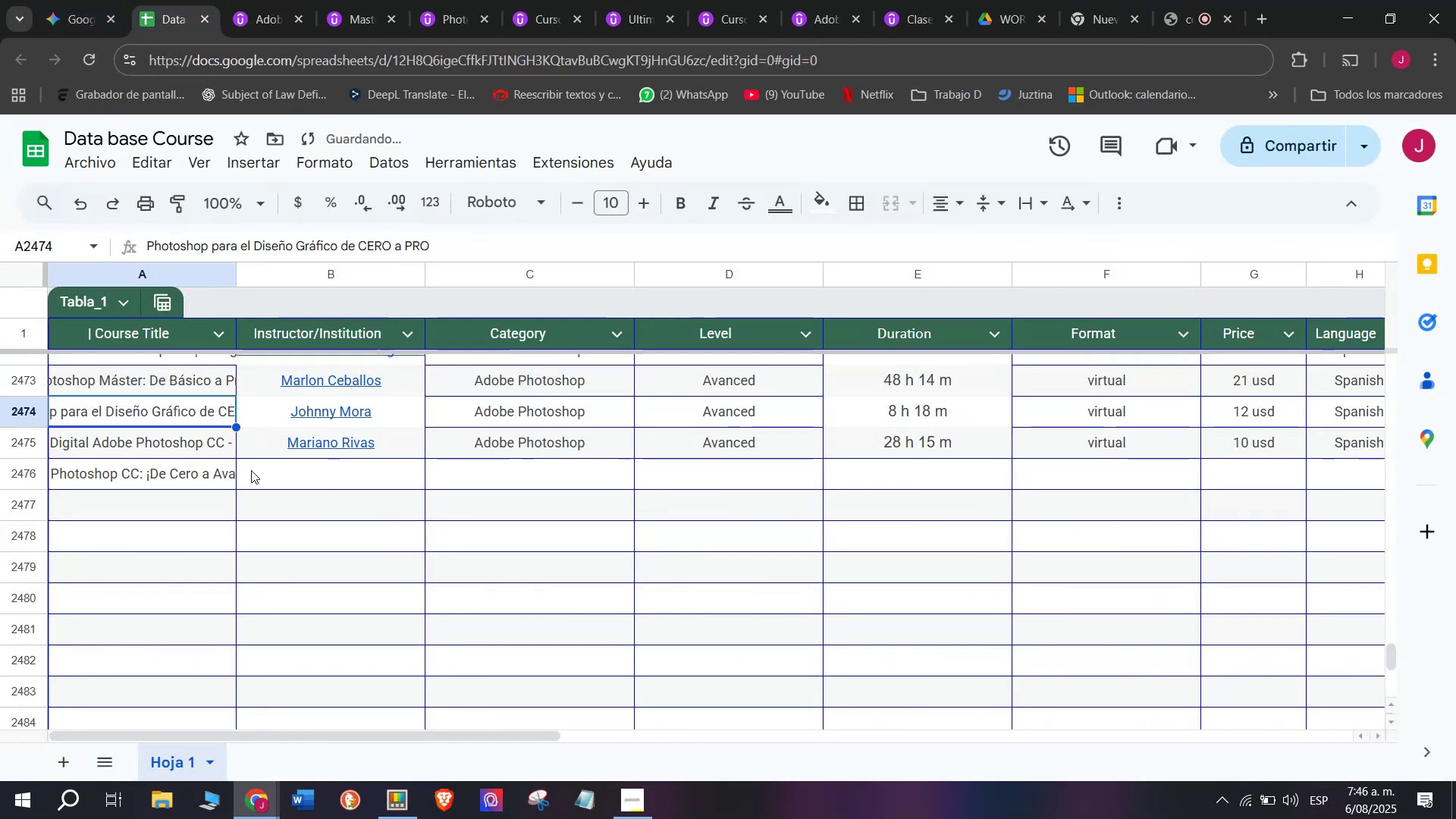 
left_click([256, 471])
 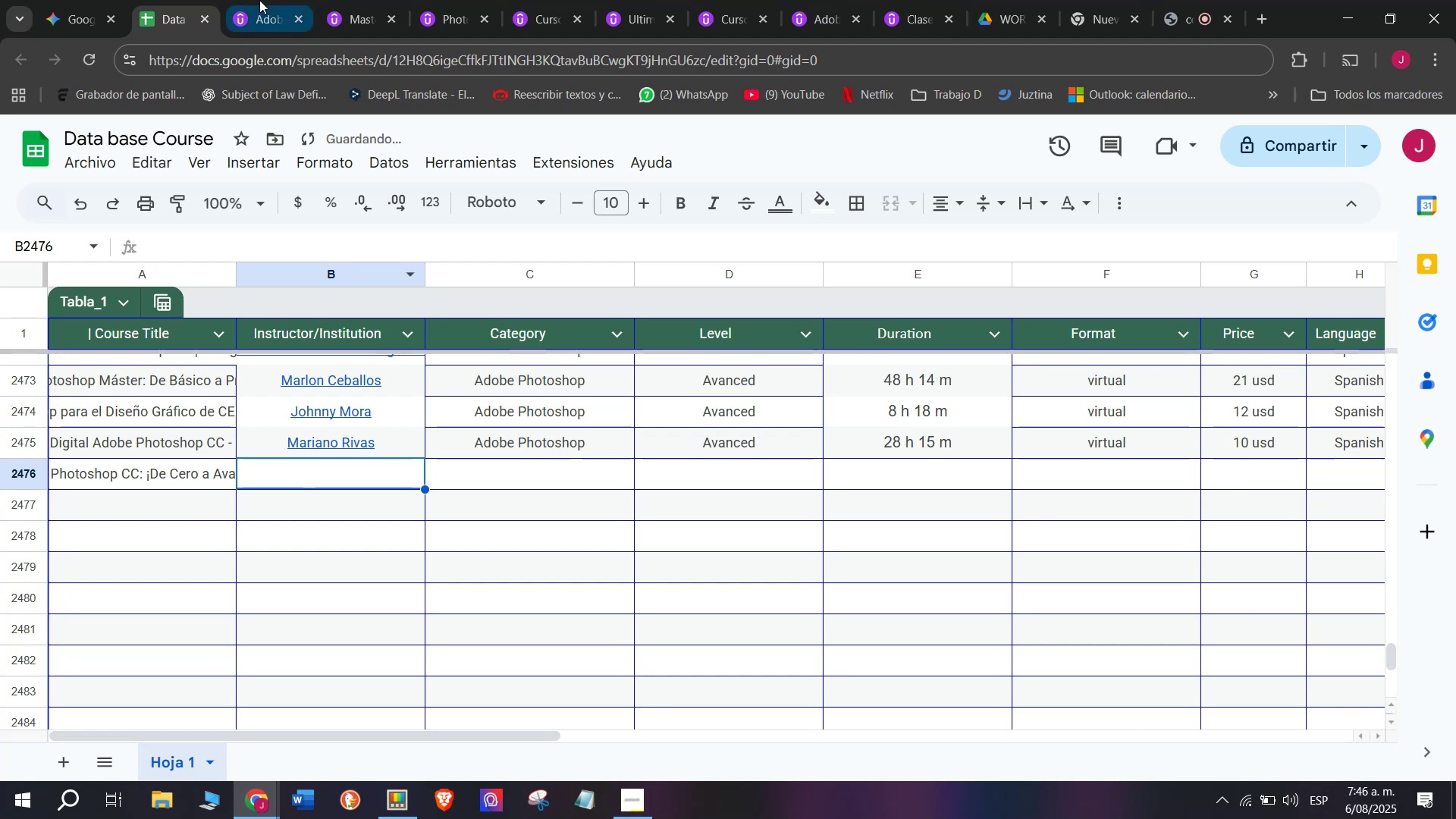 
left_click([258, 0])
 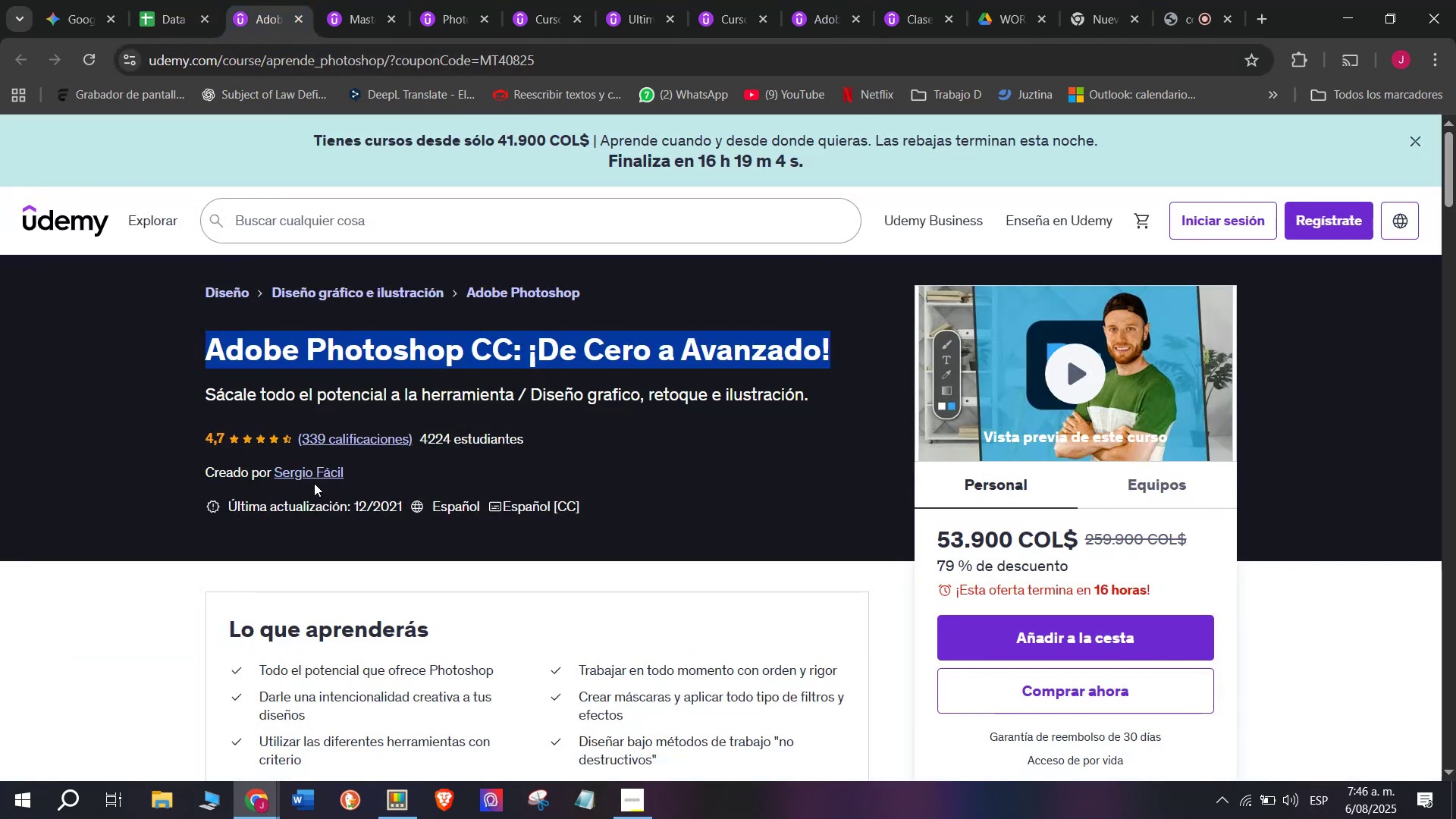 
left_click([311, 479])
 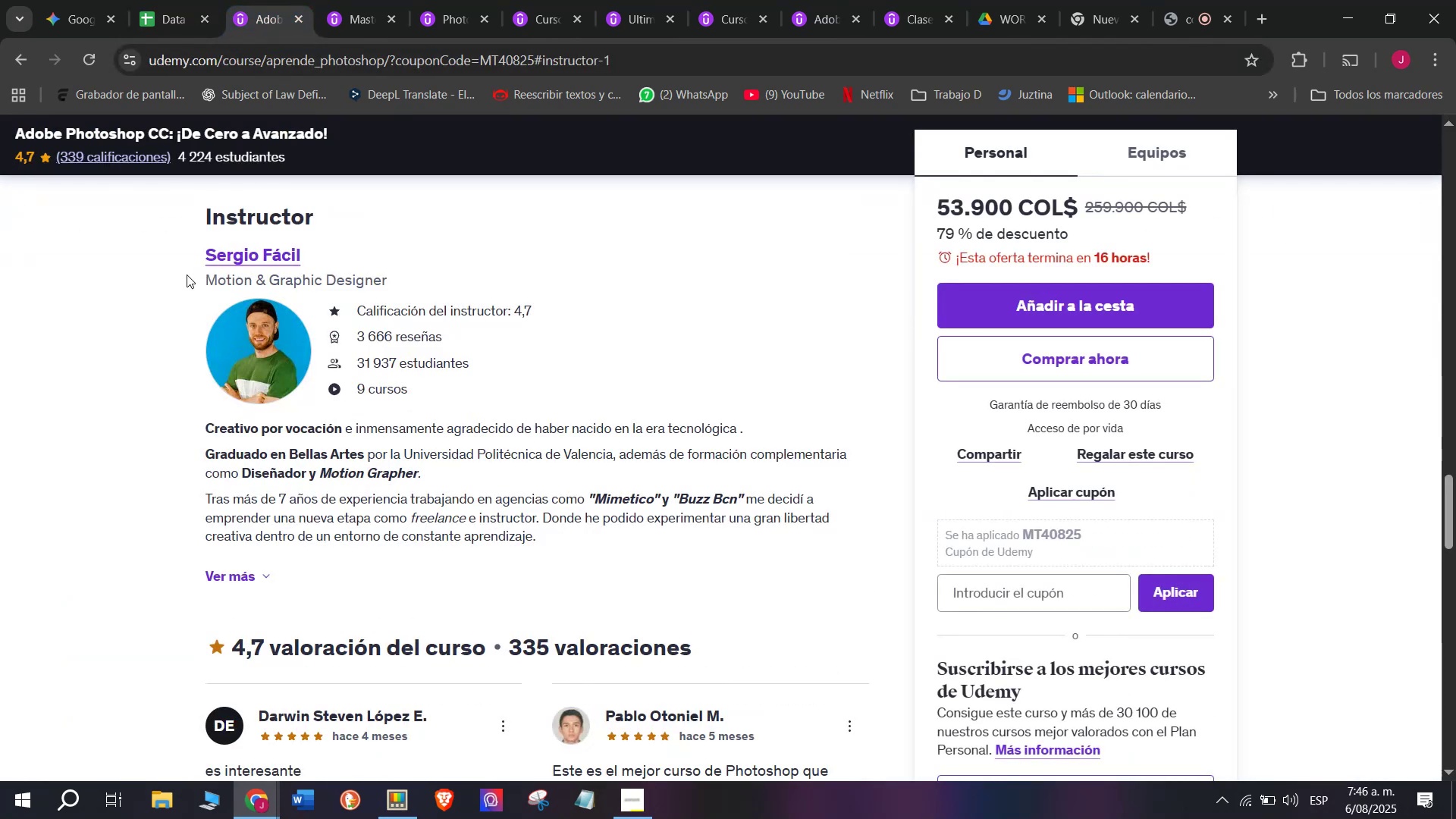 
left_click_drag(start_coordinate=[184, 257], to_coordinate=[347, 253])
 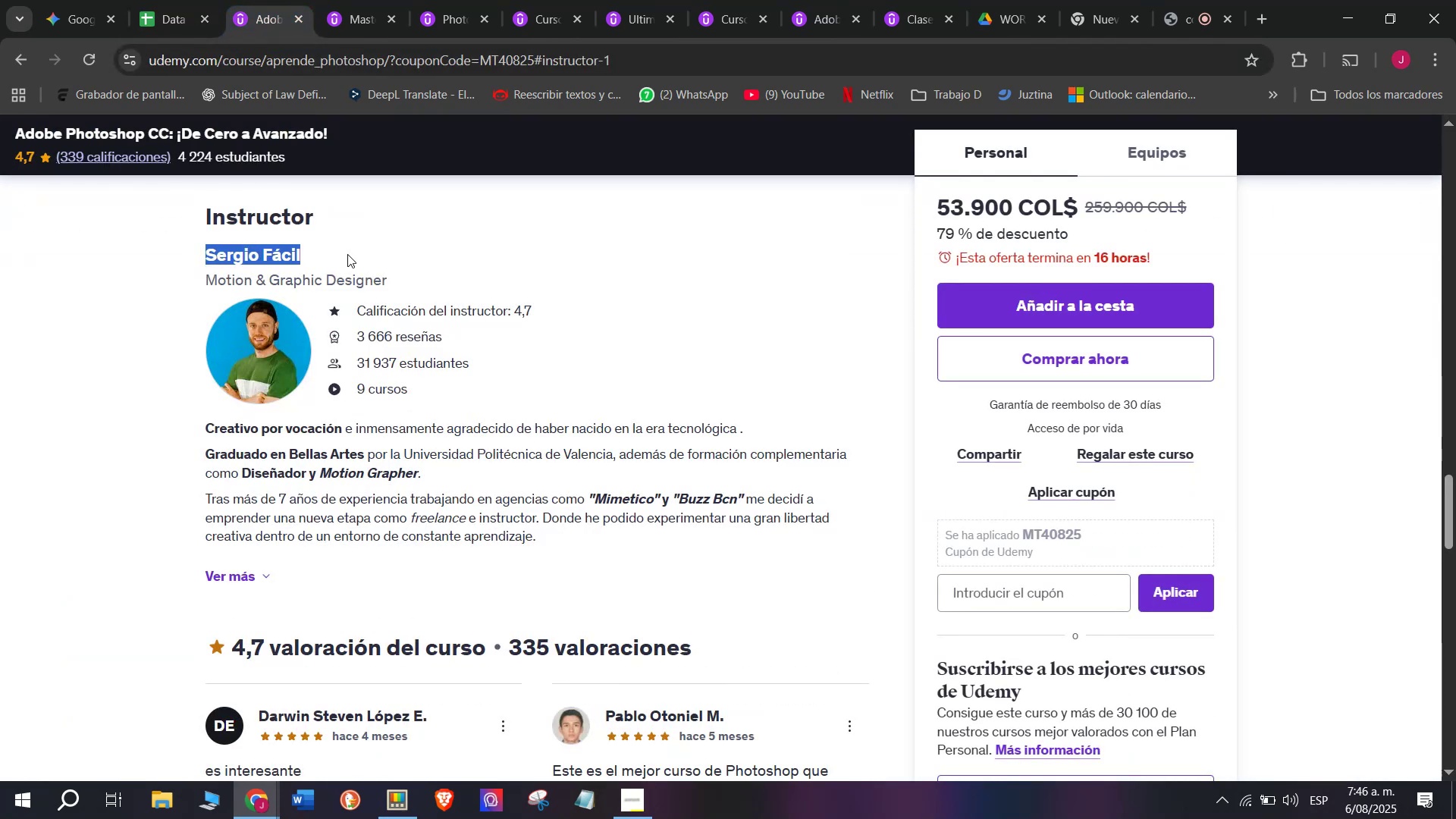 
key(Control+C)
 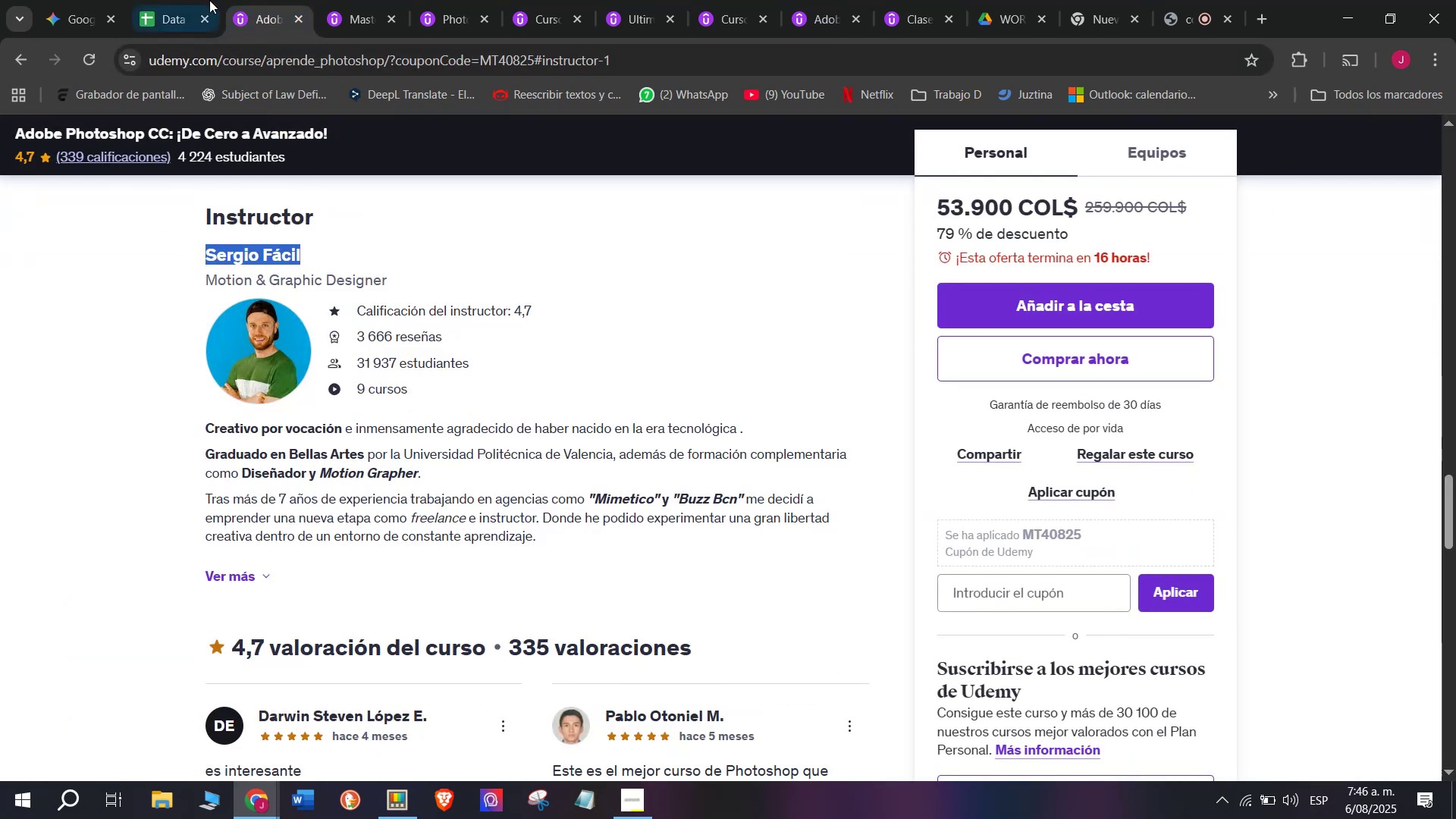 
key(Break)
 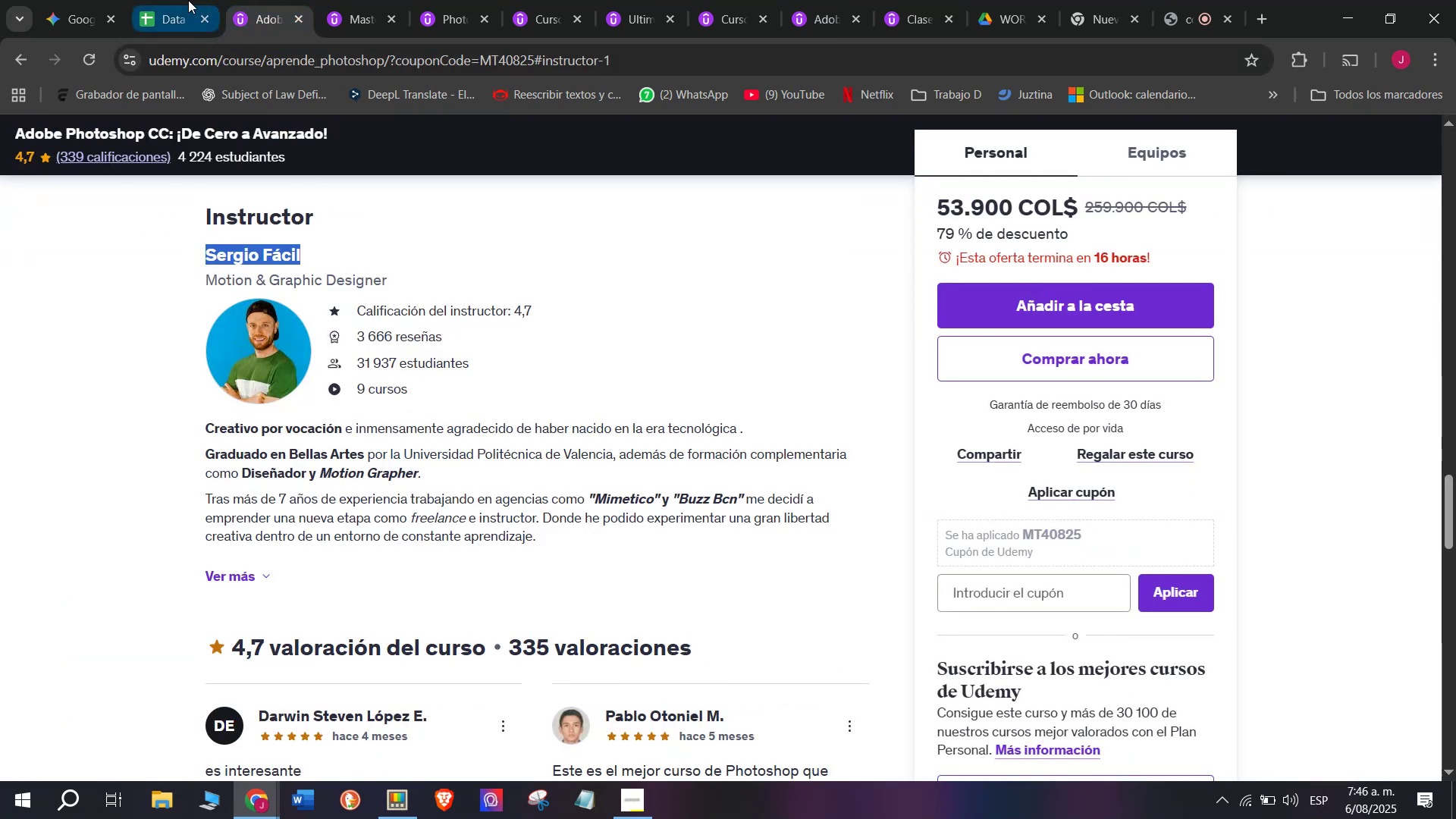 
key(Control+ControlLeft)
 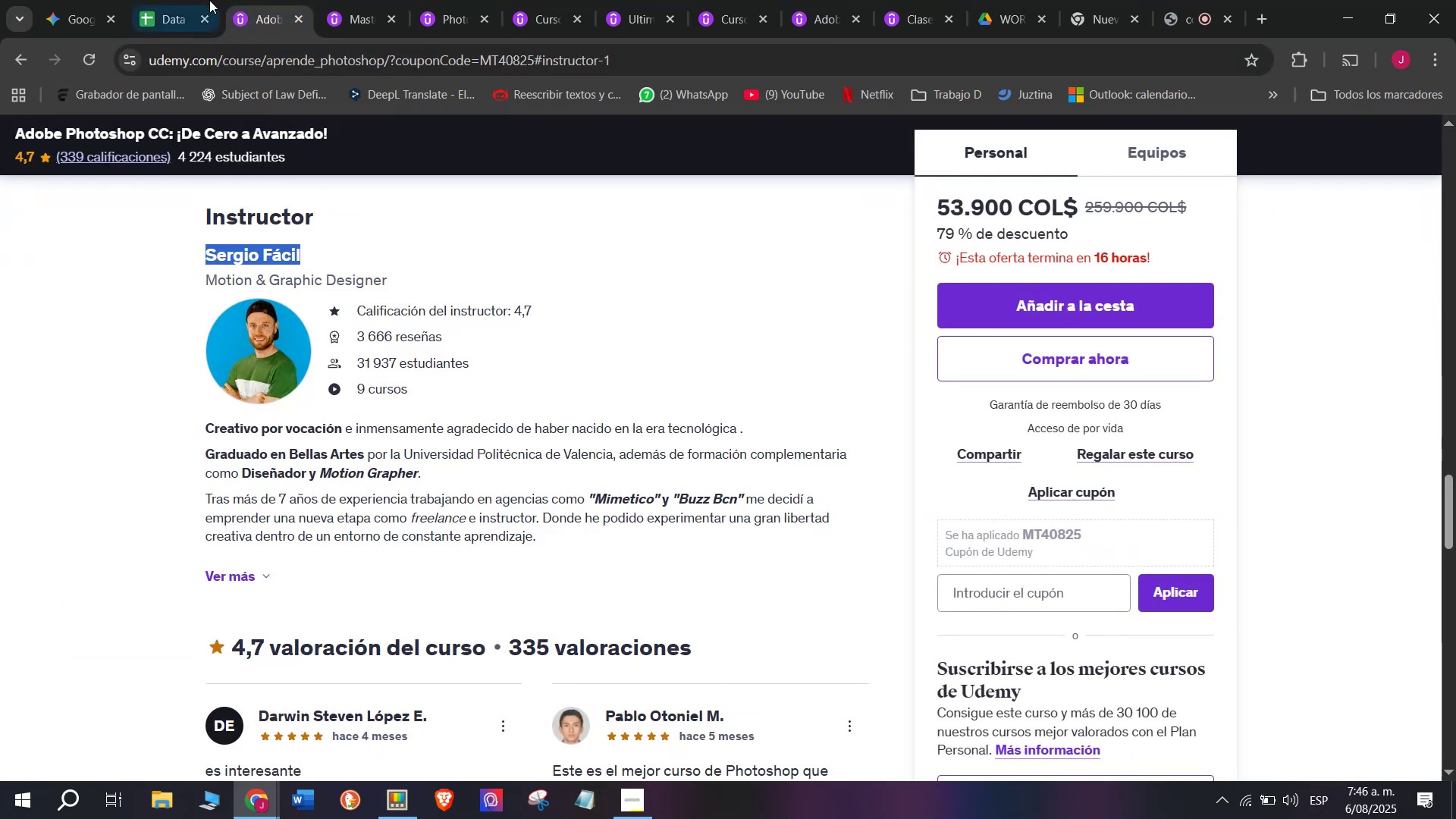 
left_click([184, 0])
 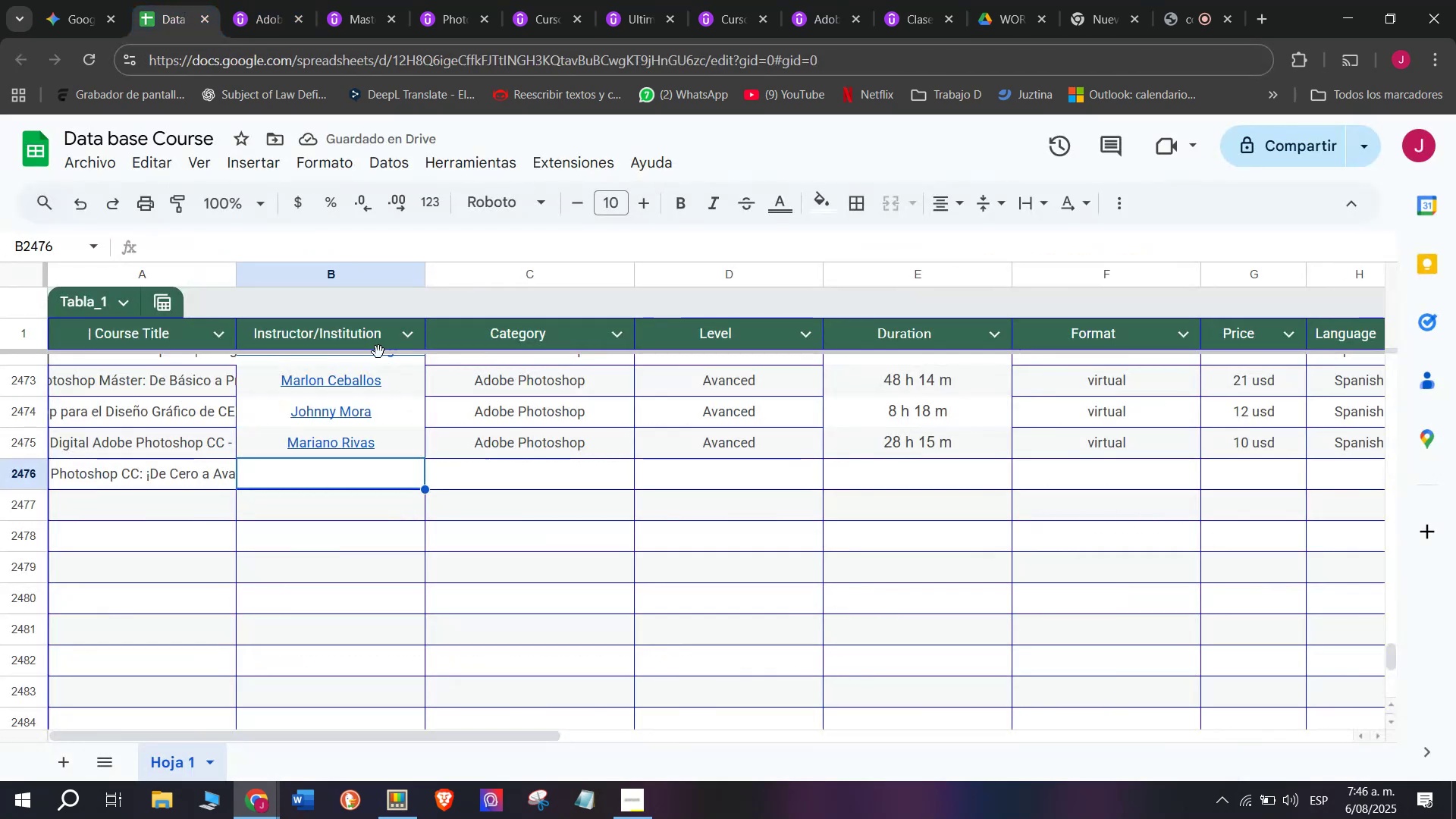 
key(Control+ControlLeft)
 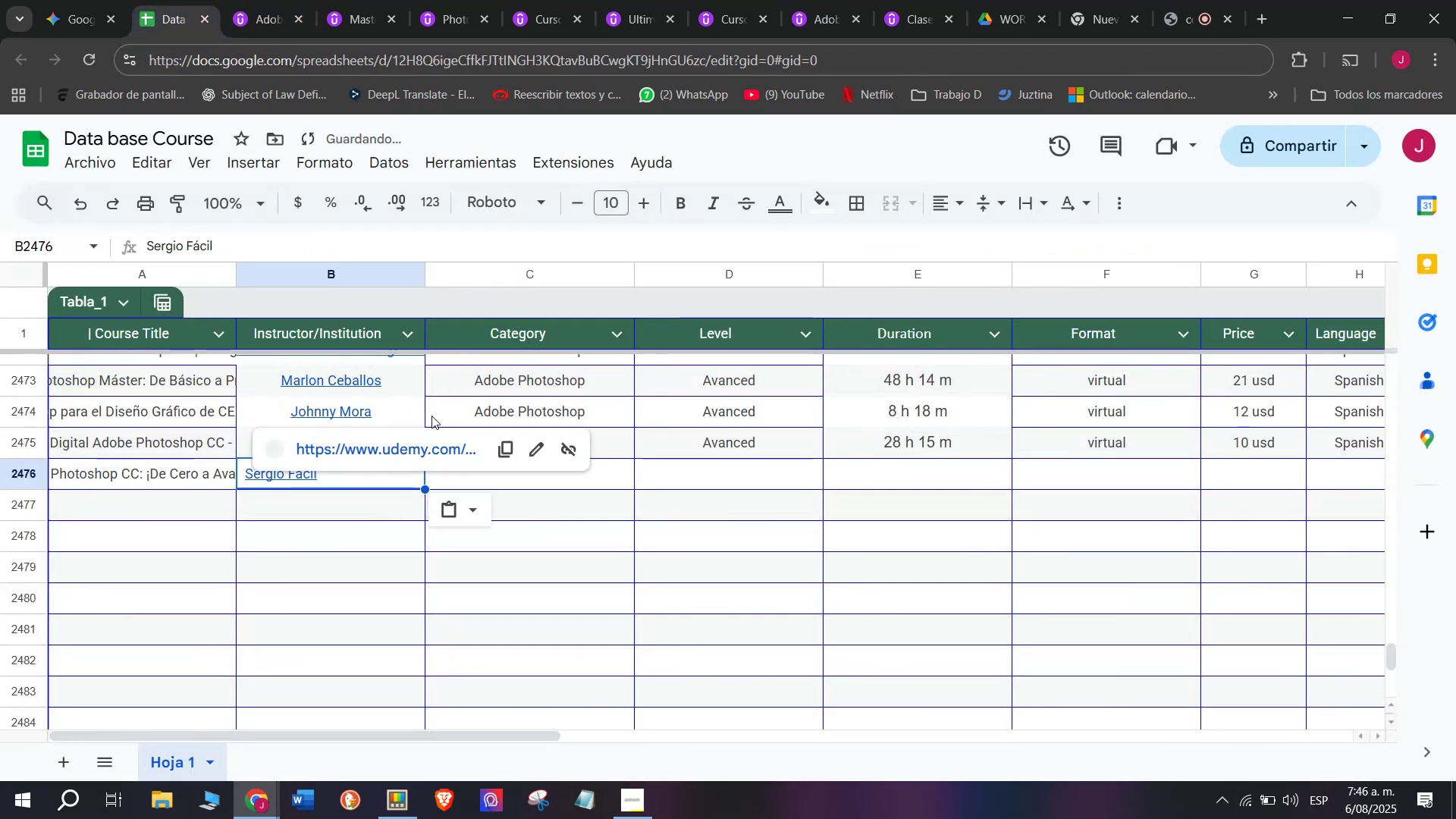 
key(Z)
 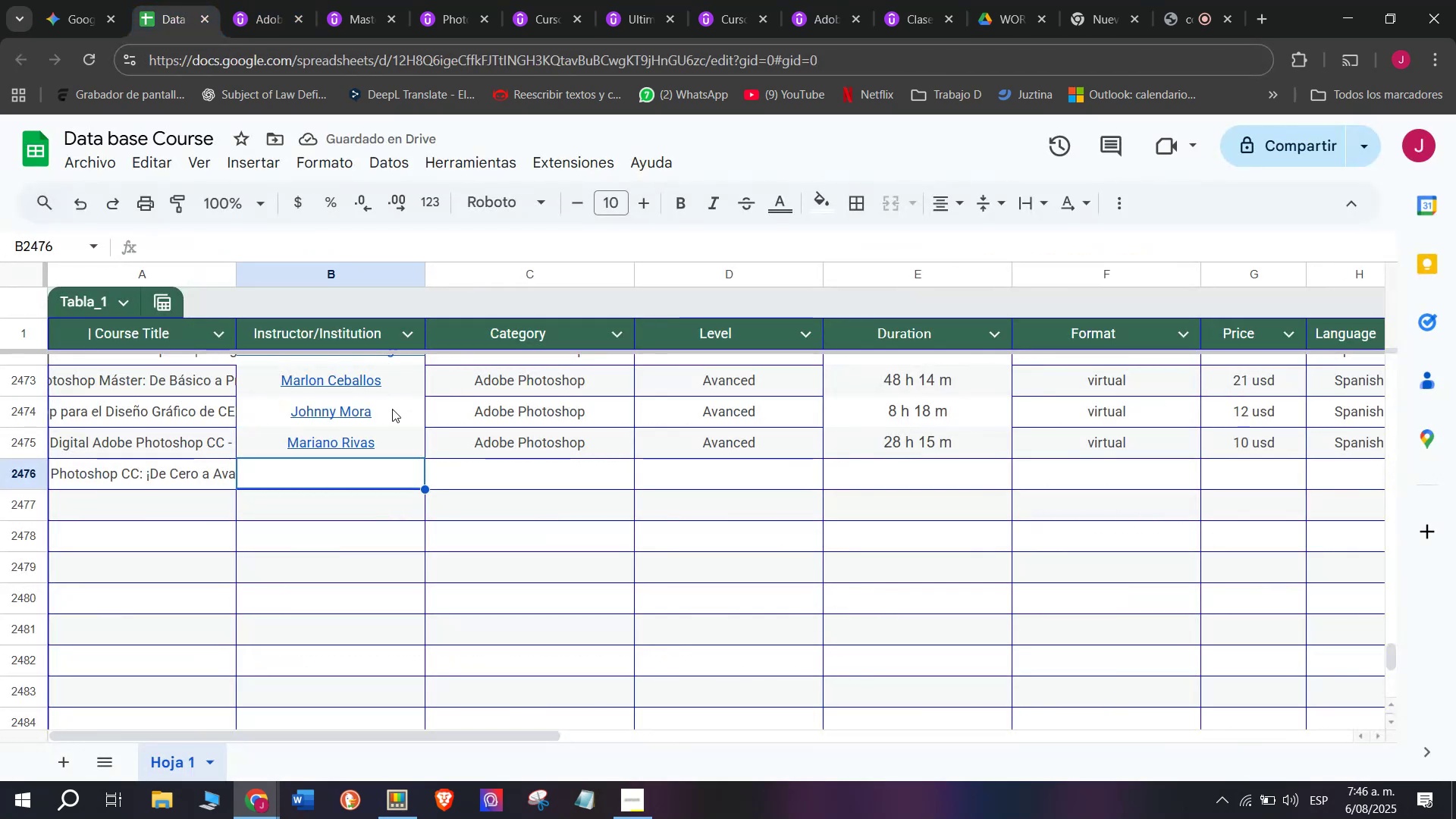 
key(Control+V)
 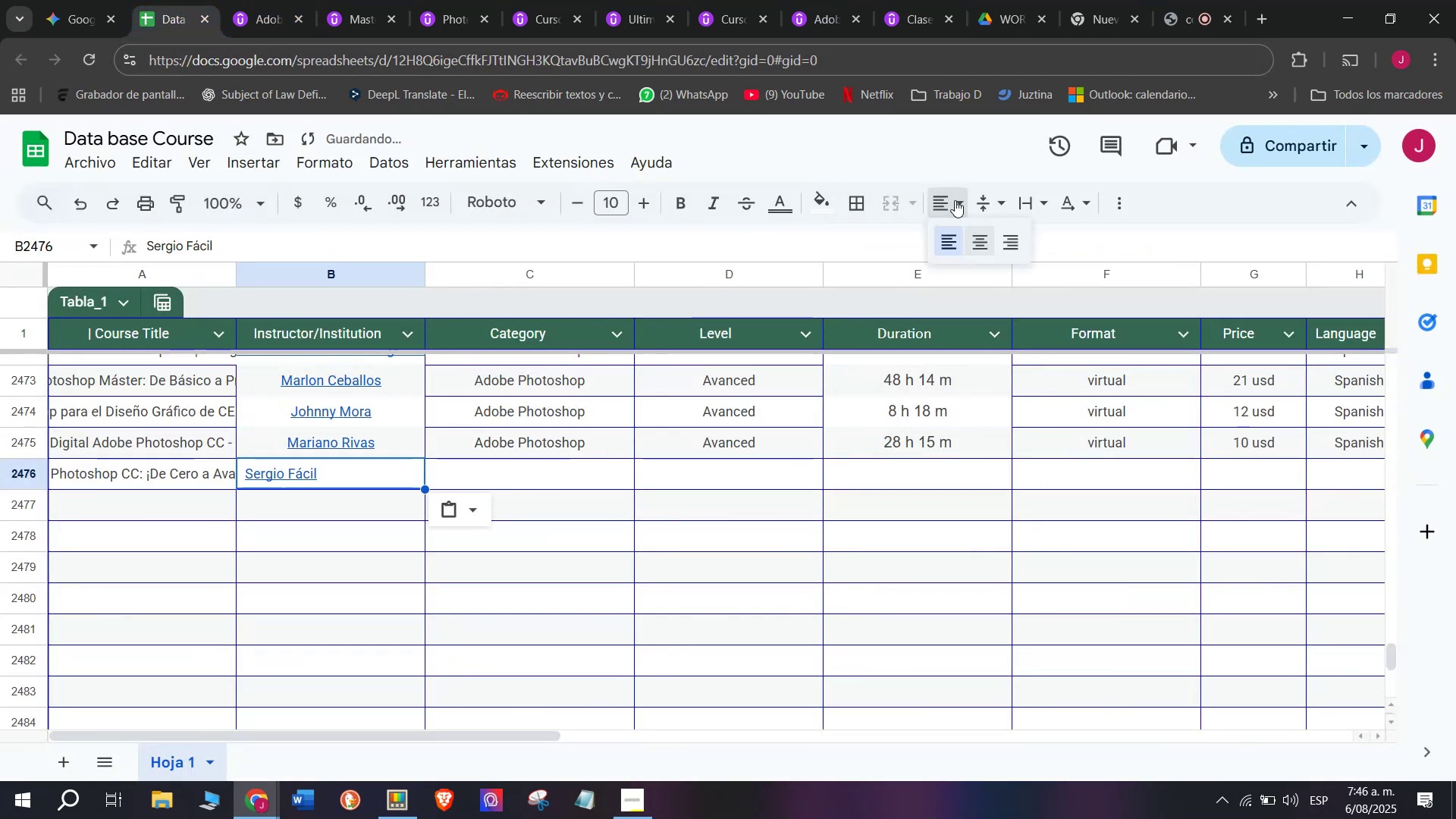 
left_click([990, 234])
 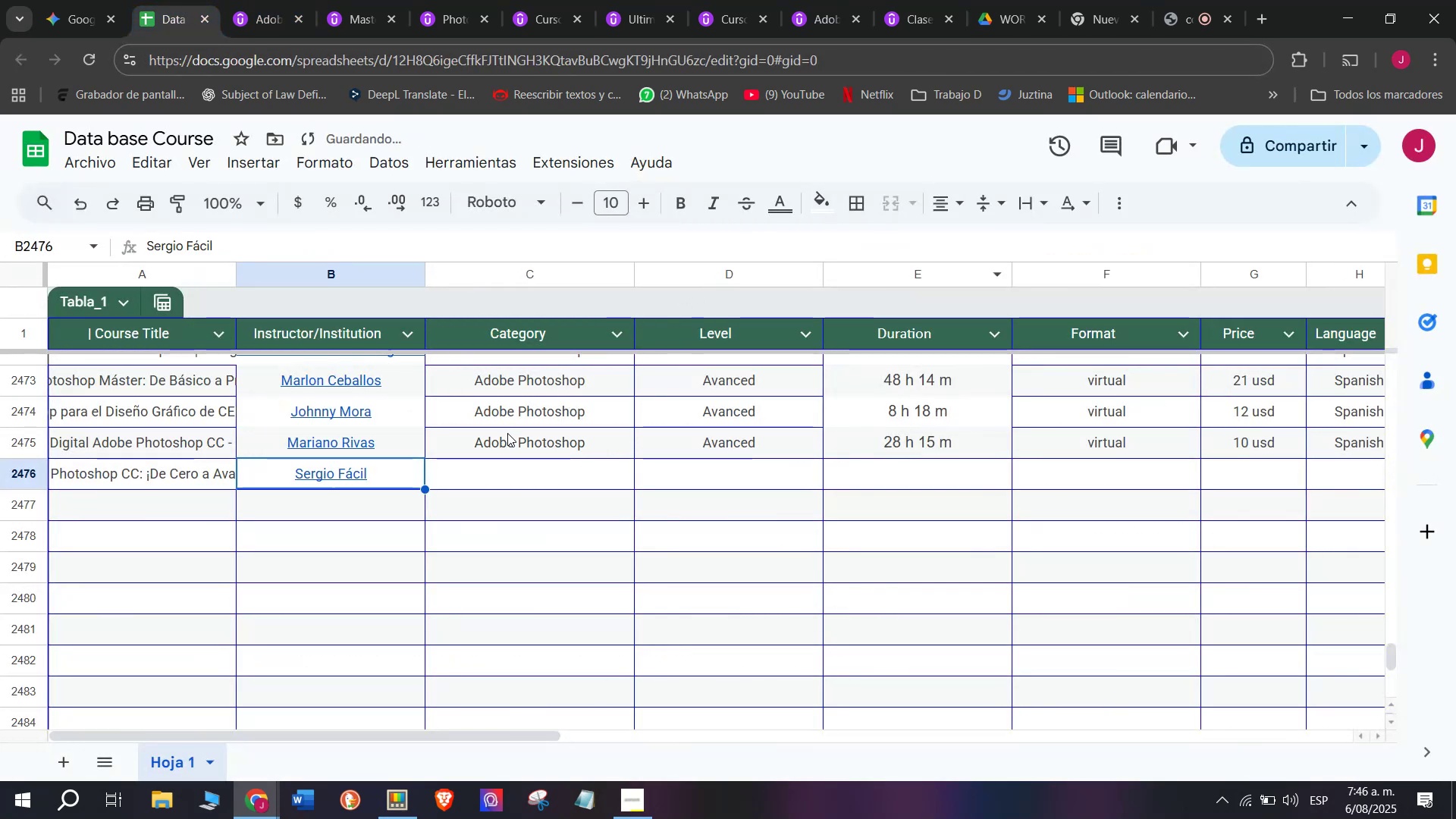 
key(Control+ControlLeft)
 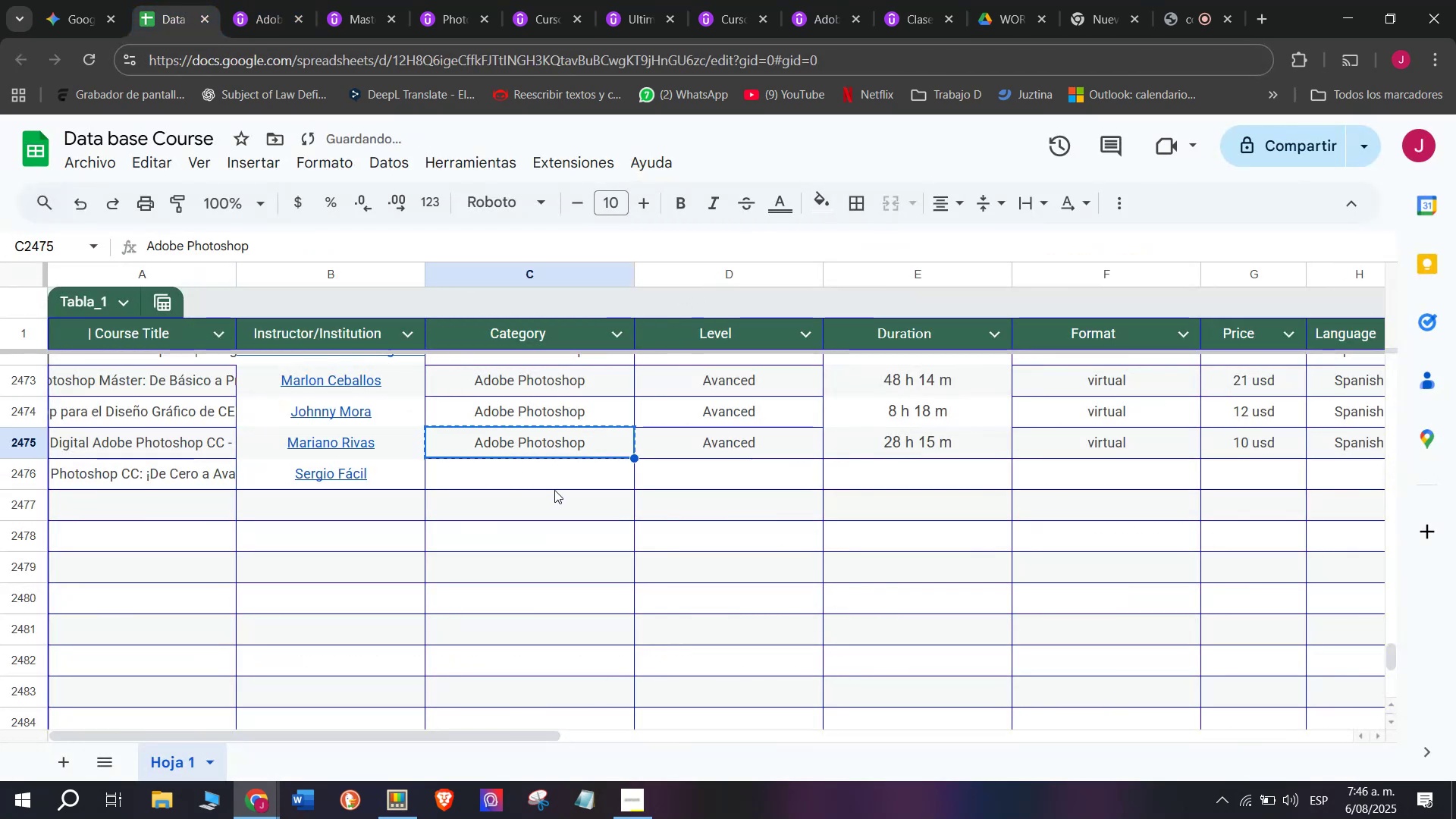 
key(Break)
 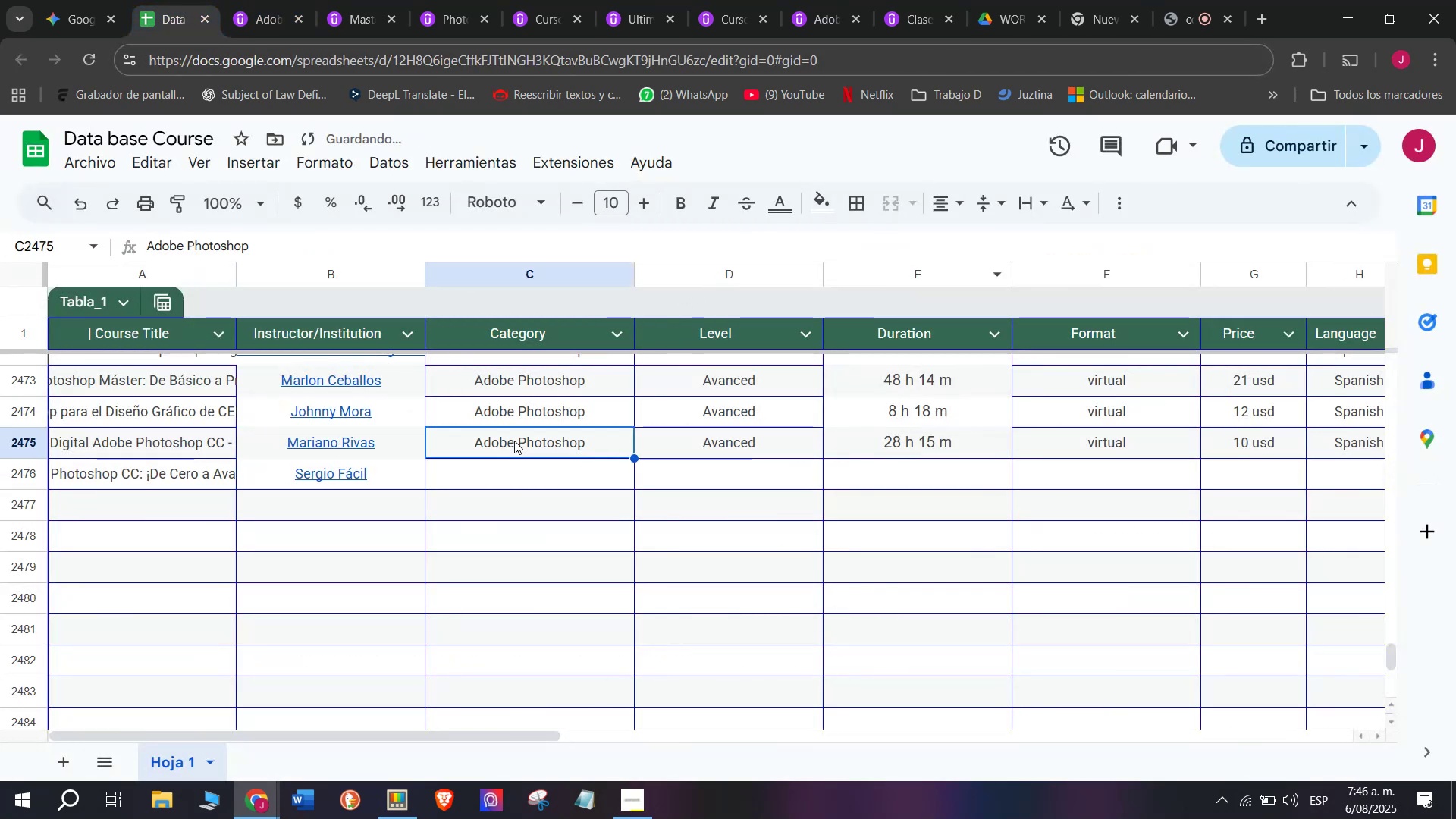 
key(Control+C)
 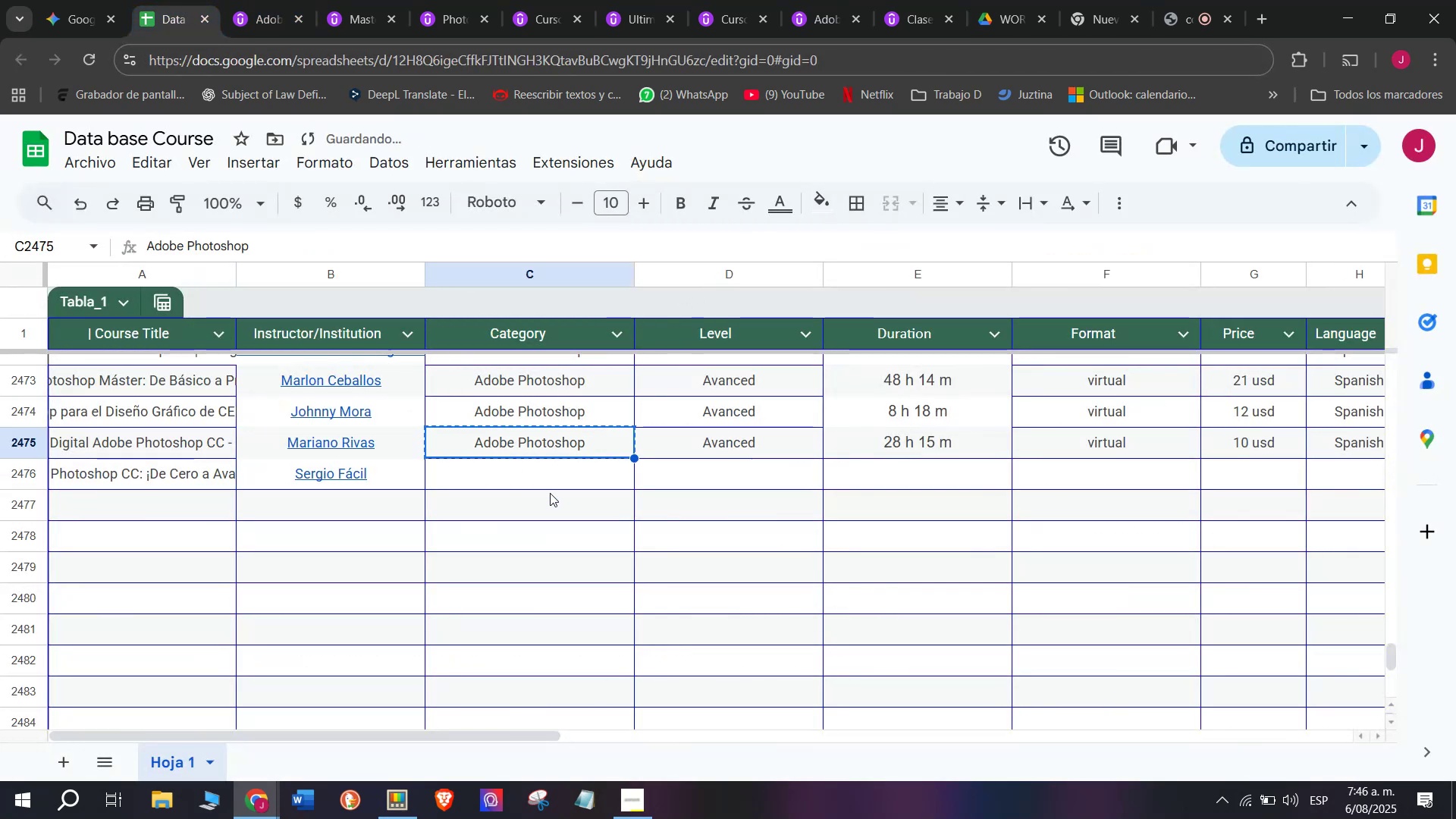 
left_click([556, 485])
 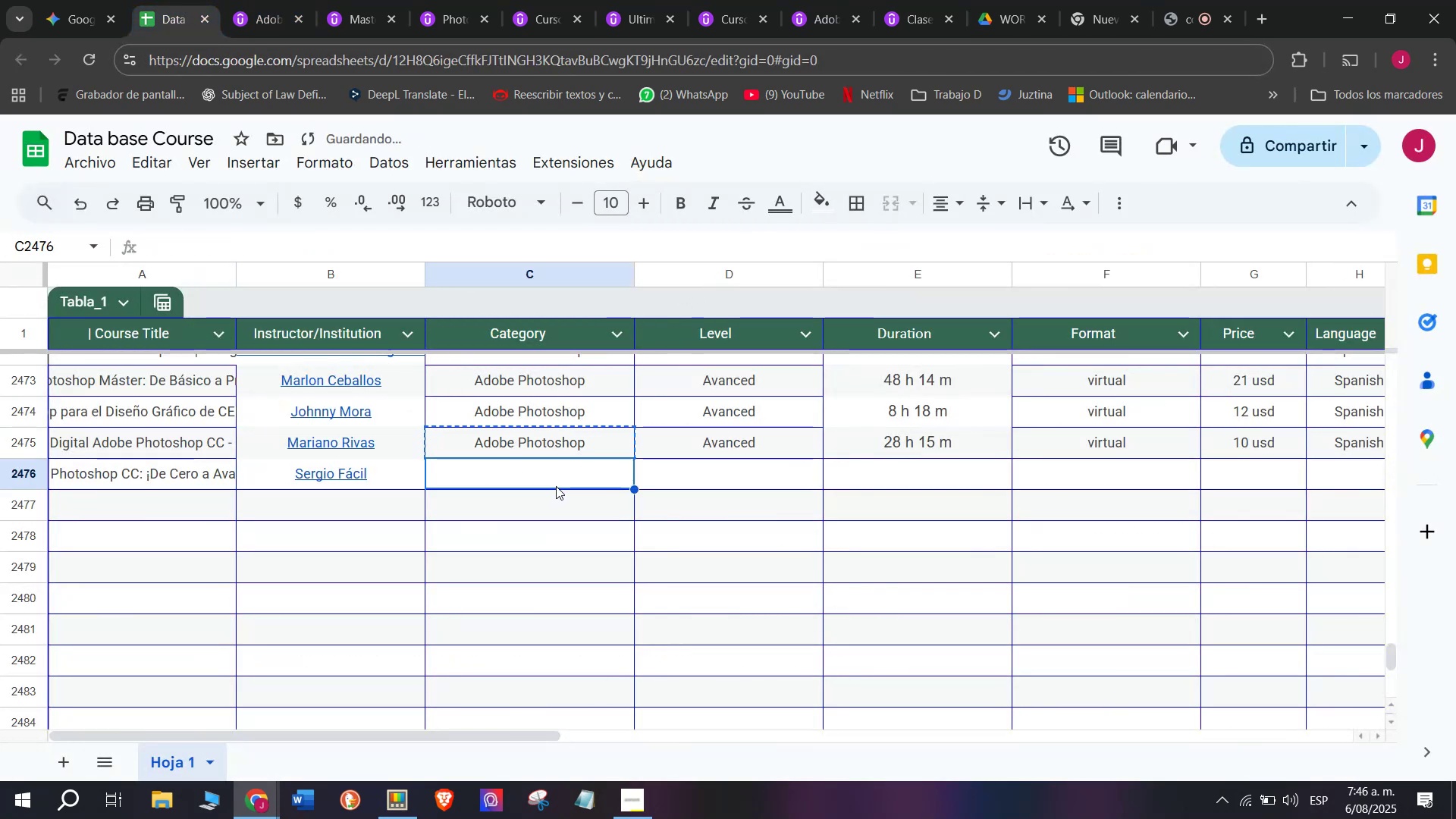 
key(Z)
 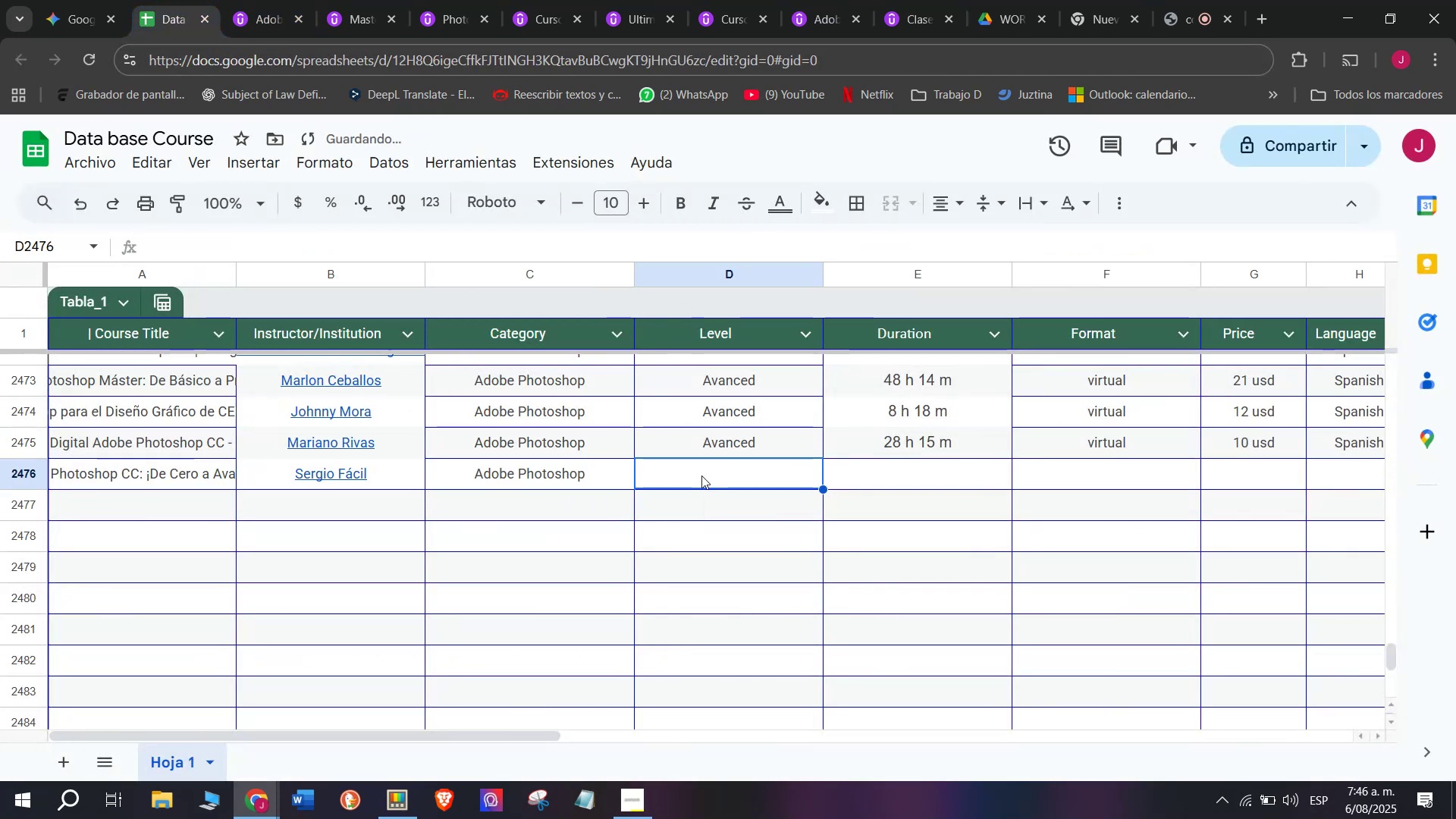 
key(Control+ControlLeft)
 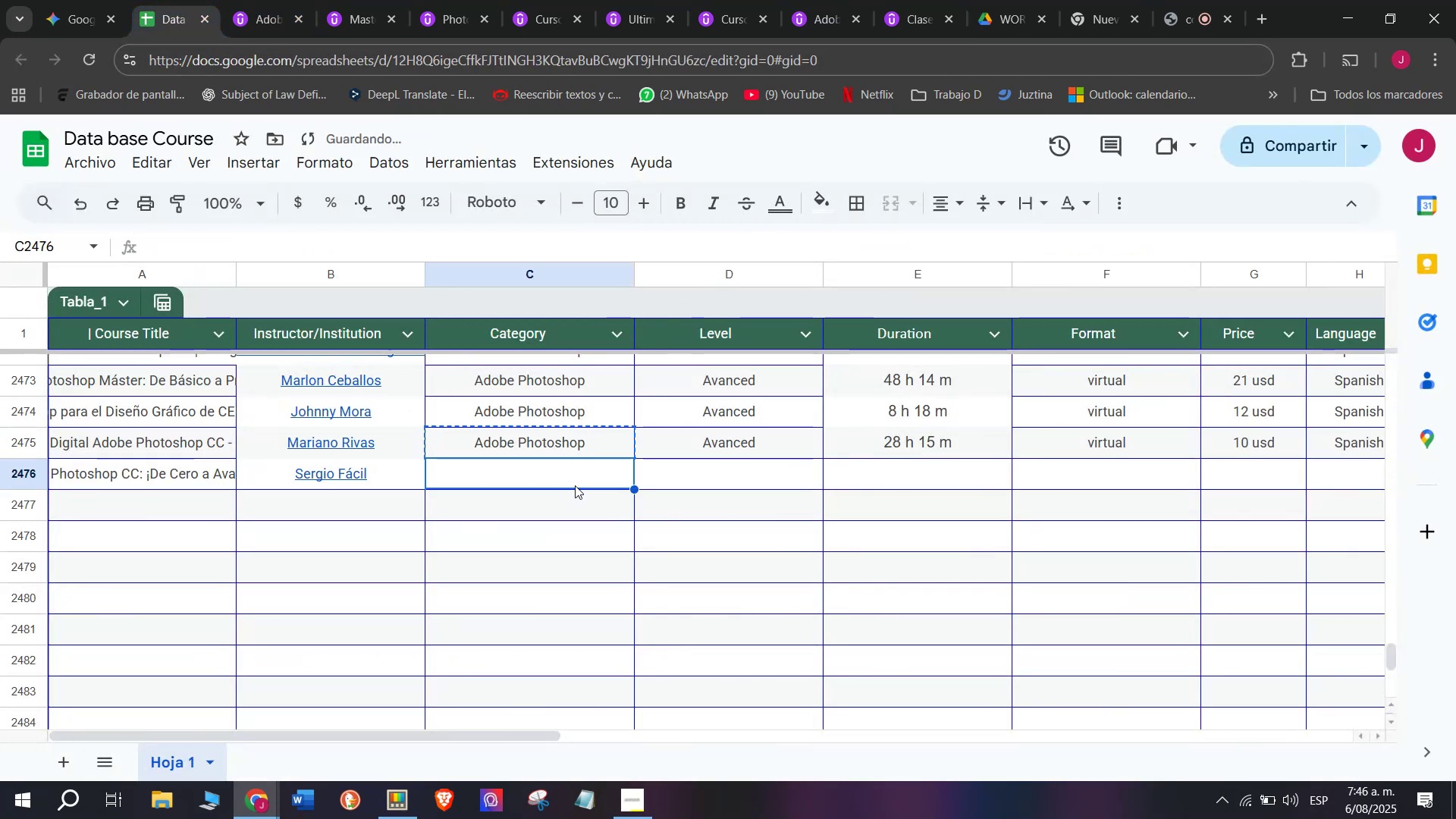 
key(Control+V)
 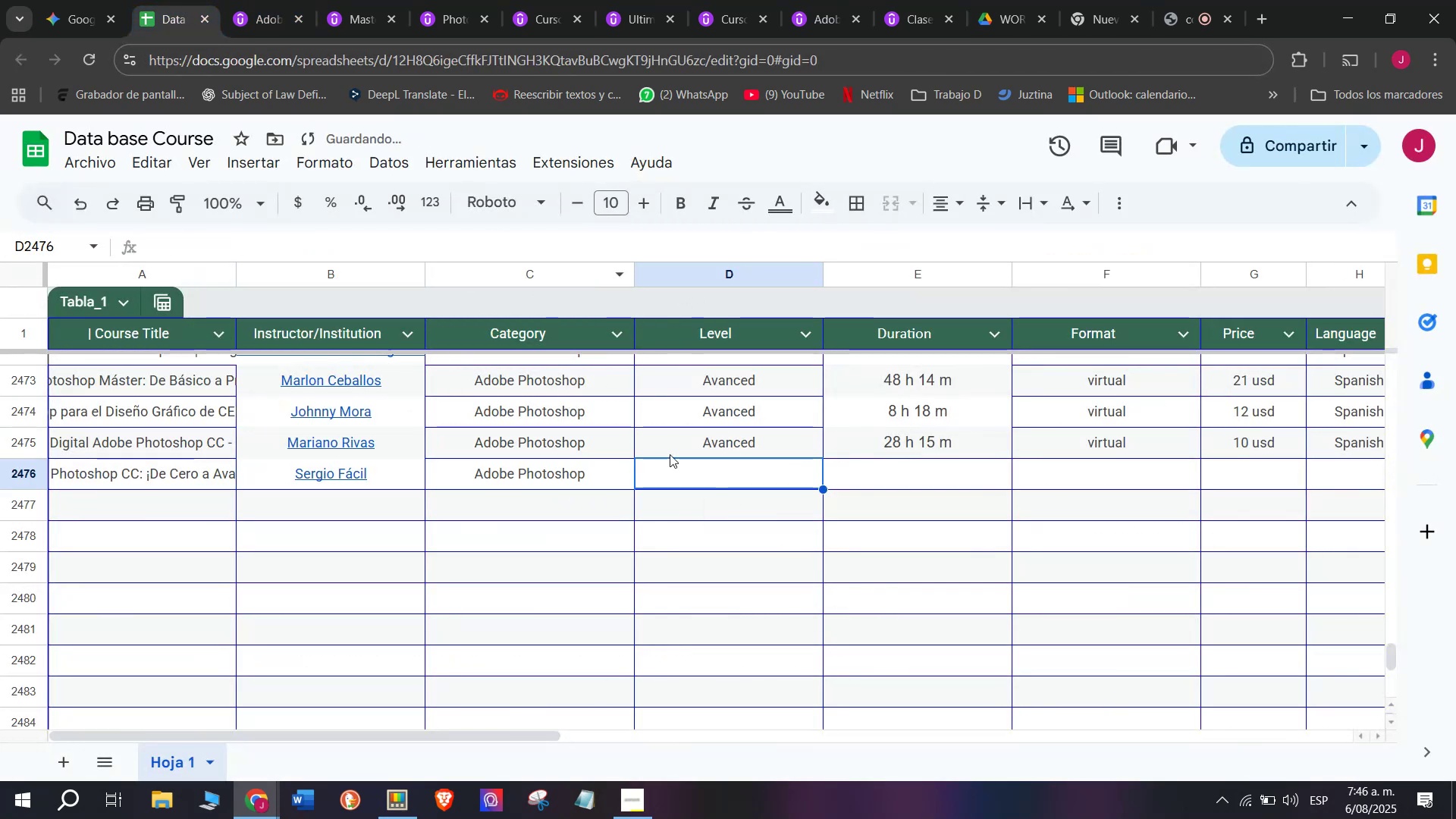 
key(Break)
 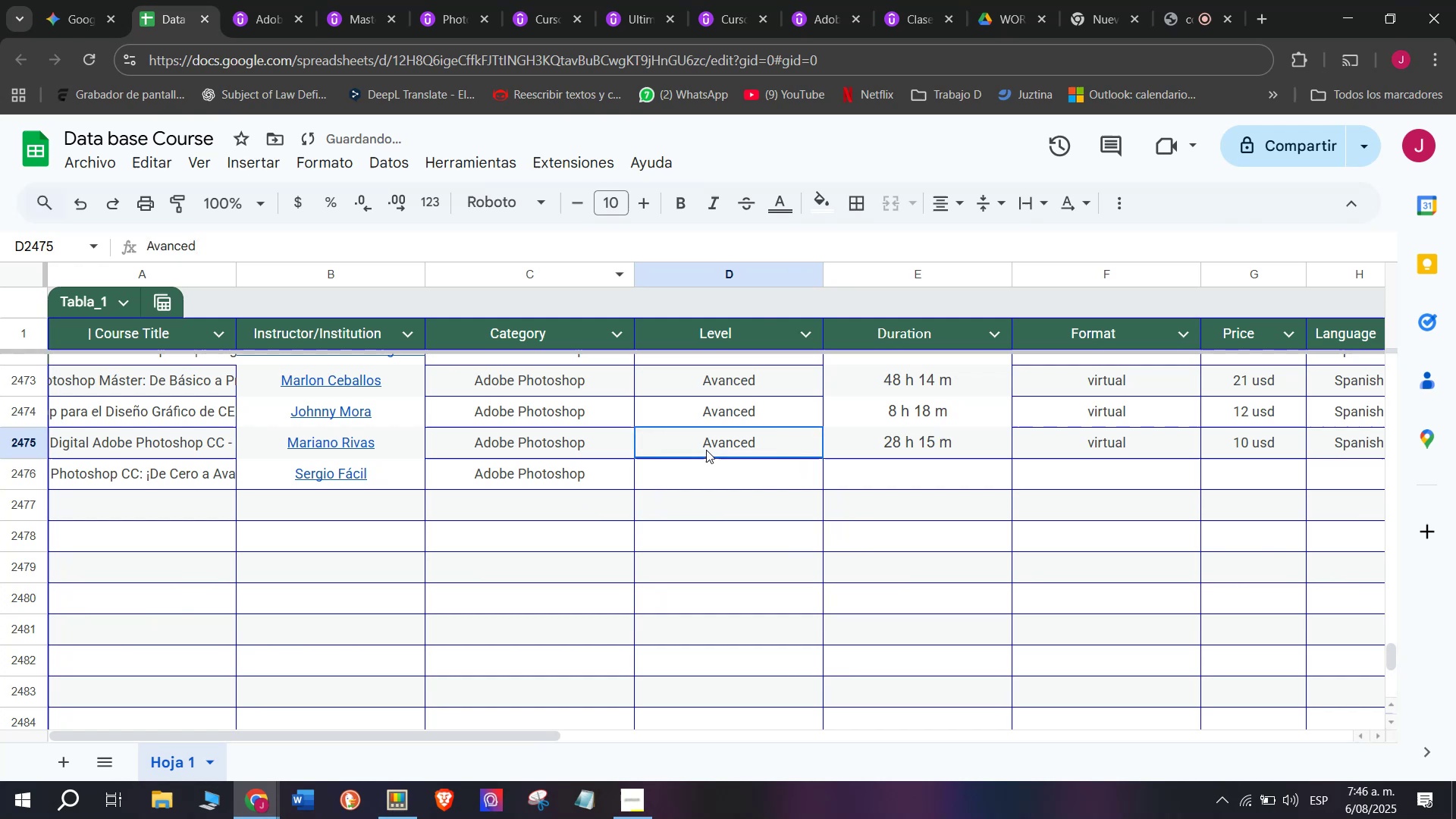 
key(Control+ControlLeft)
 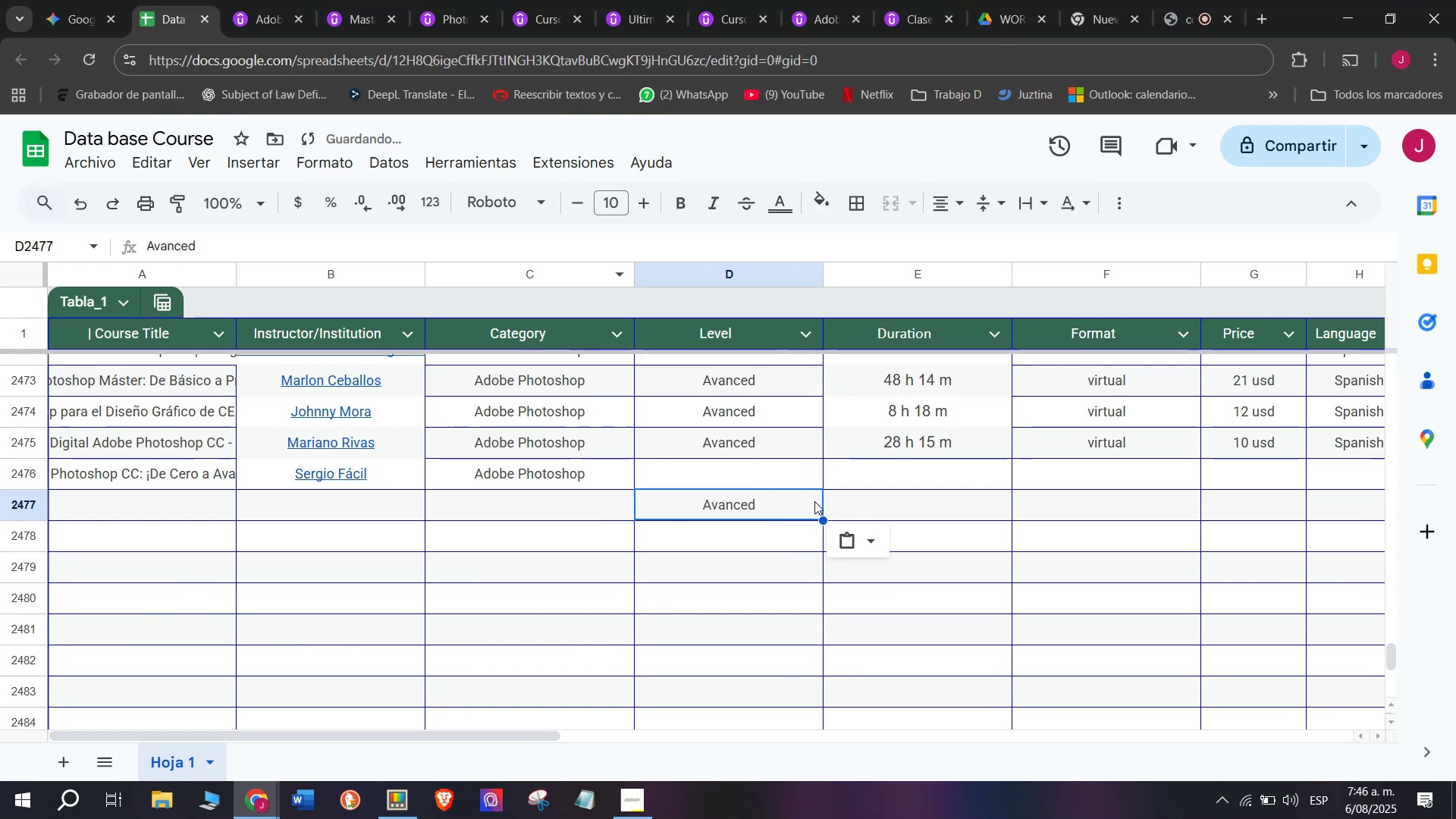 
key(Control+C)
 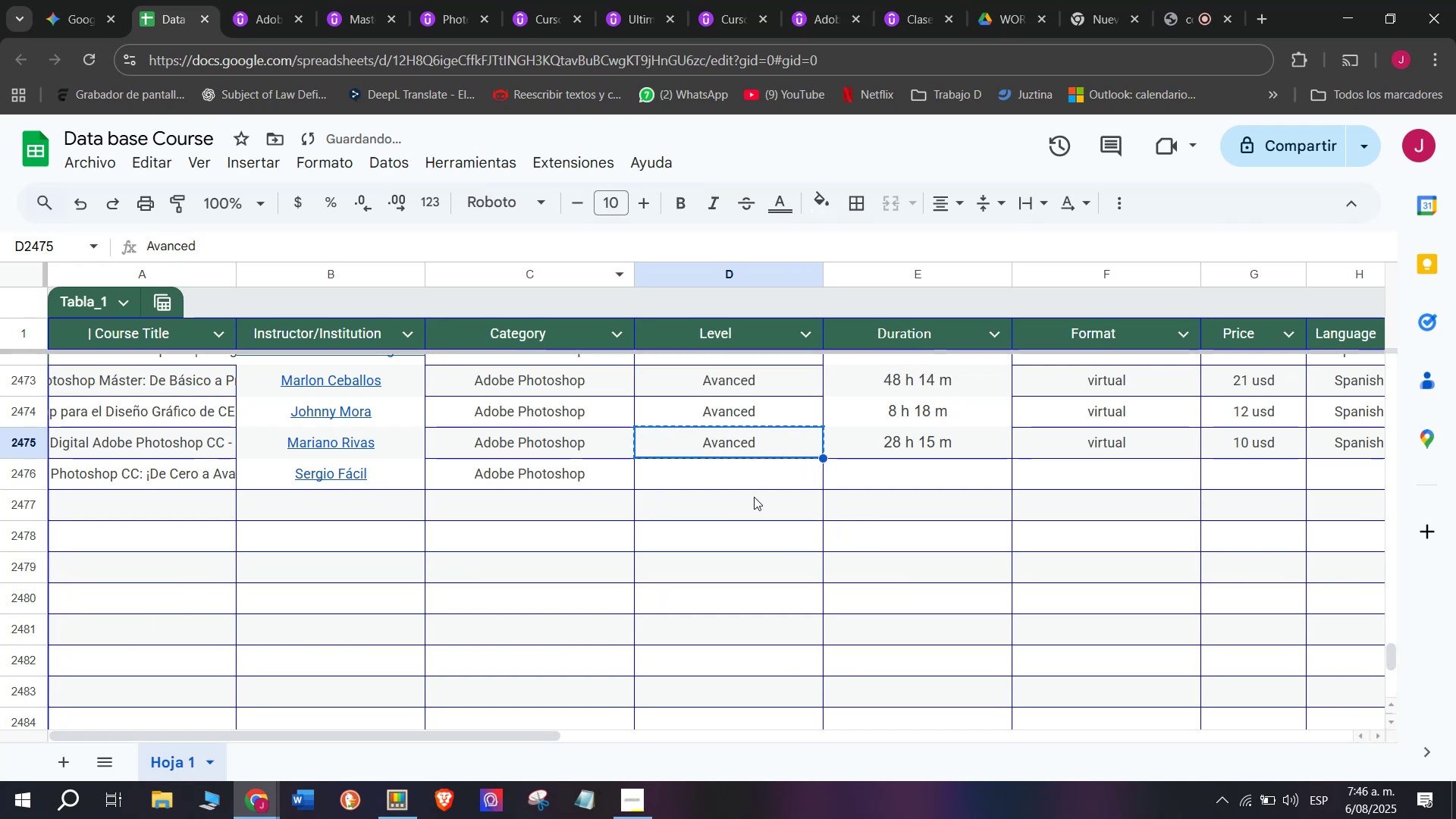 
double_click([754, 497])
 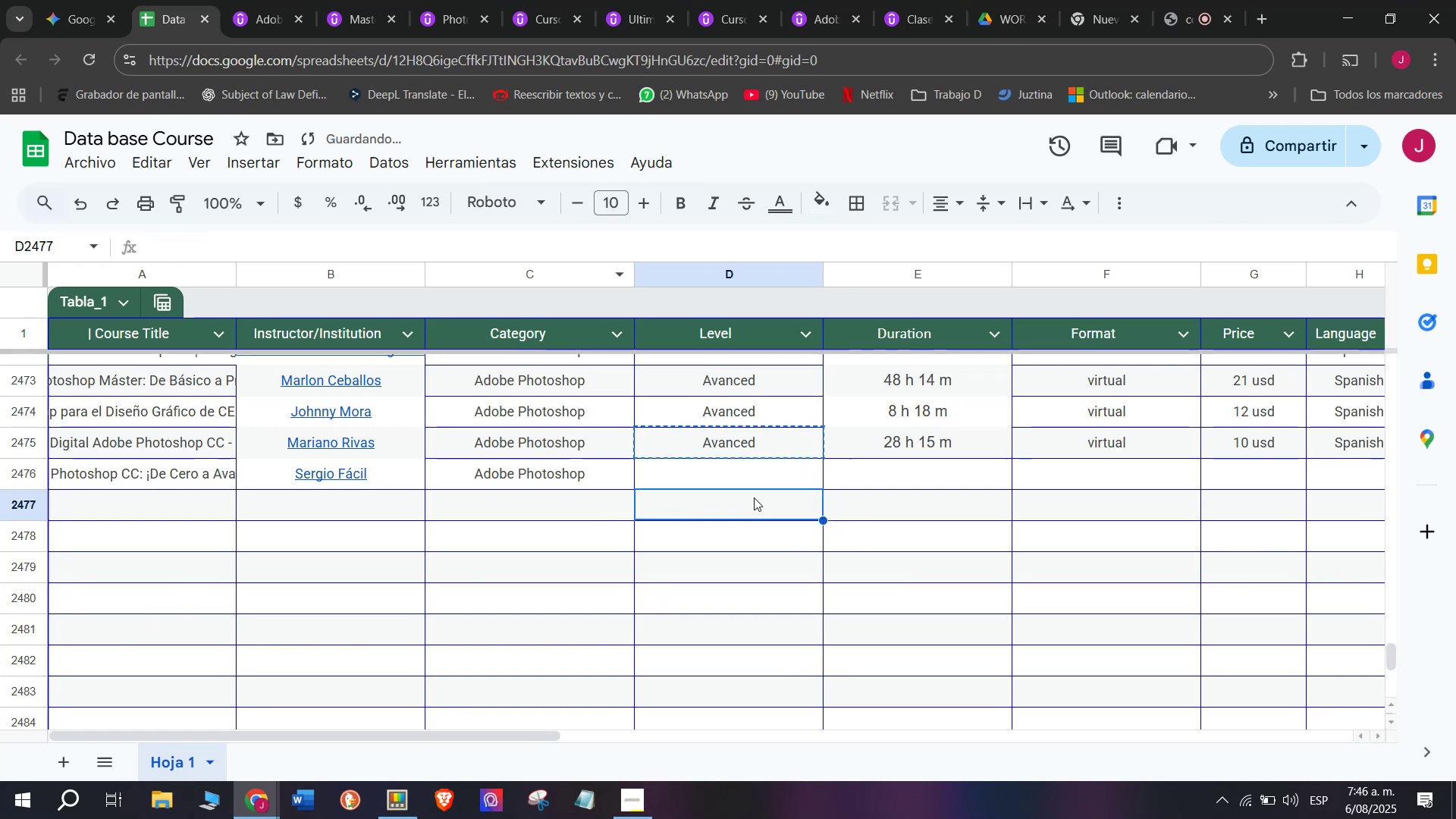 
key(Z)
 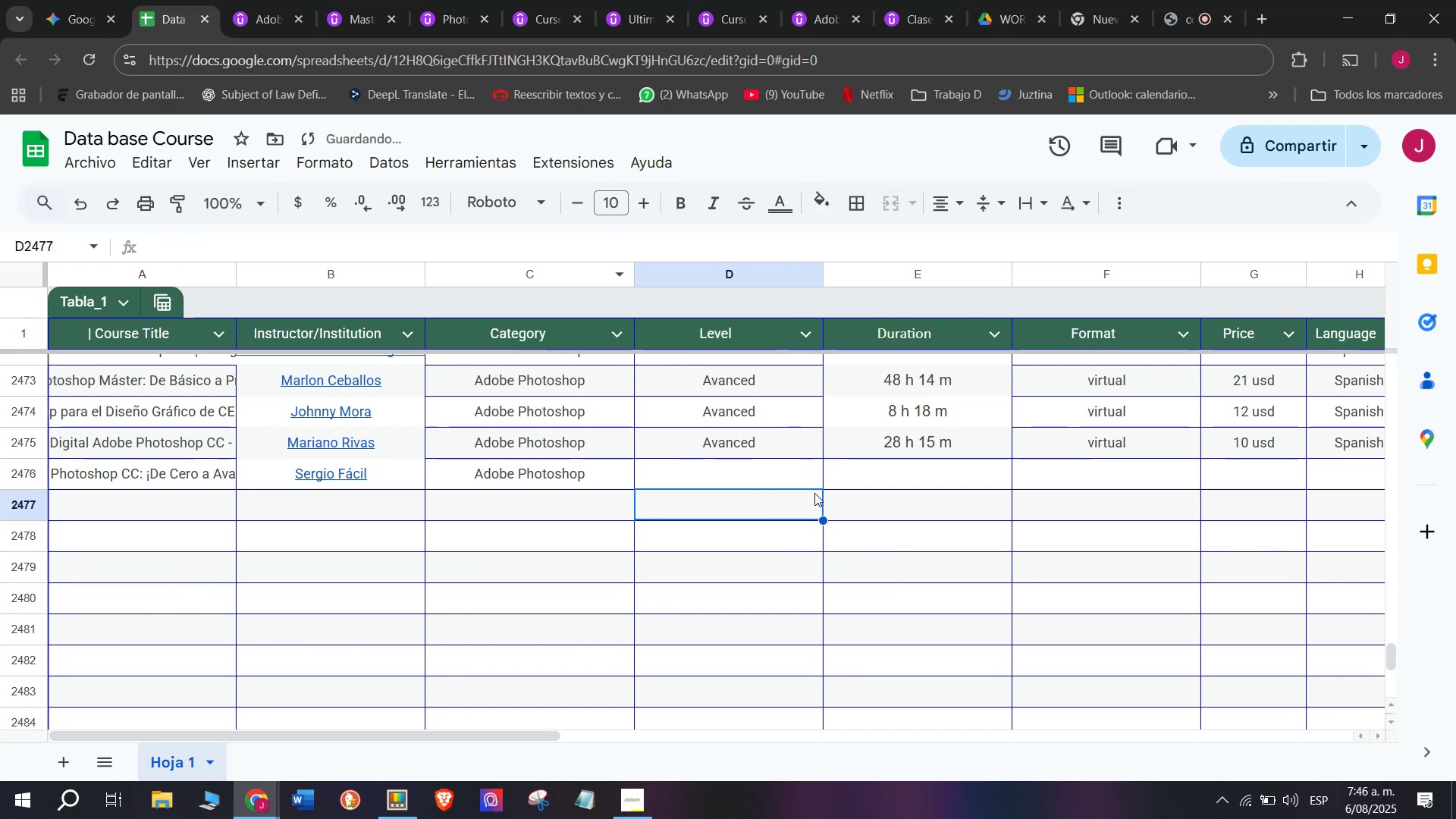 
key(Control+ControlLeft)
 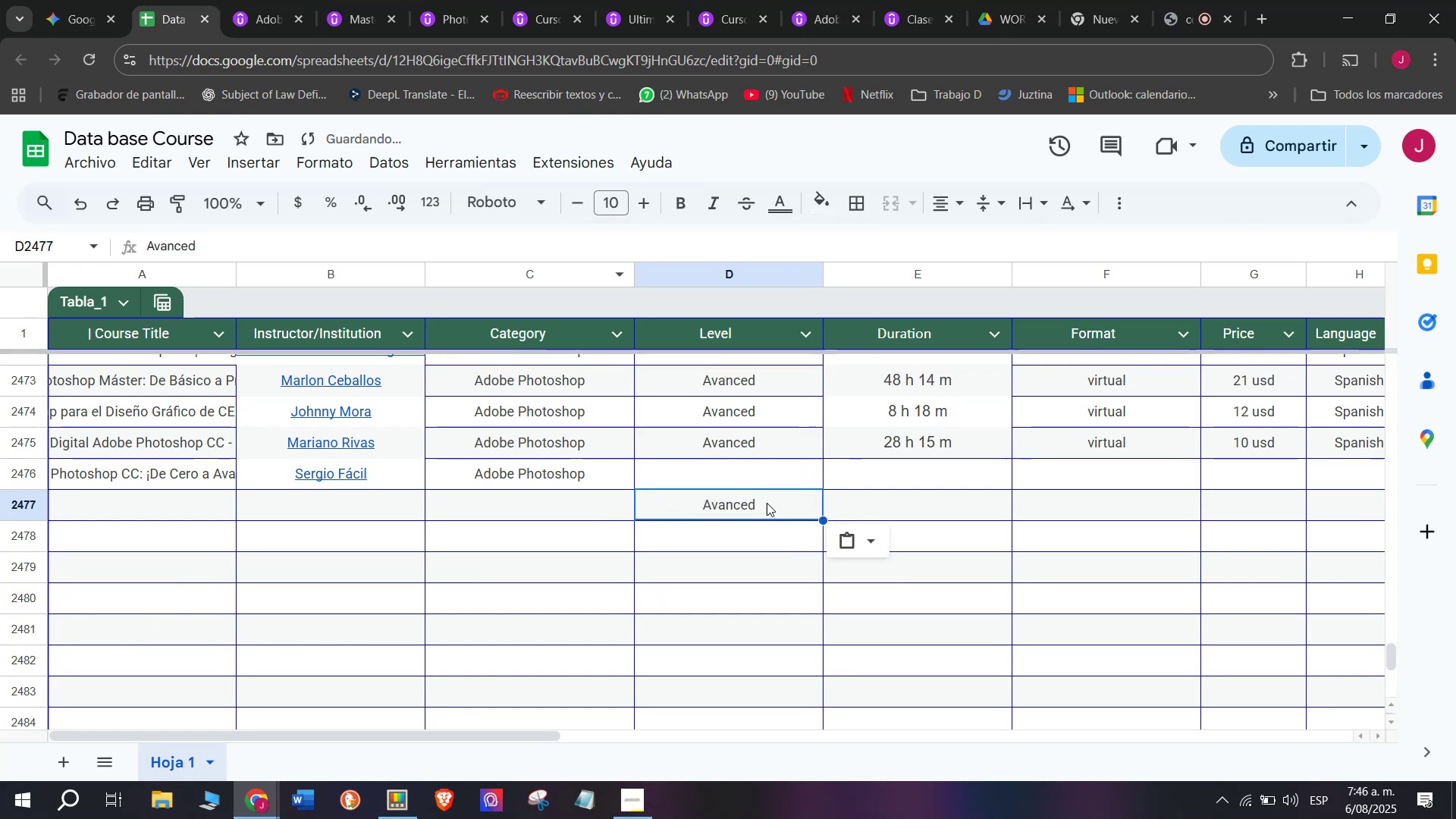 
key(Control+V)
 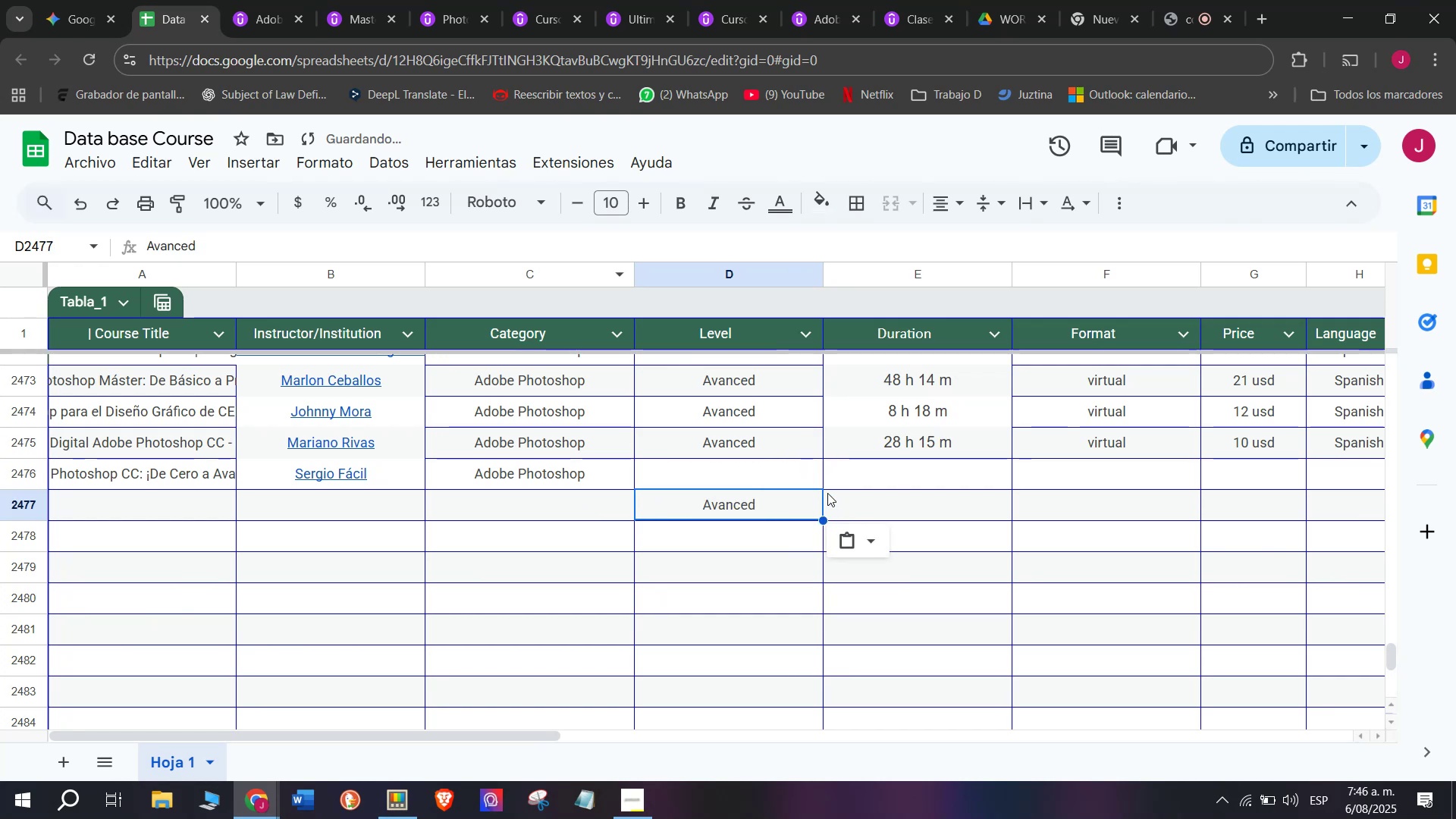 
key(Control+Shift+ControlLeft)
 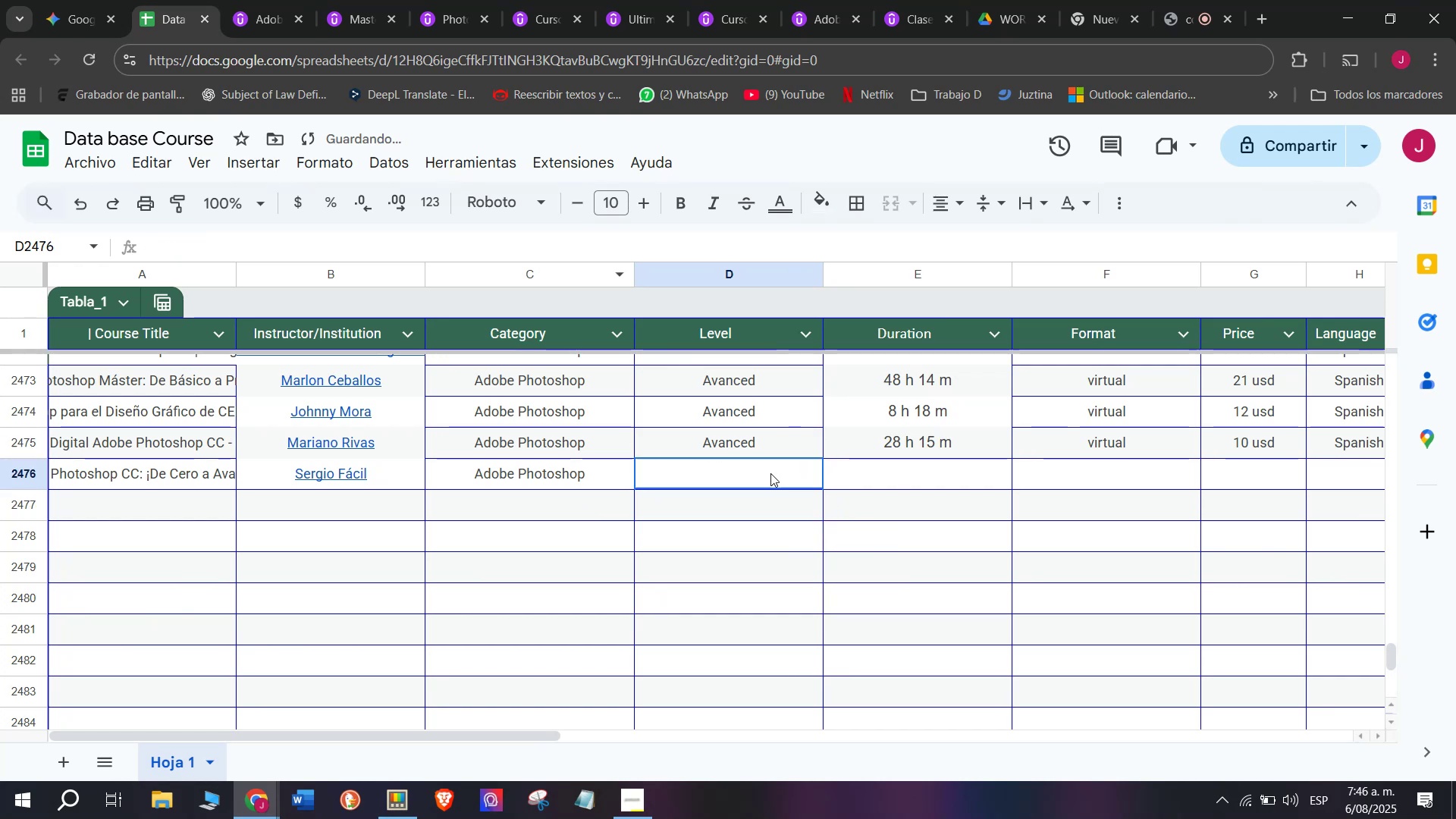 
key(Shift+ShiftLeft)
 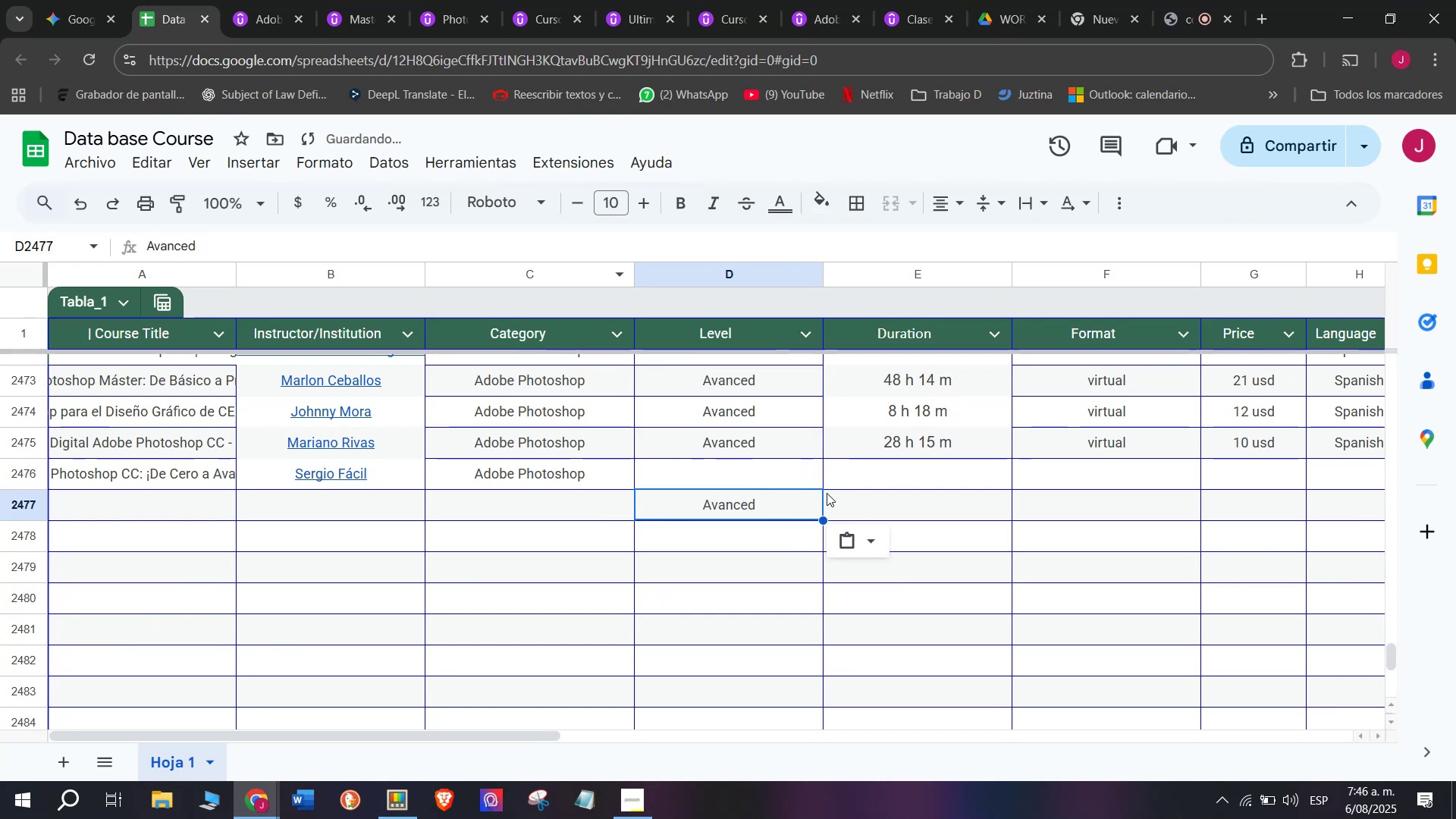 
key(Control+Shift+Z)
 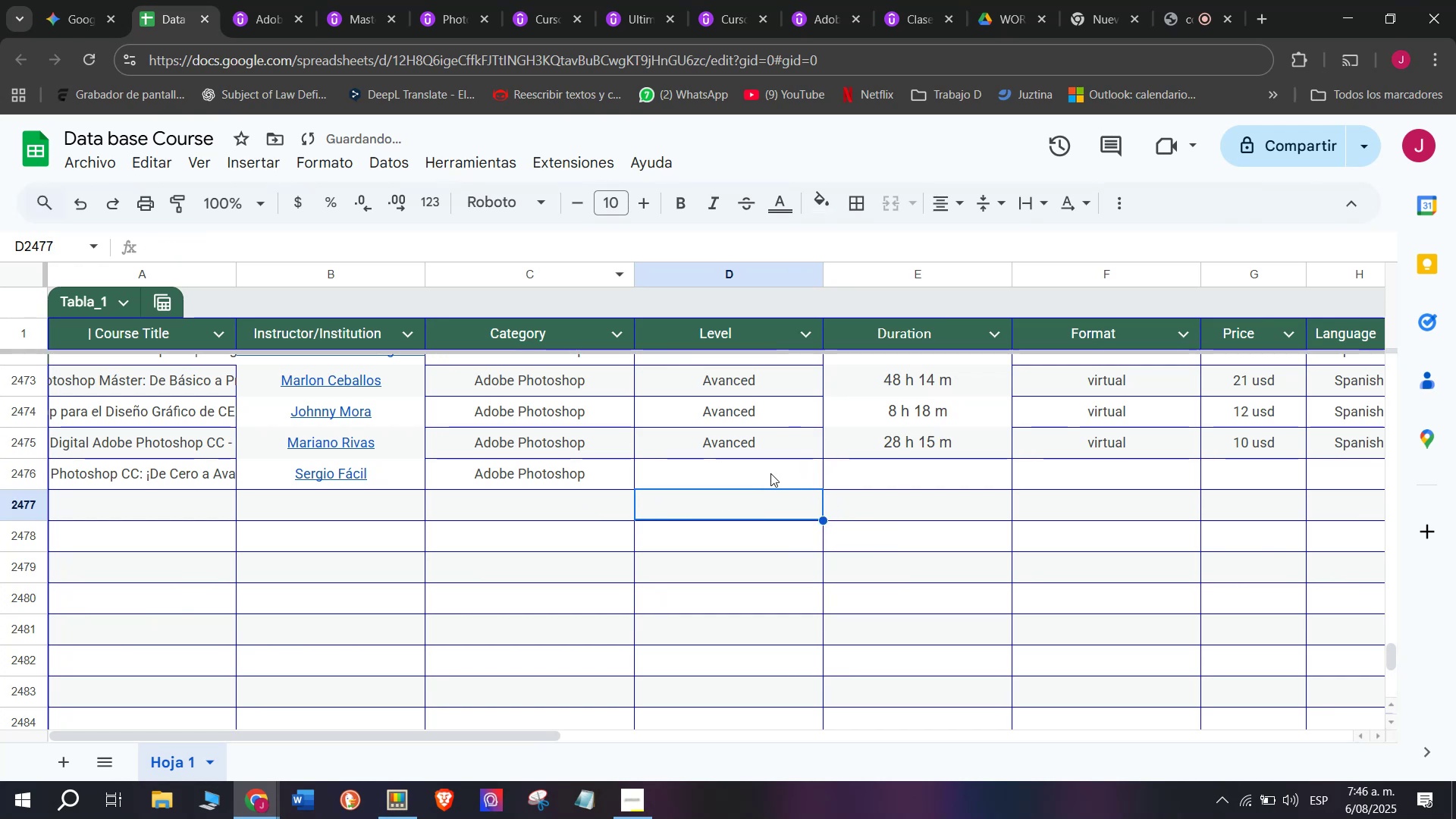 
left_click([770, 473])
 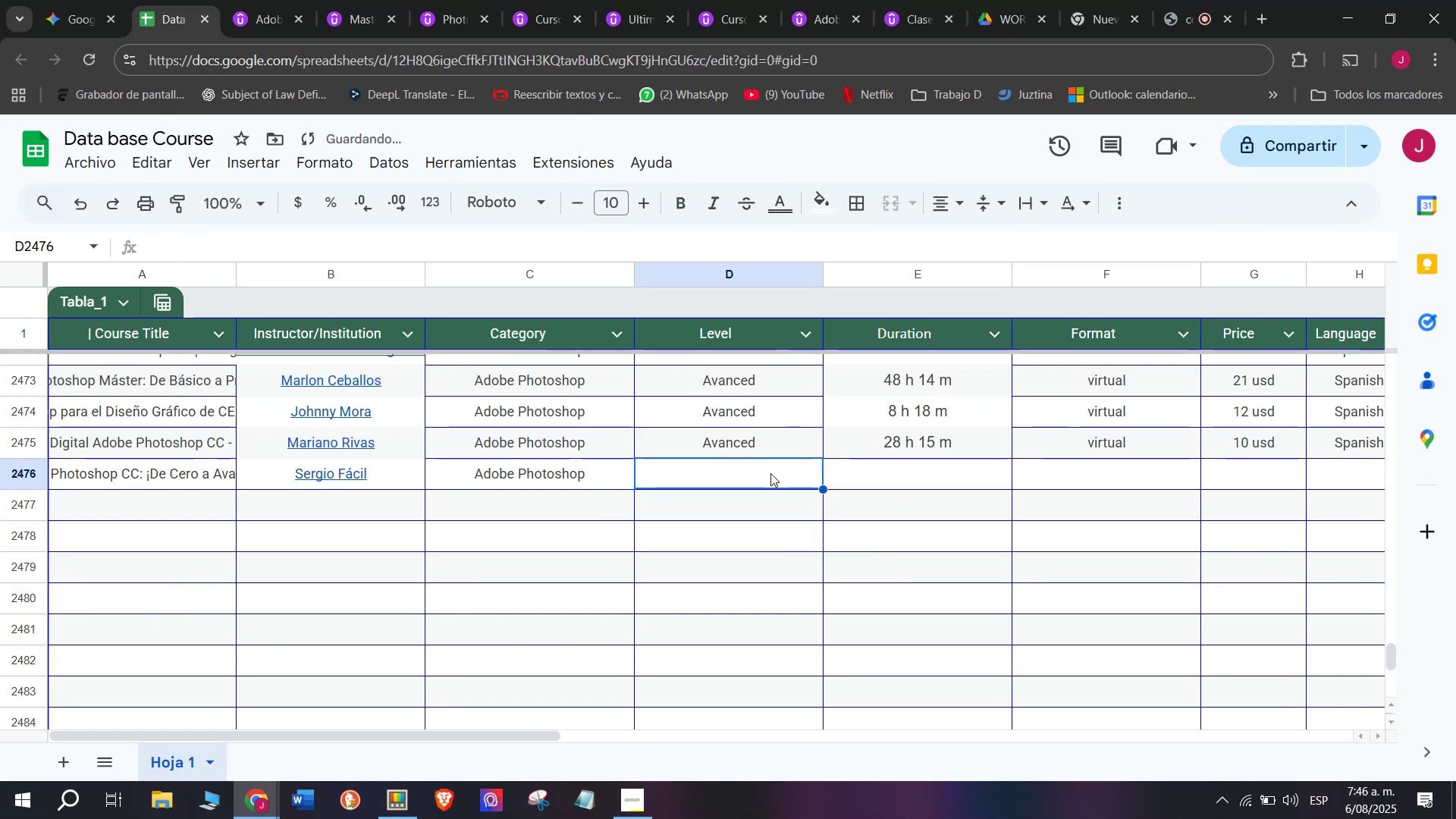 
key(Control+ControlLeft)
 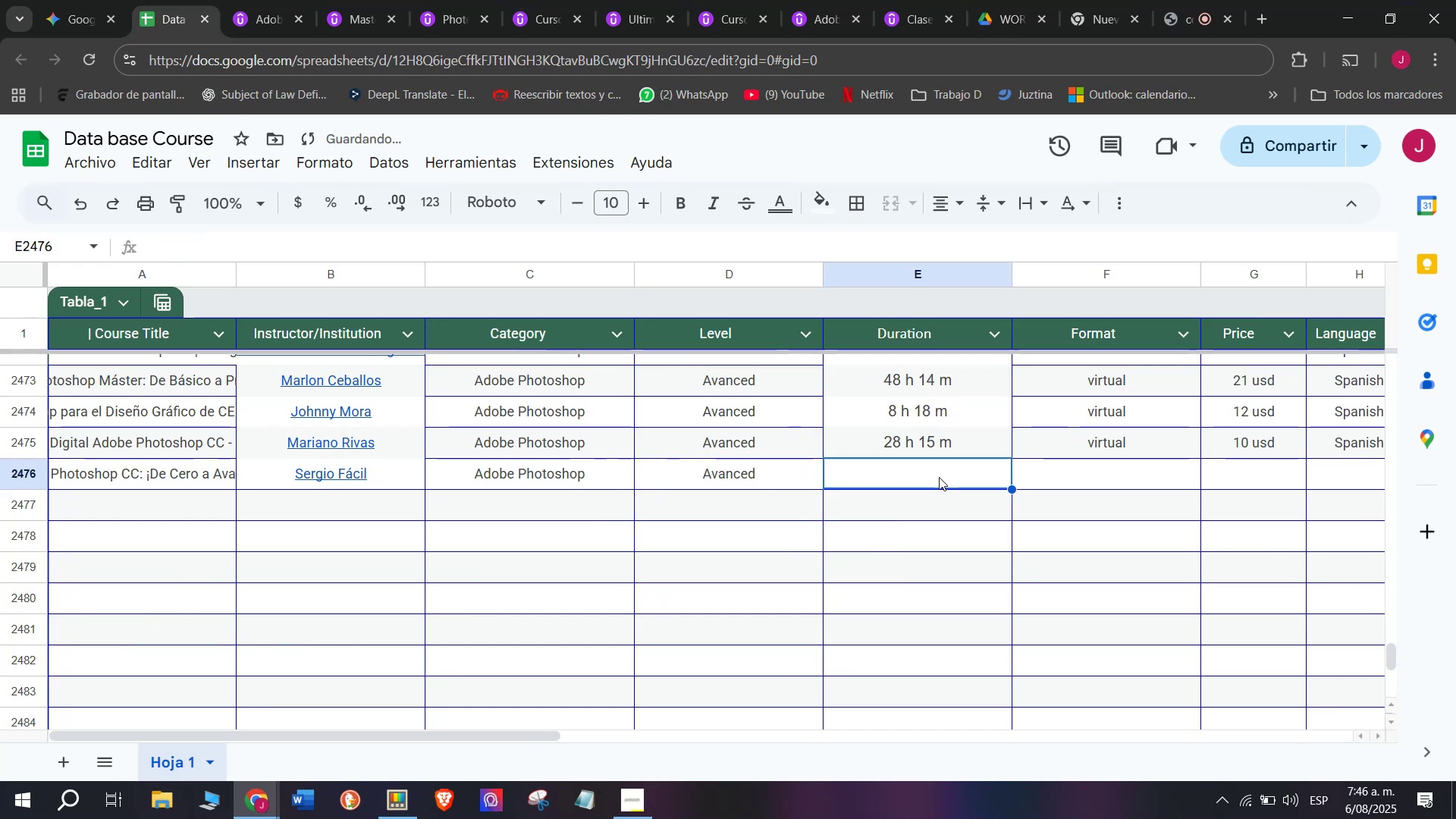 
key(Z)
 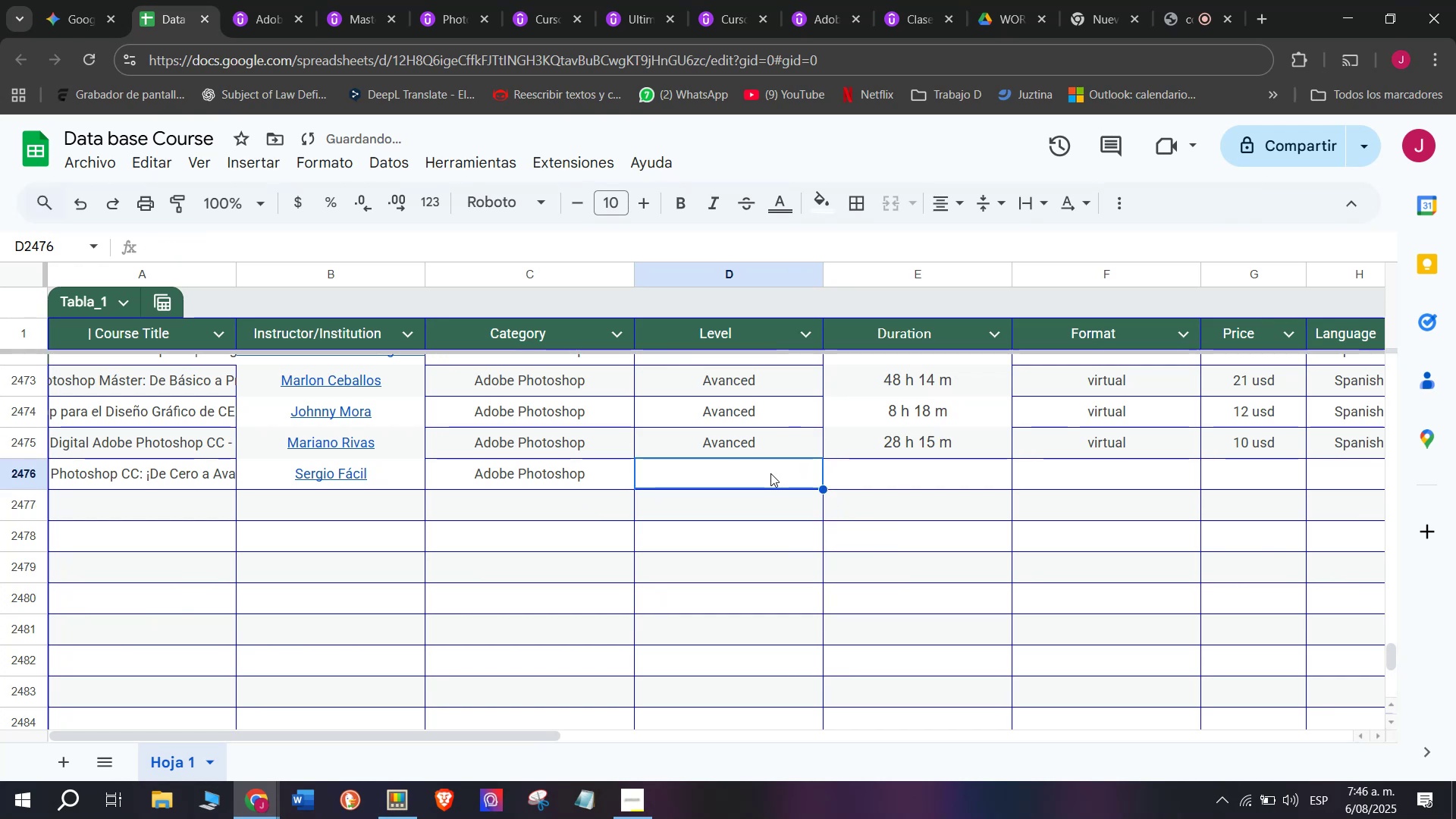 
key(Control+V)
 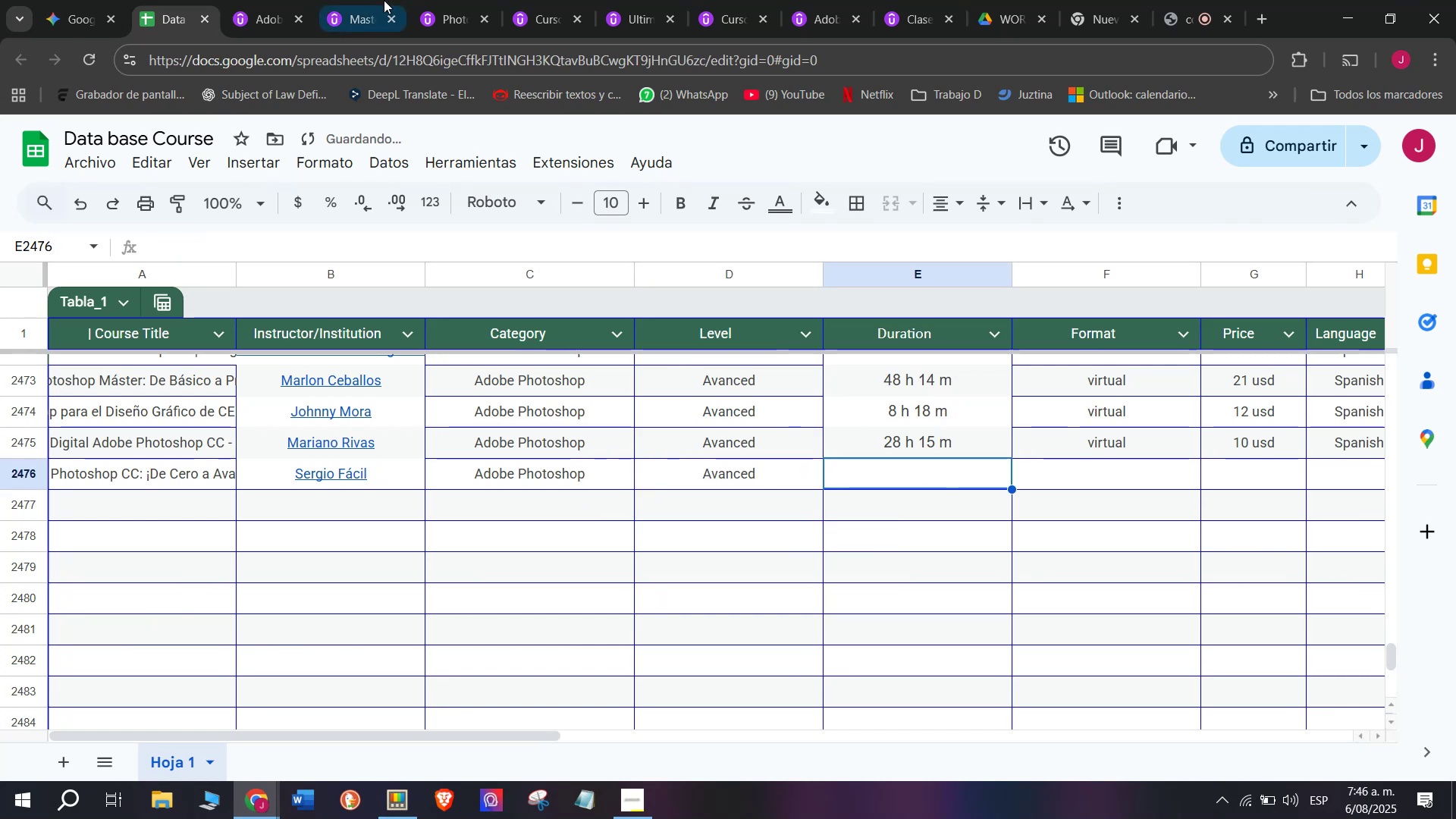 
left_click([237, 0])
 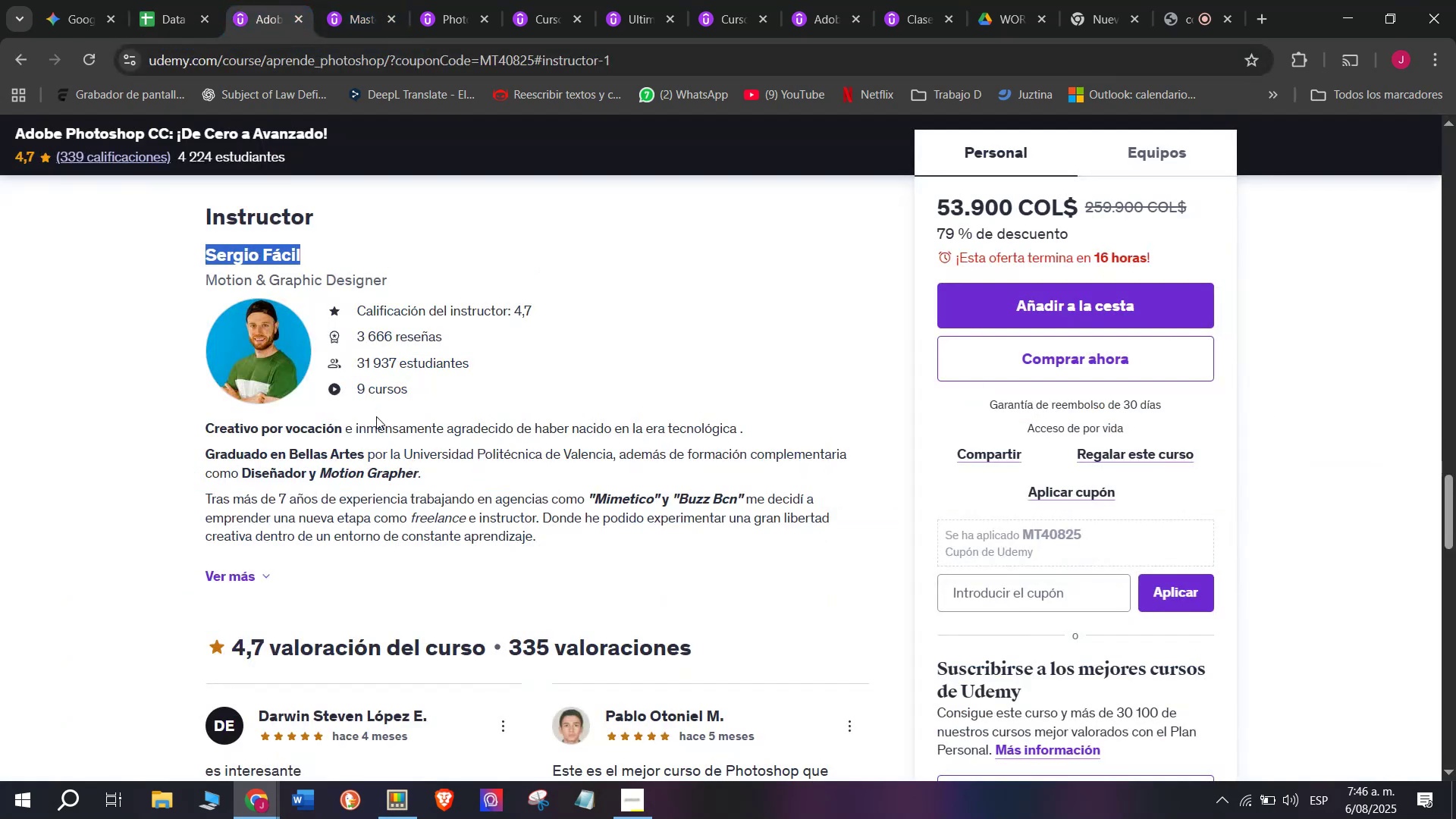 
scroll: coordinate [359, 463], scroll_direction: up, amount: 9.0
 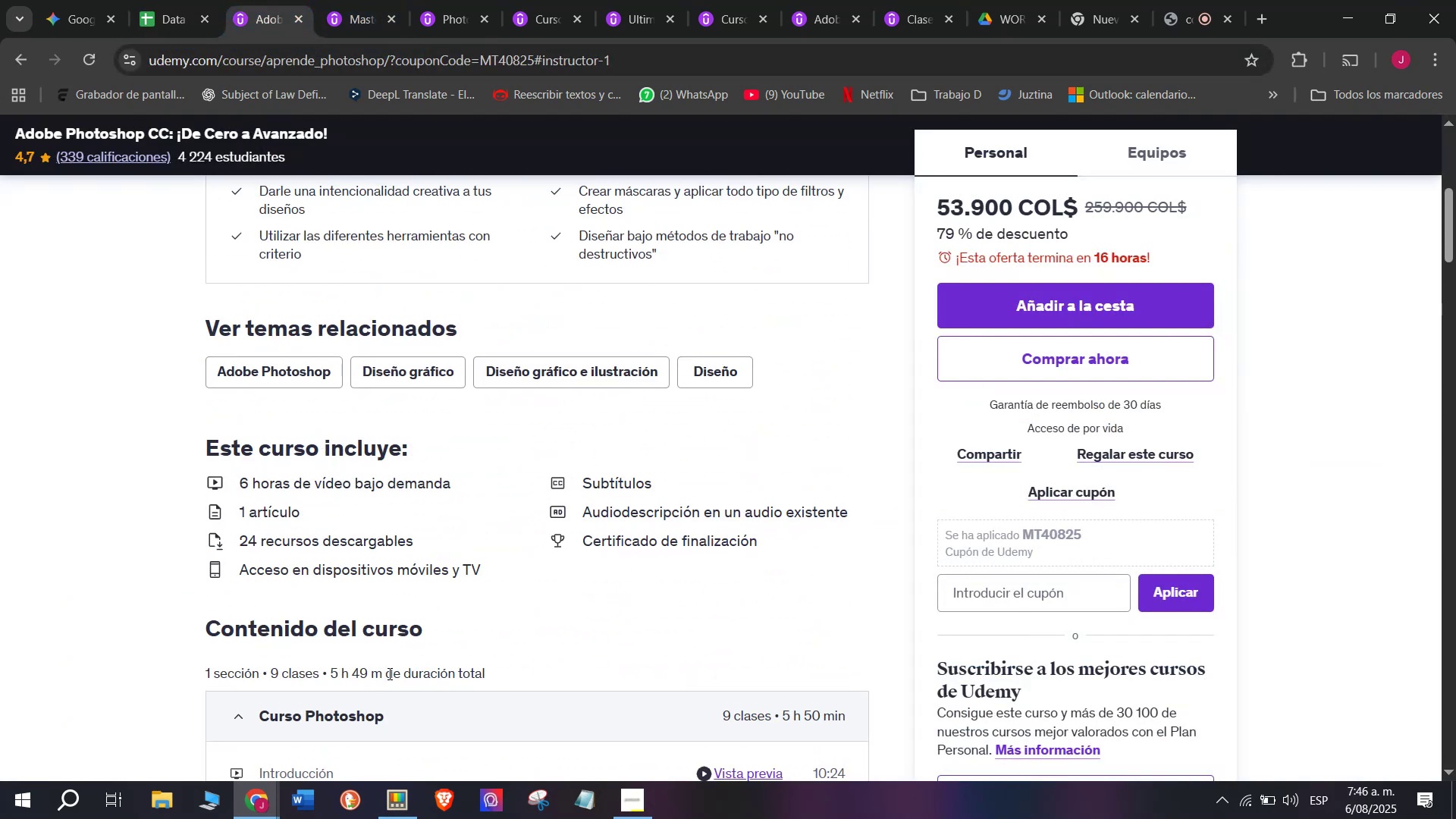 
left_click_drag(start_coordinate=[381, 670], to_coordinate=[328, 661])
 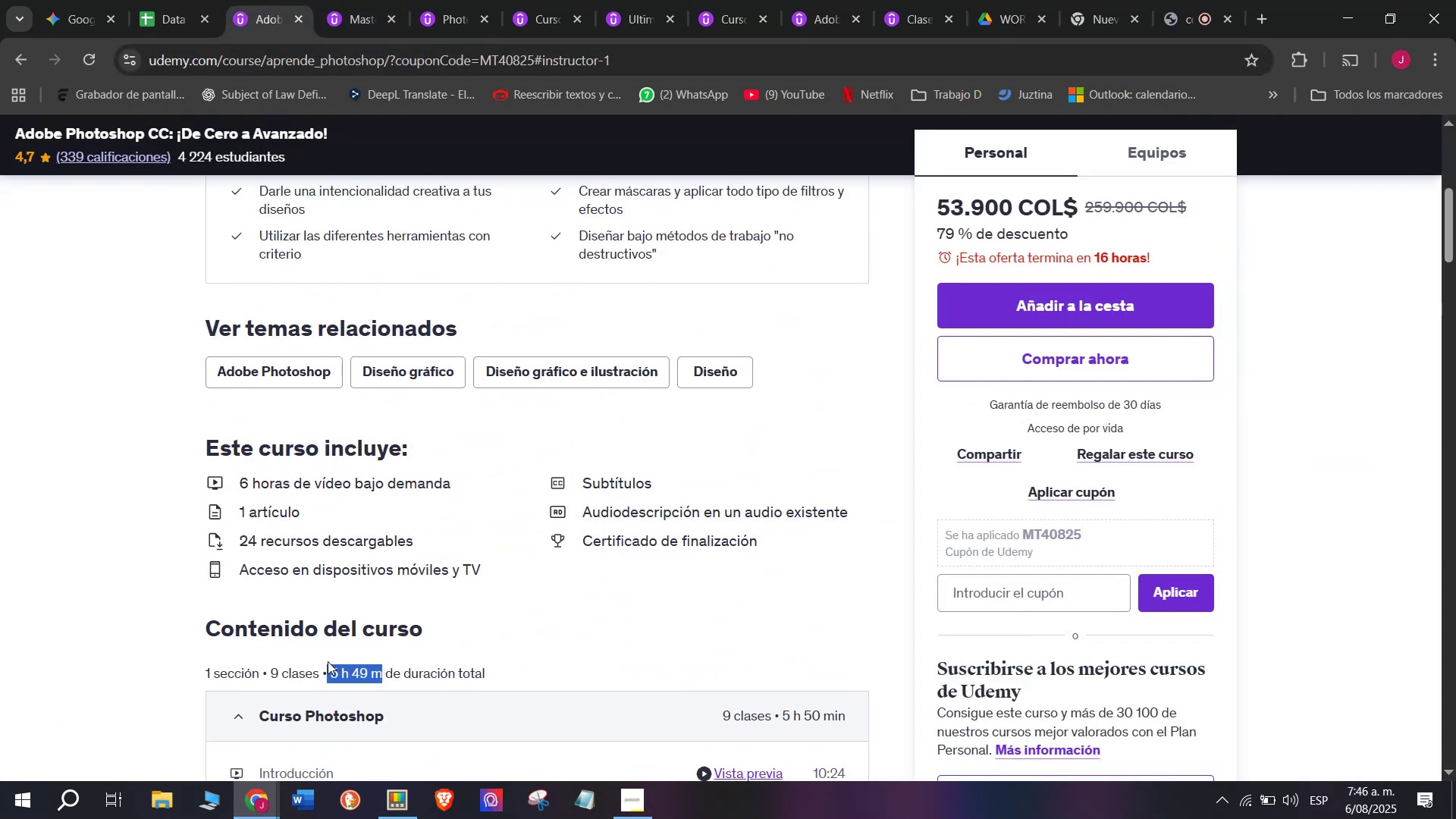 
key(Break)
 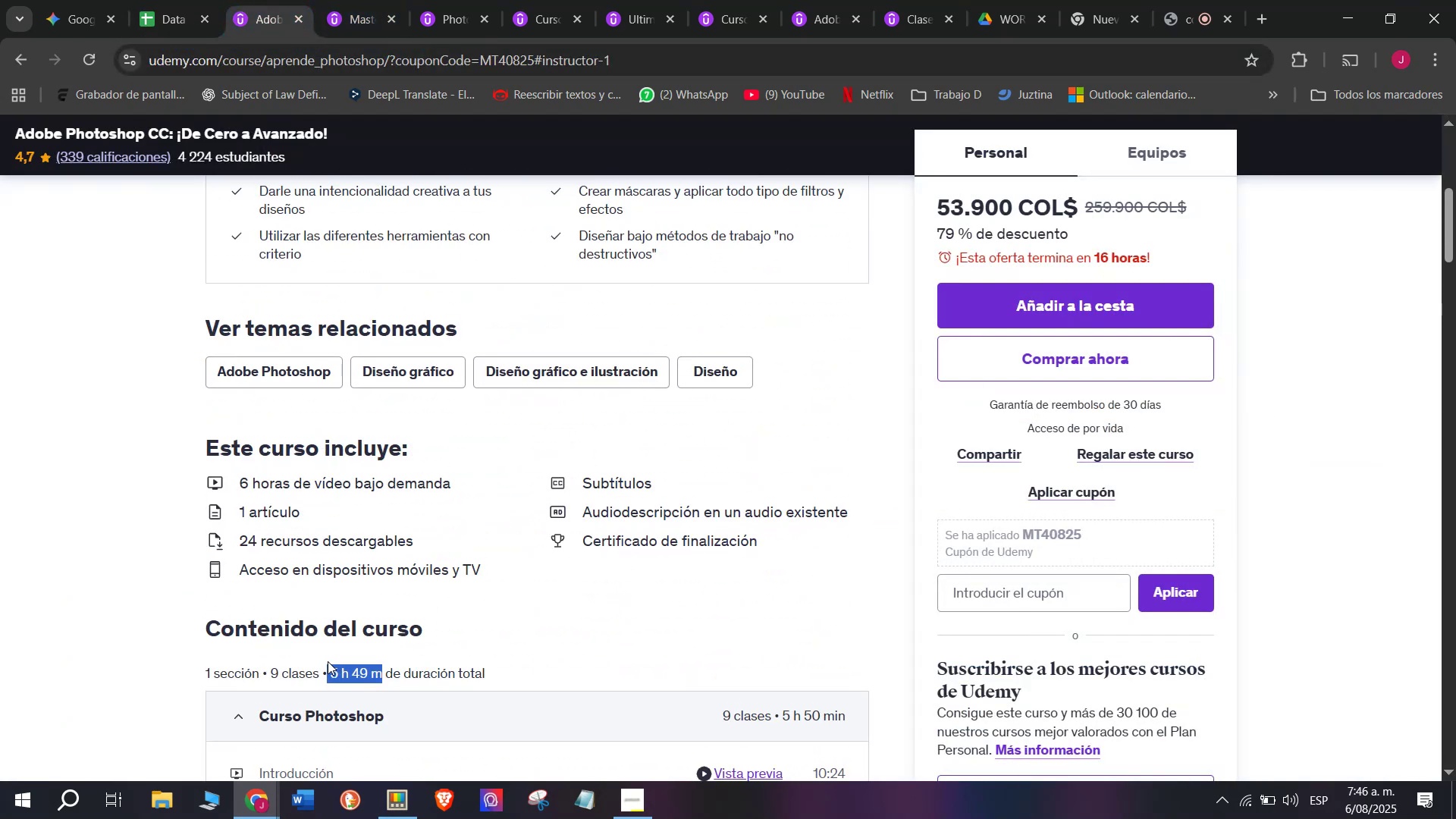 
key(Control+ControlLeft)
 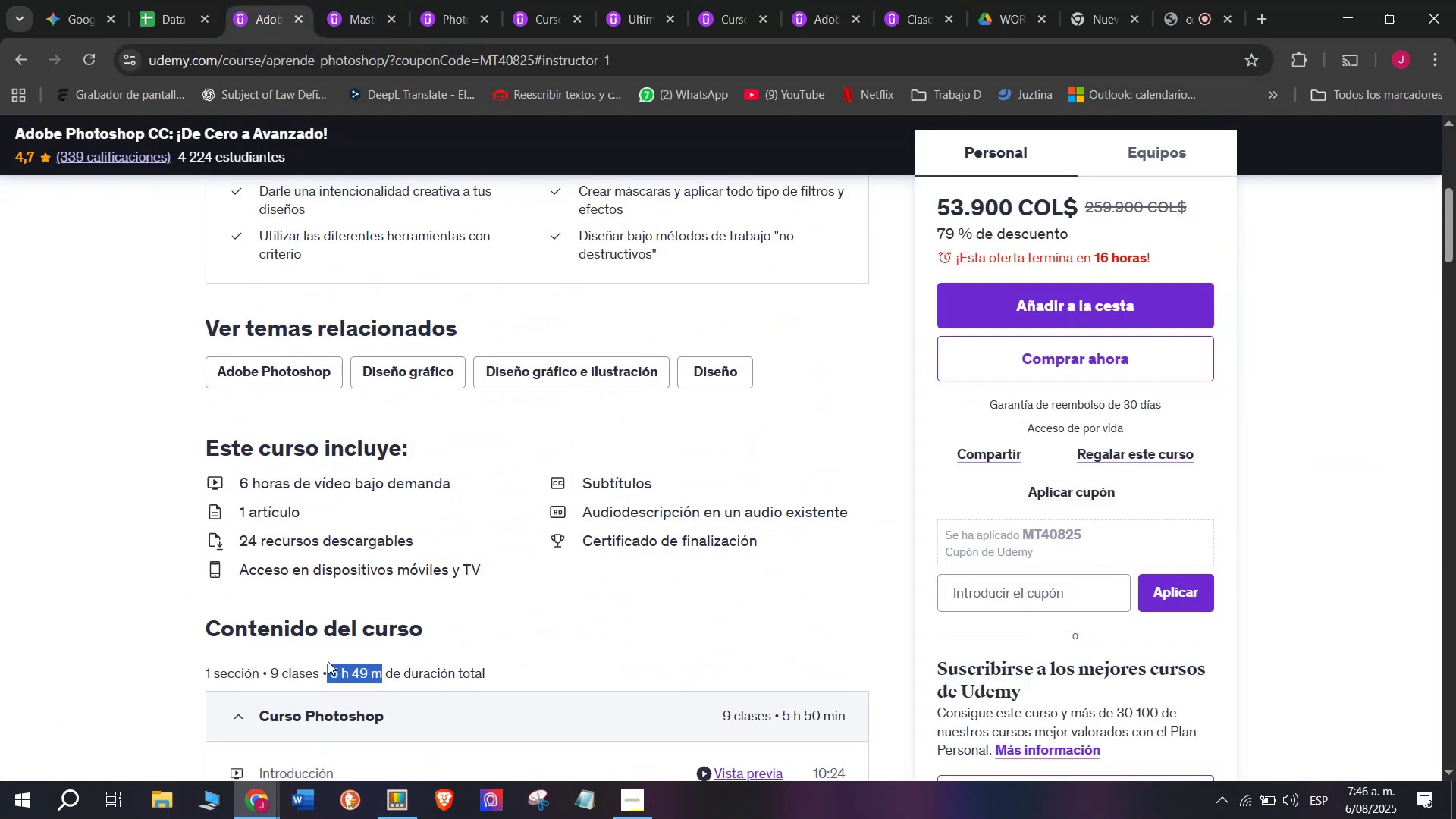 
key(Control+C)
 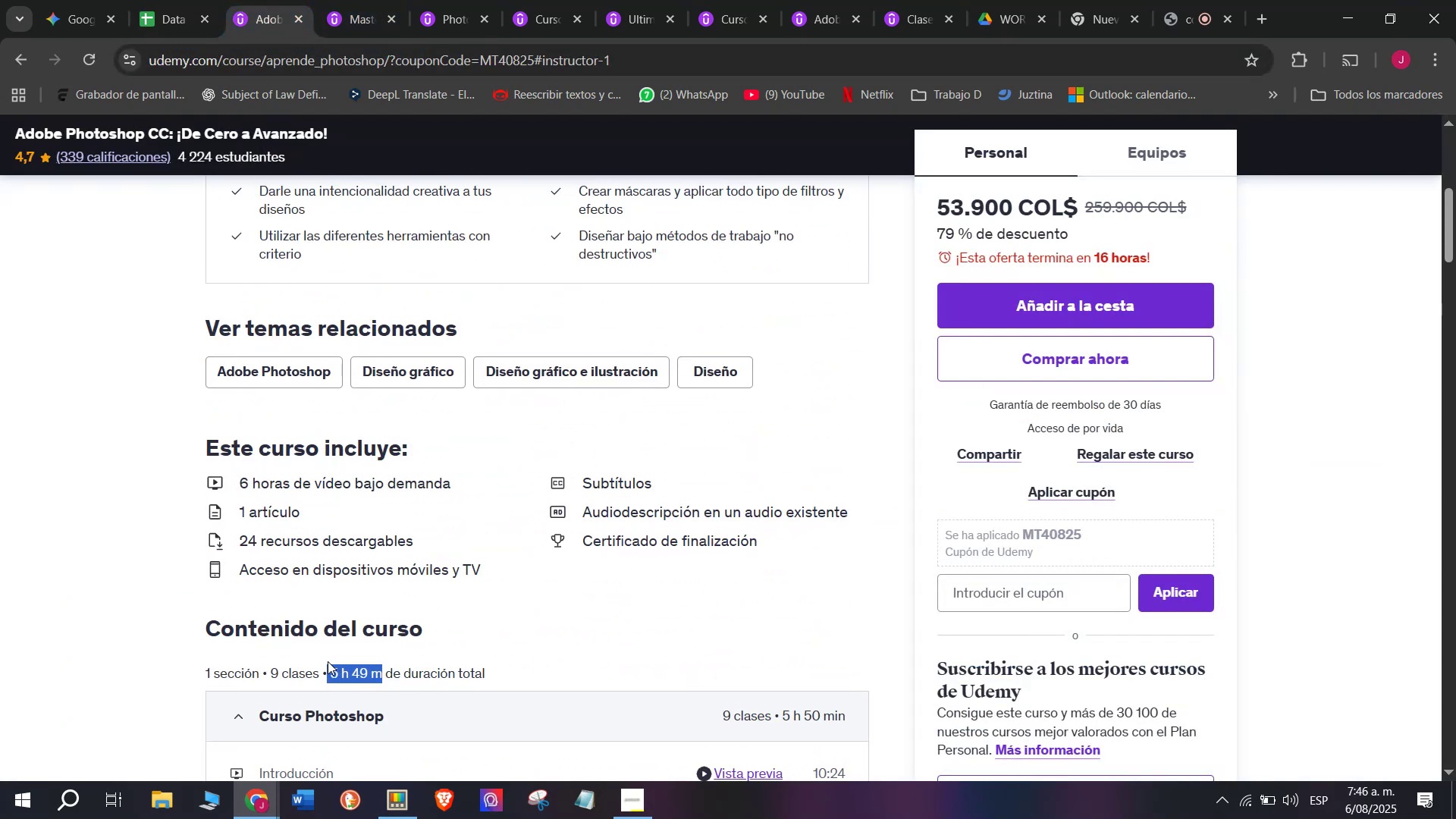 
key(Break)
 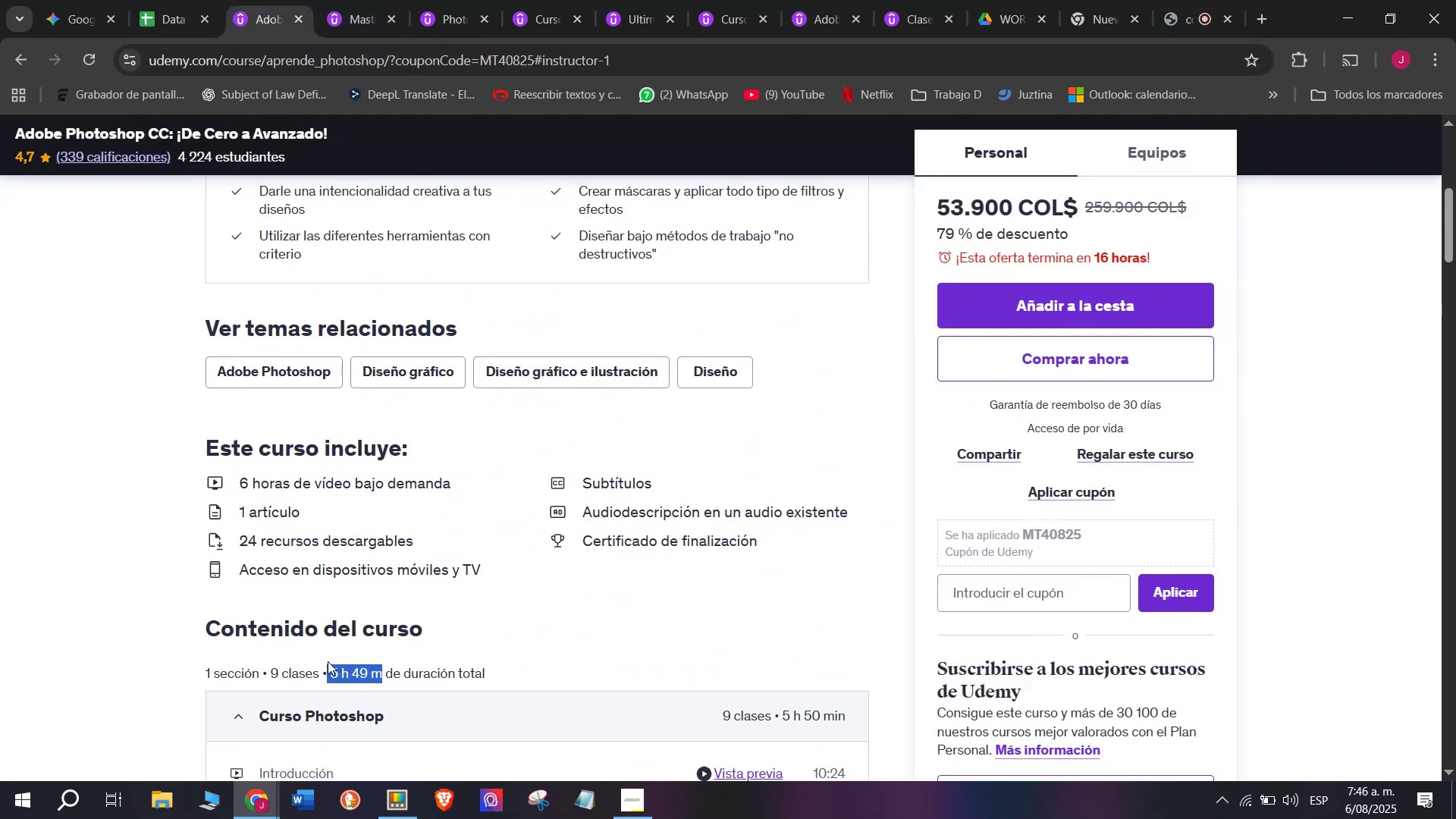 
key(Control+ControlLeft)
 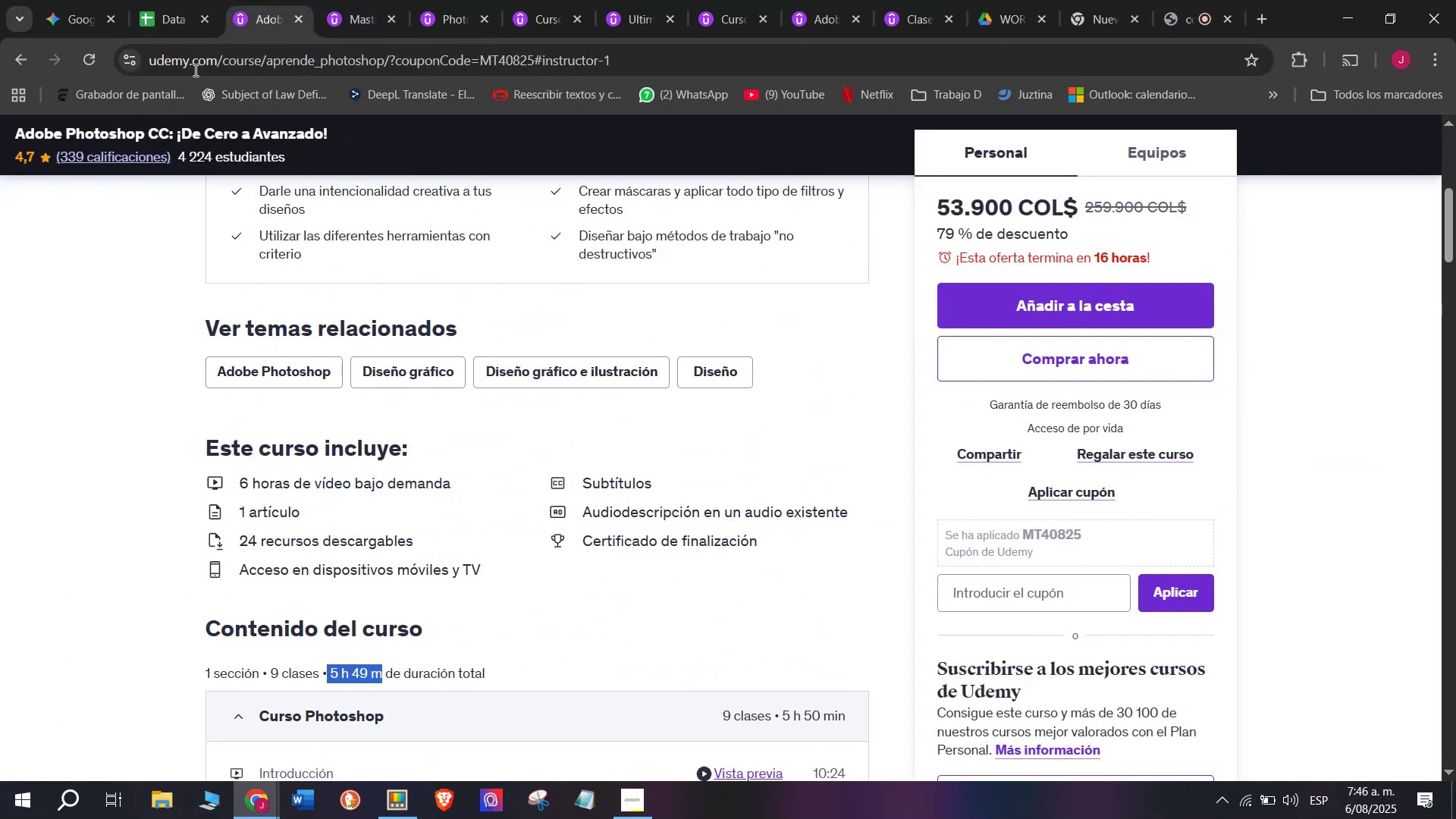 
key(Control+C)
 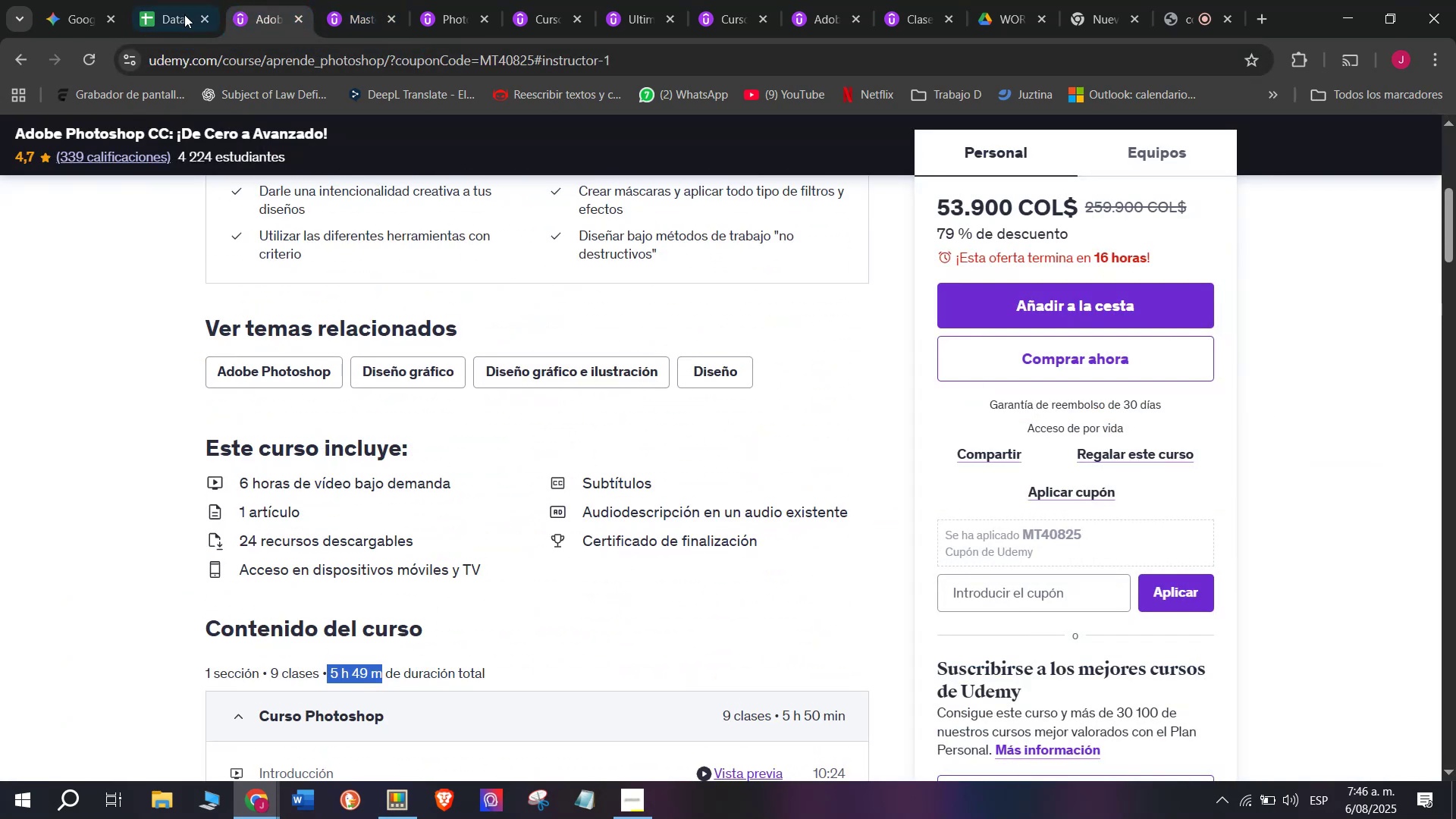 
left_click([187, 0])
 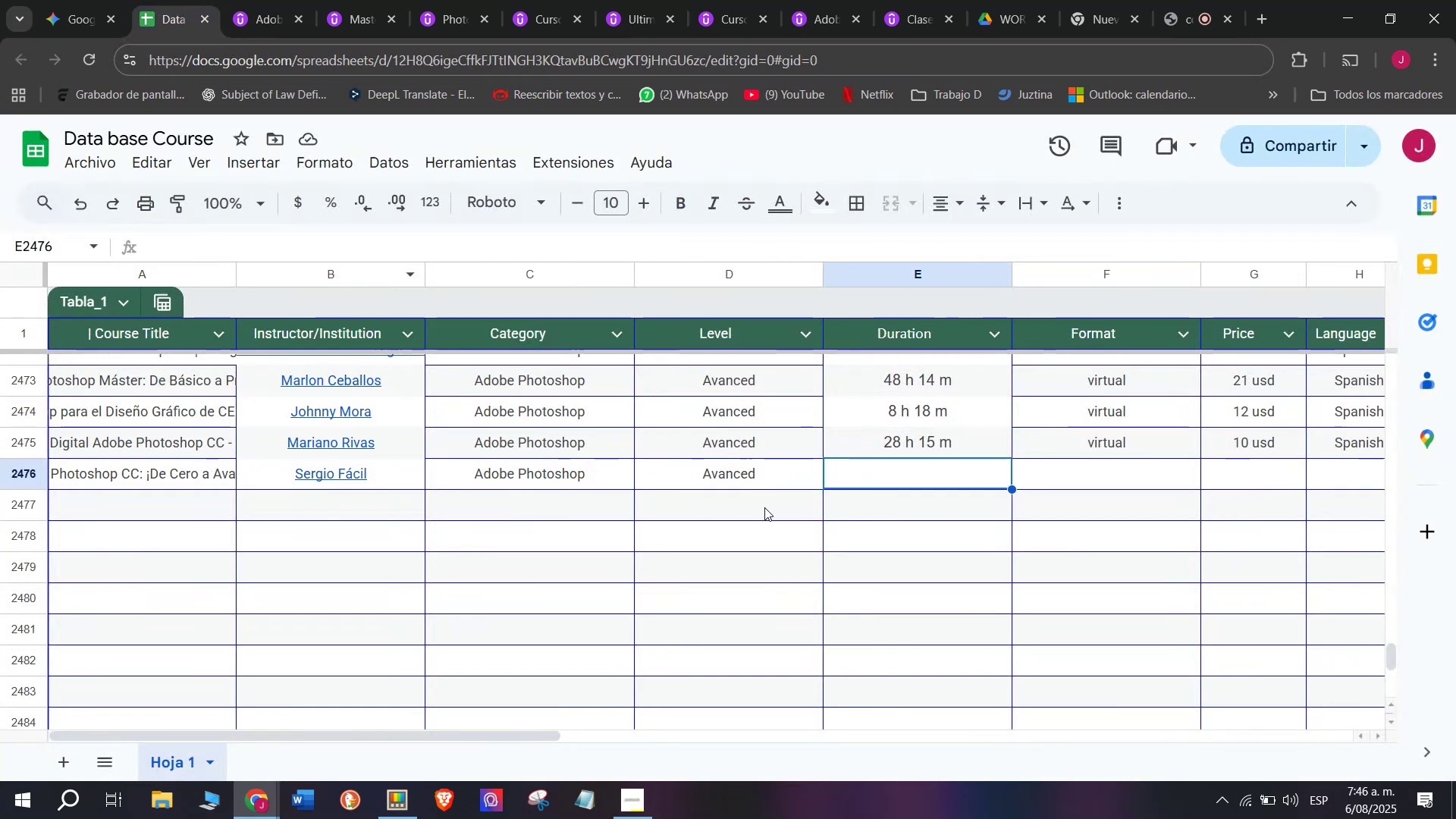 
key(Control+ControlLeft)
 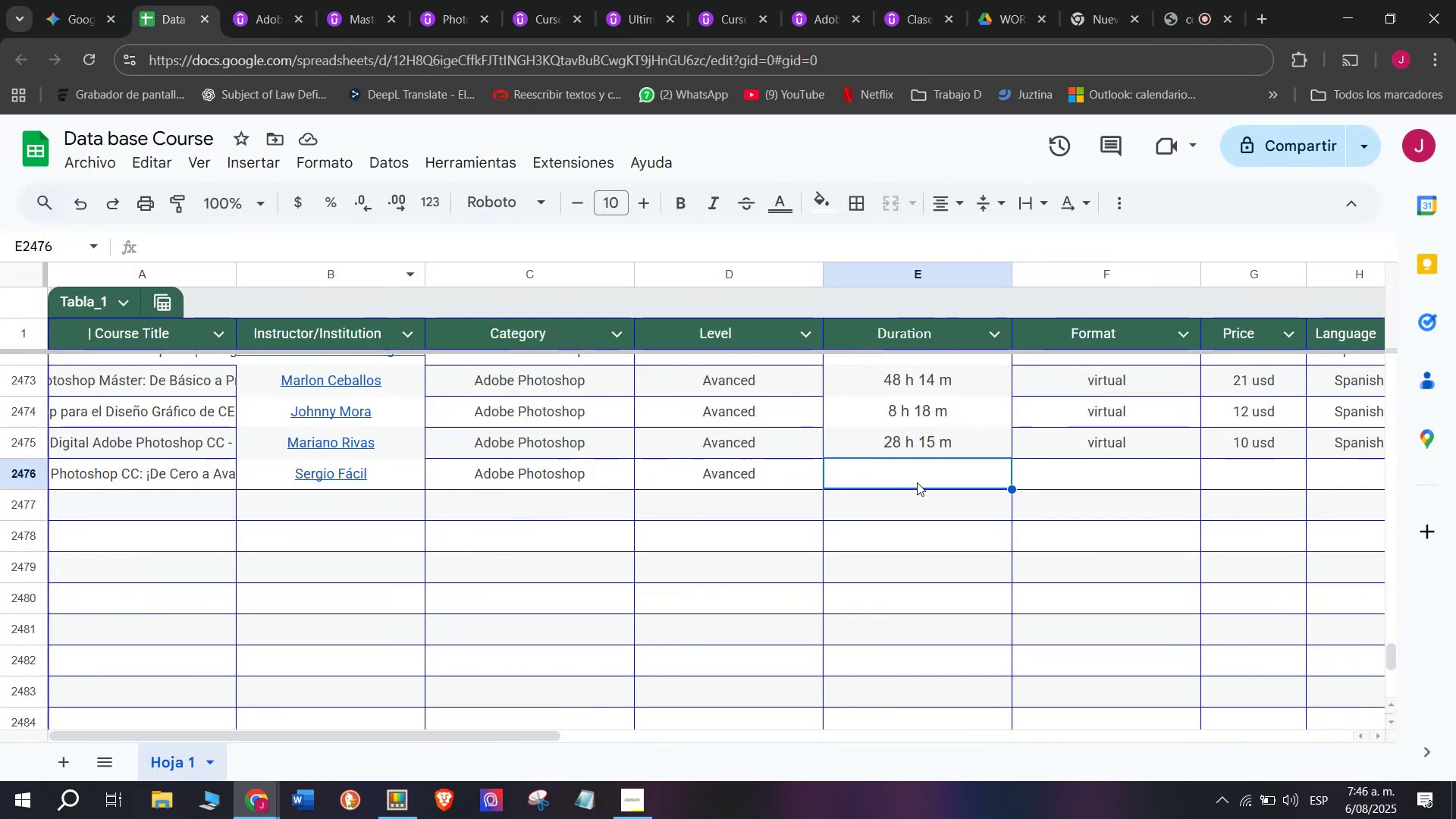 
key(Z)
 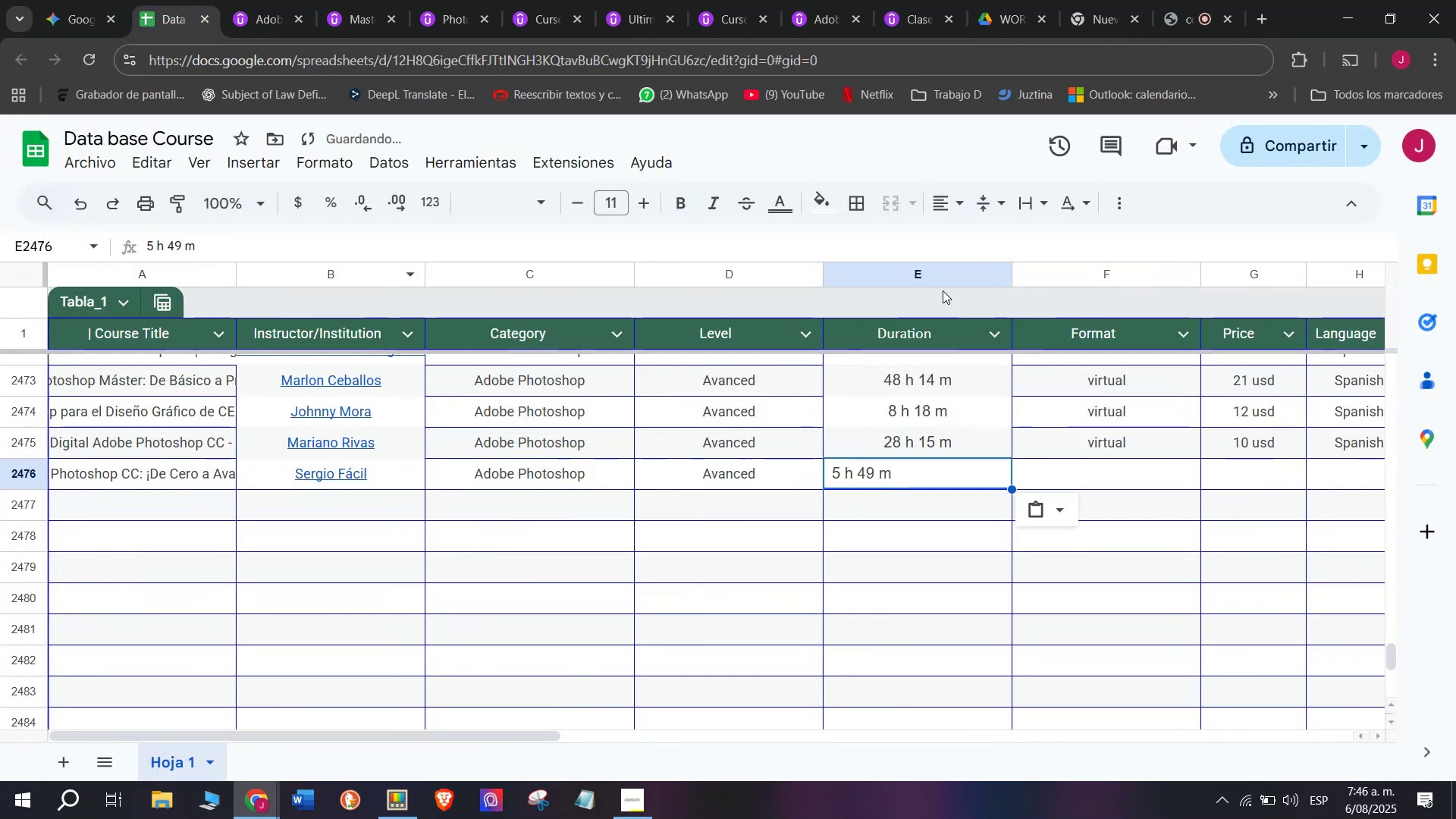 
key(Control+V)
 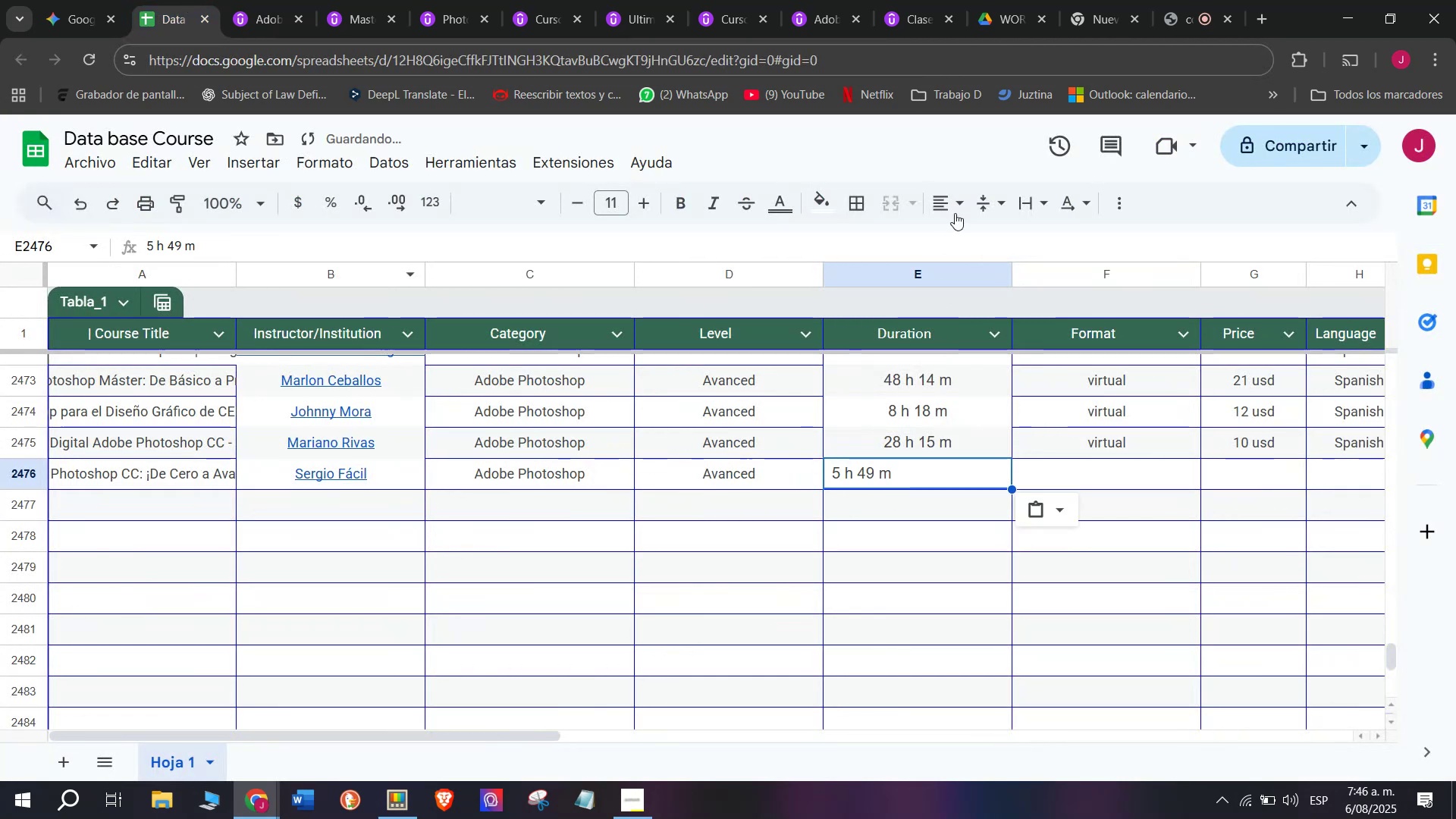 
left_click([959, 194])
 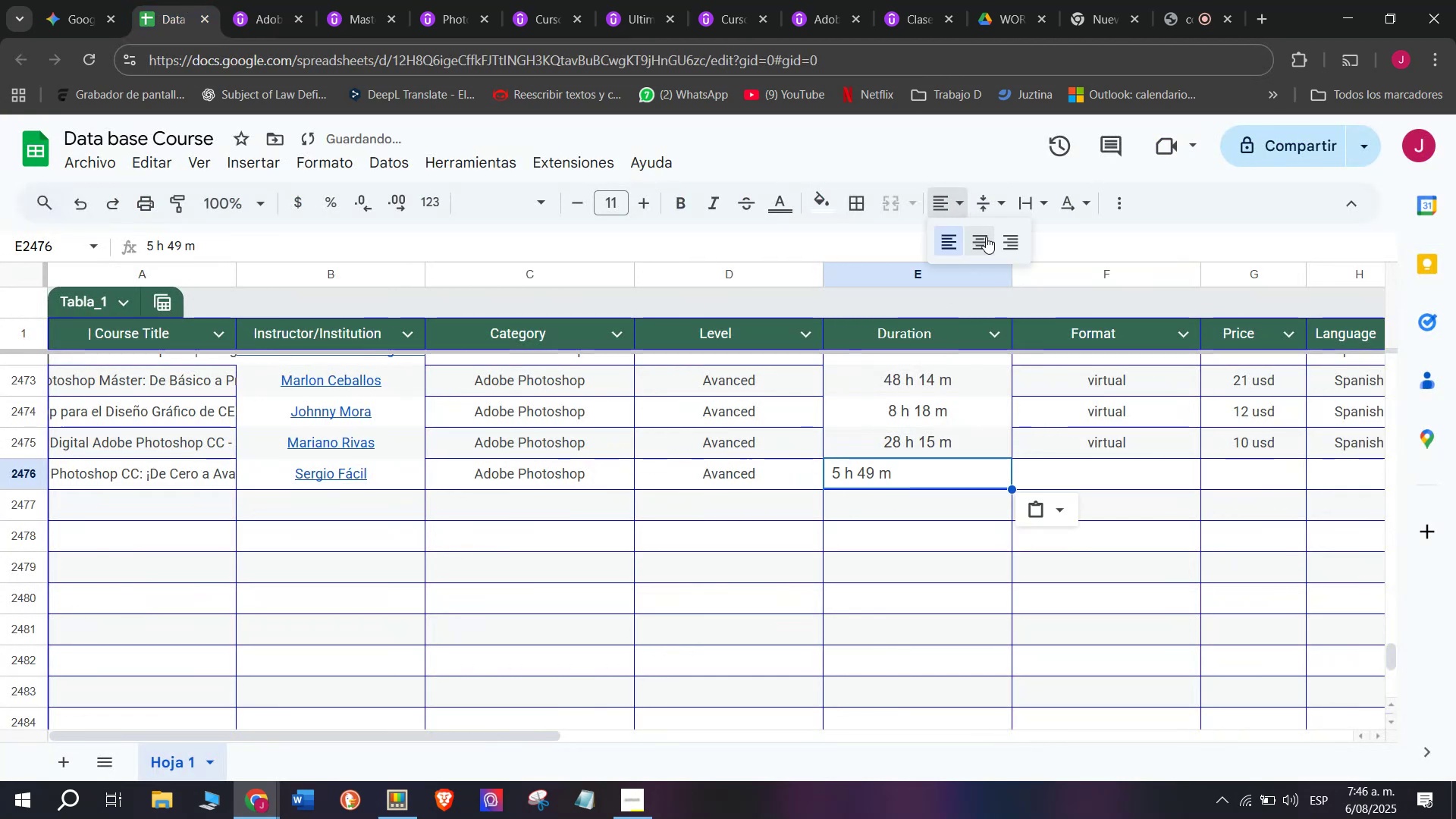 
left_click([986, 237])
 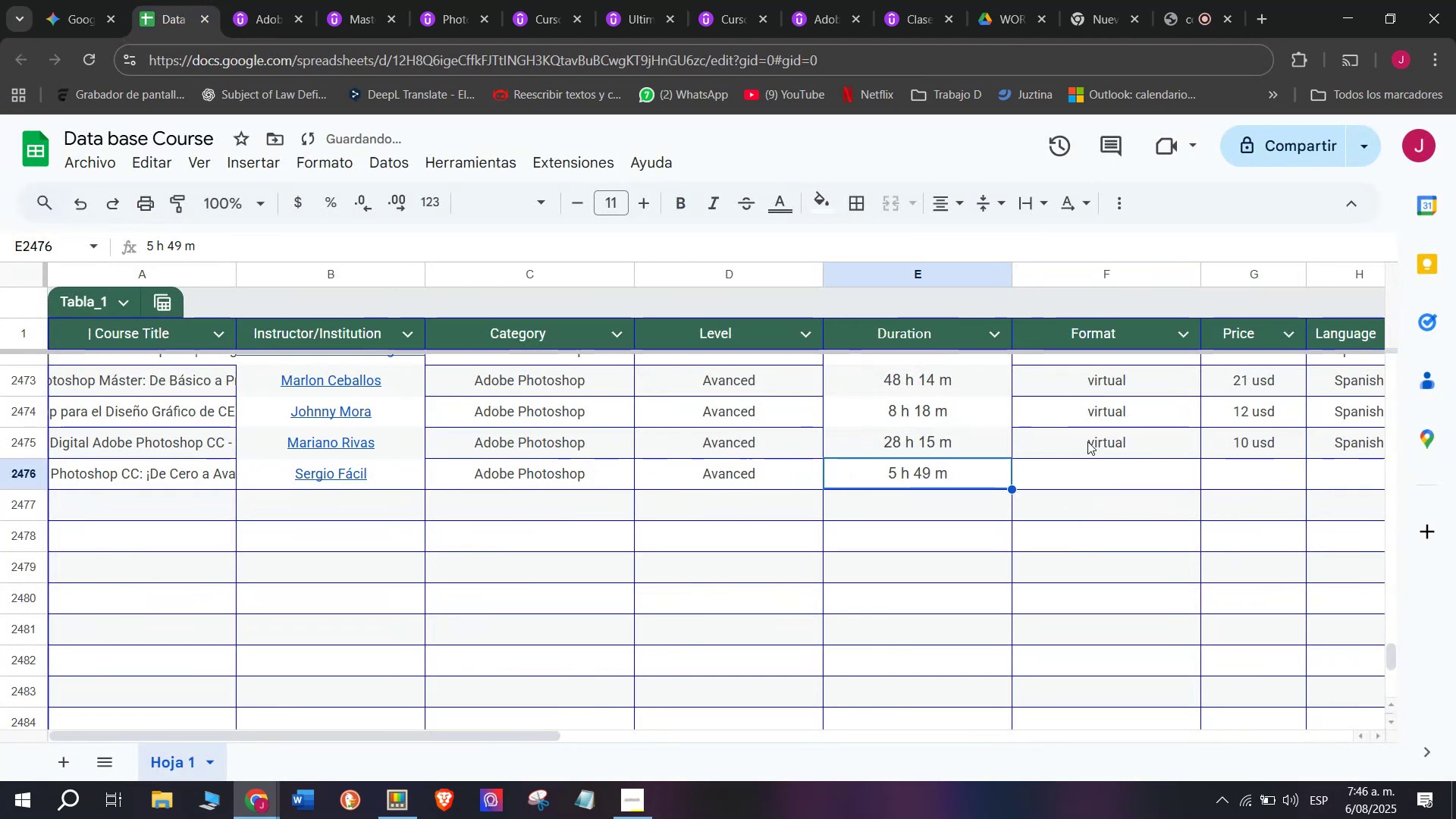 
left_click([1093, 448])
 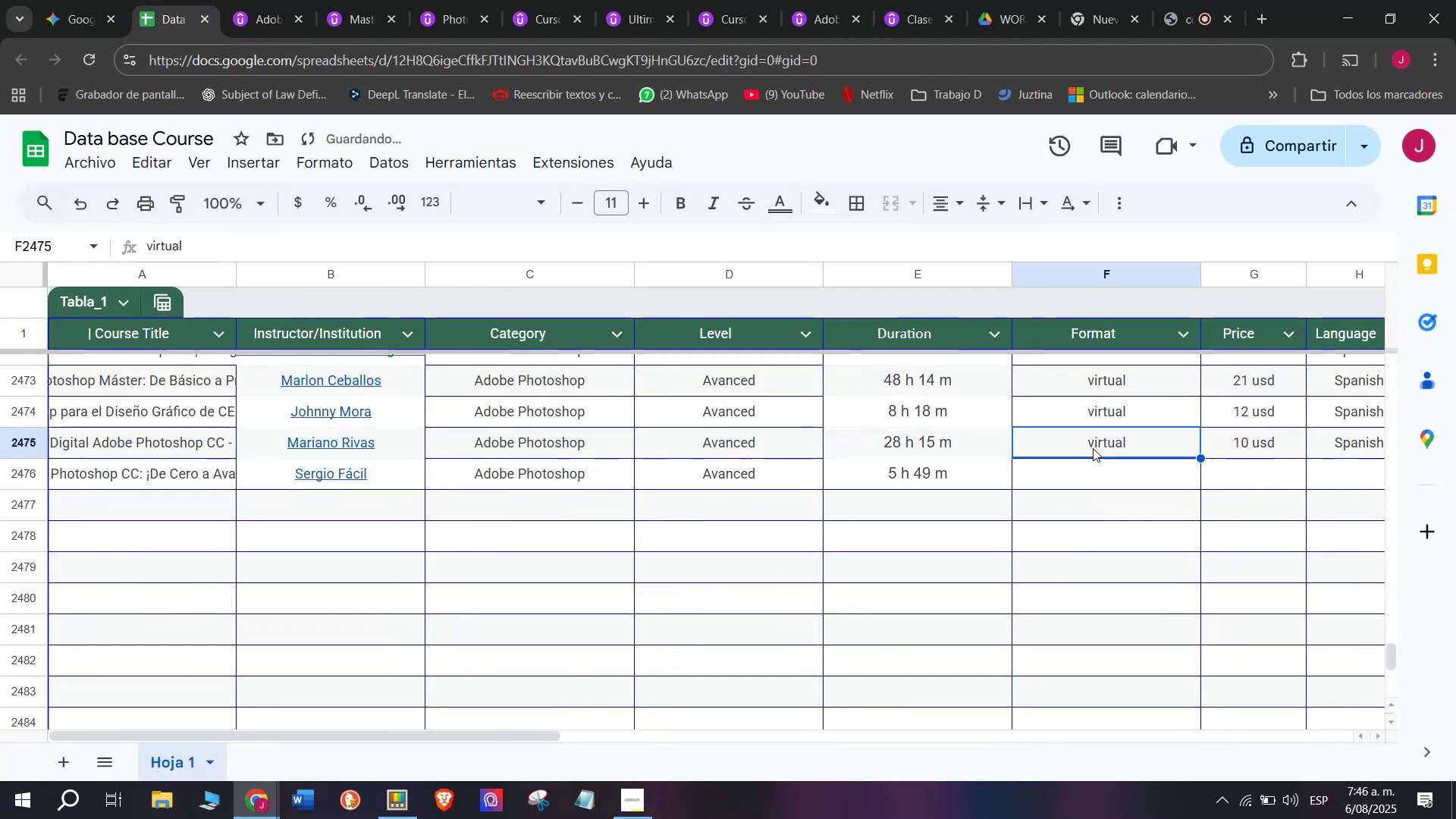 
key(Control+ControlLeft)
 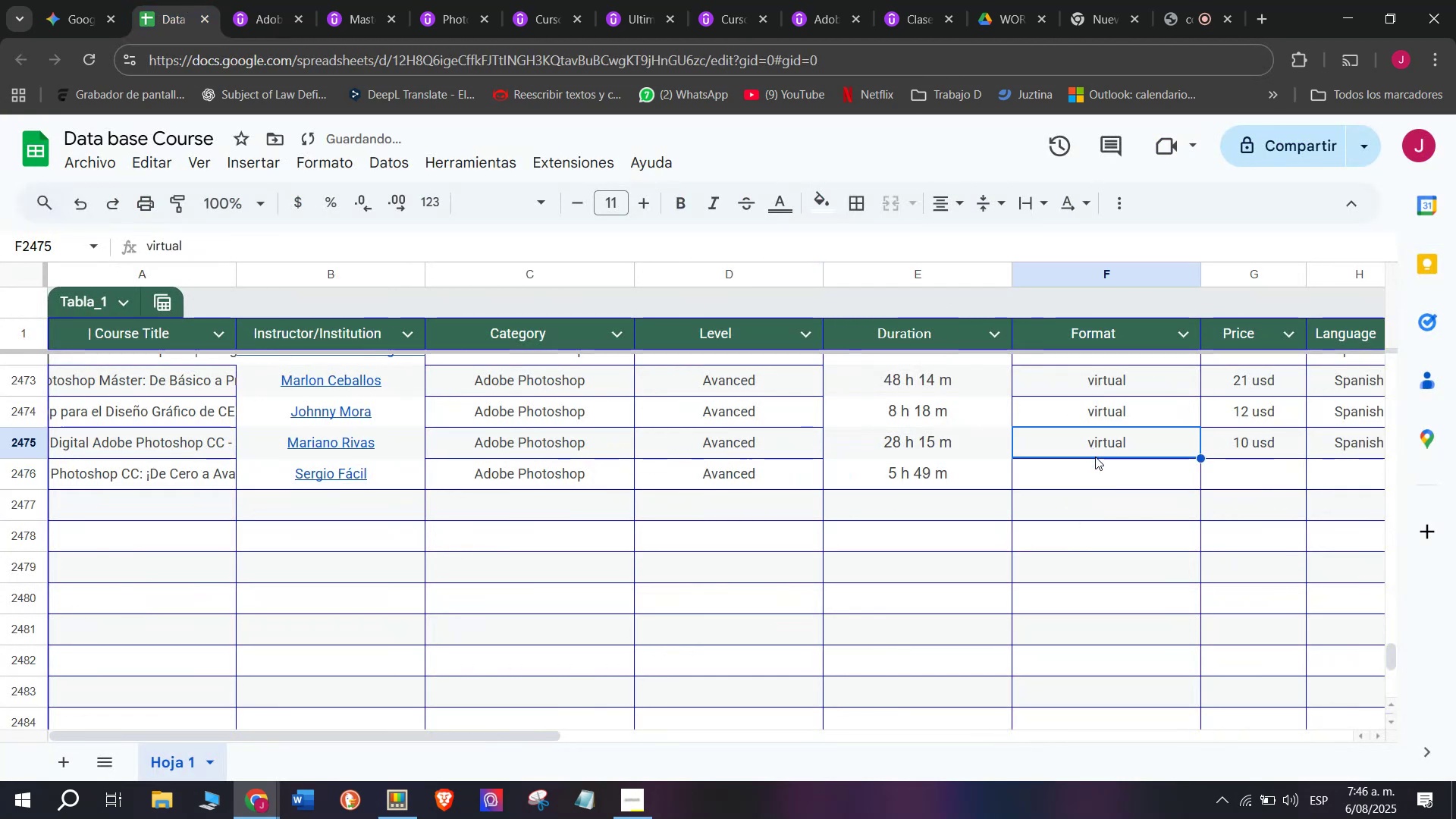 
key(Break)
 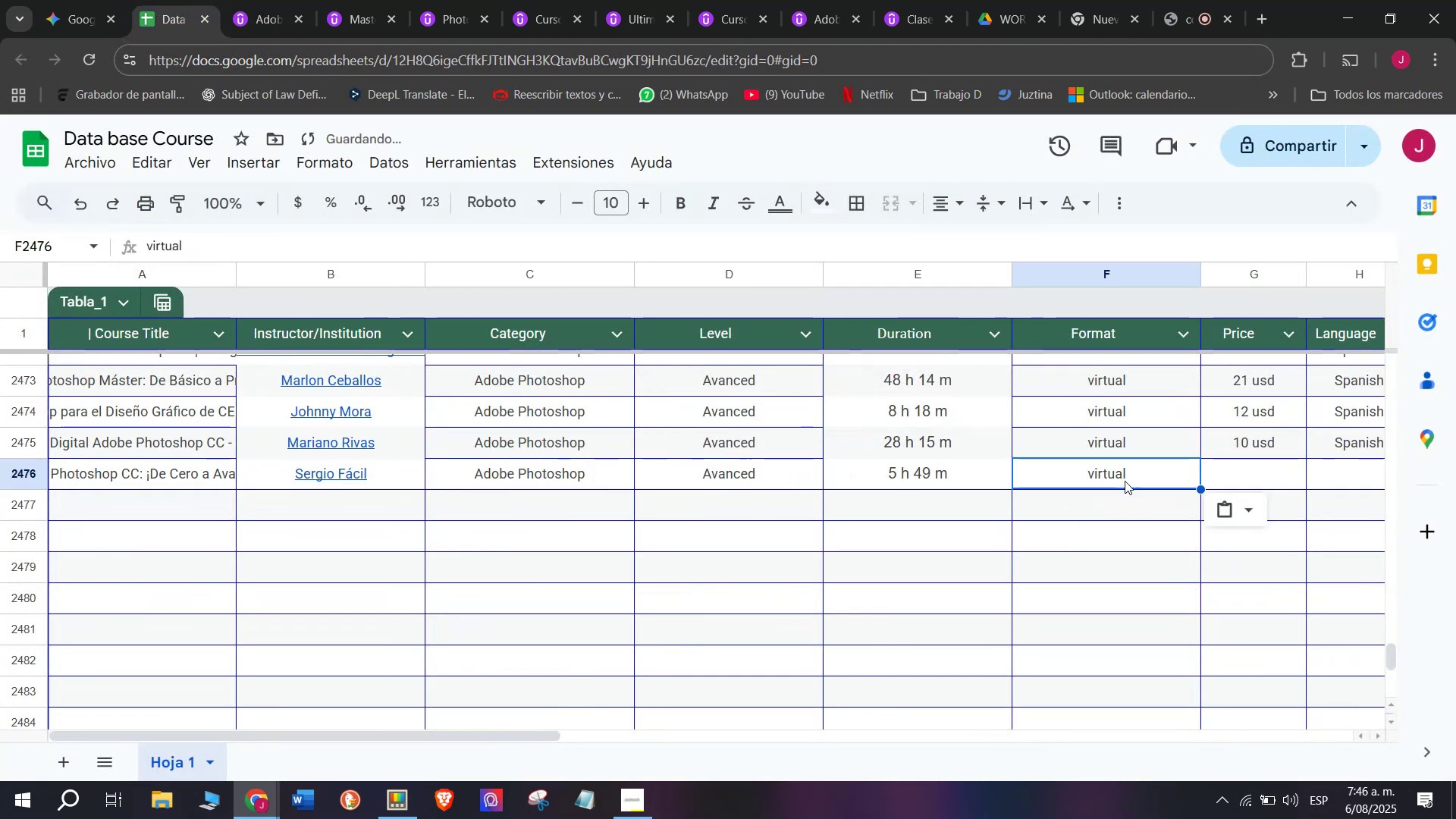 
key(Control+C)
 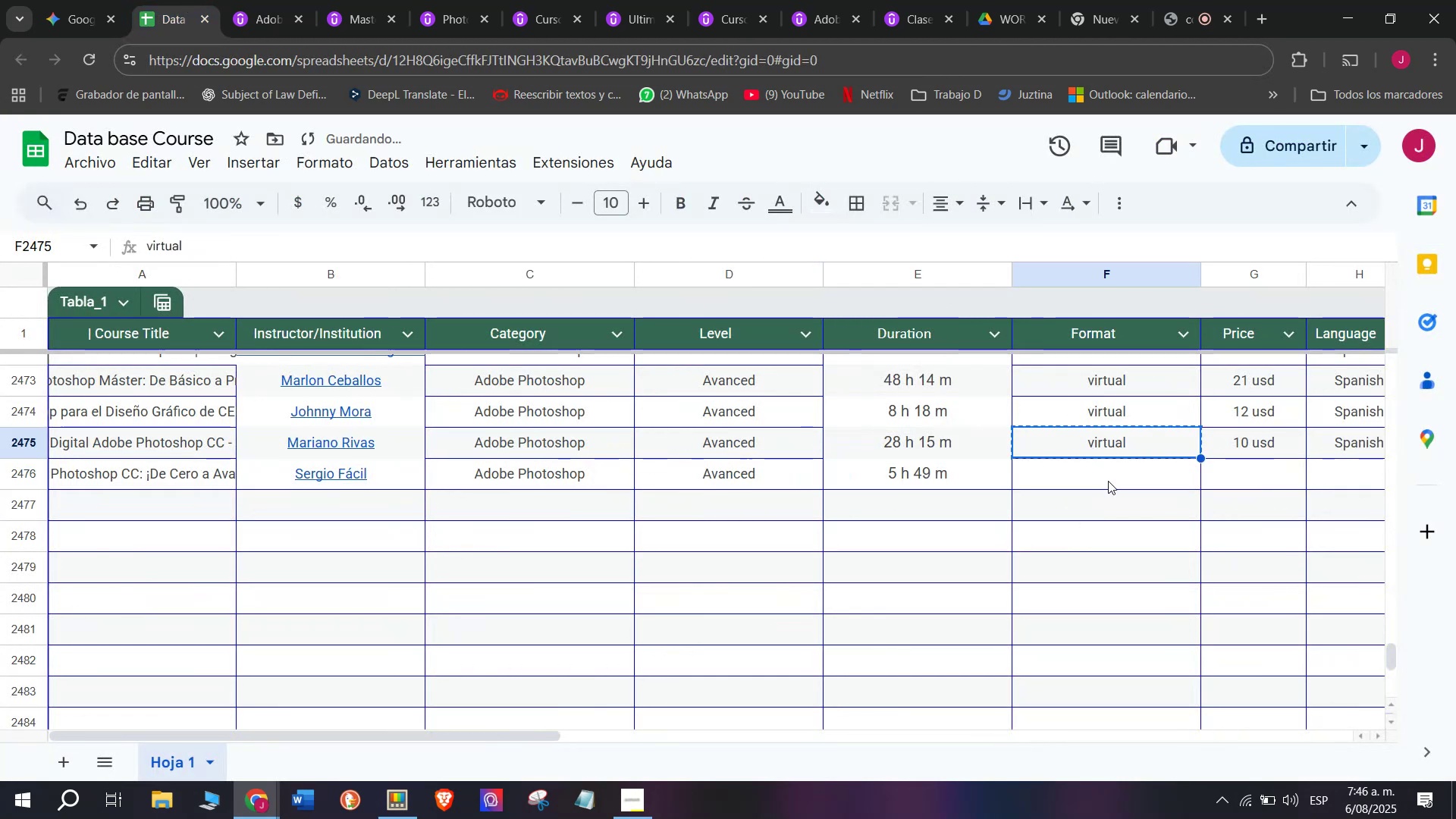 
double_click([1108, 481])
 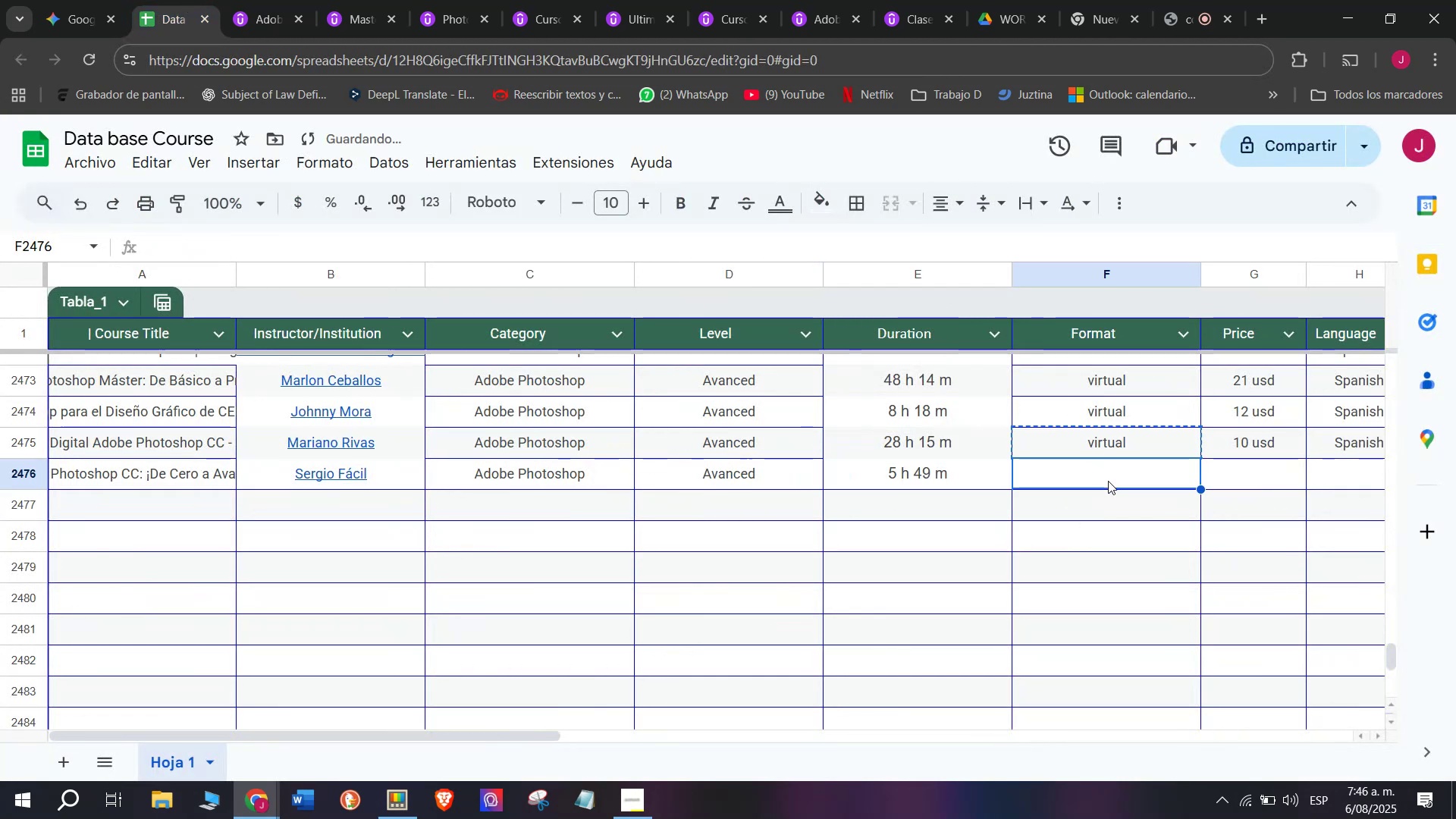 
key(Control+ControlLeft)
 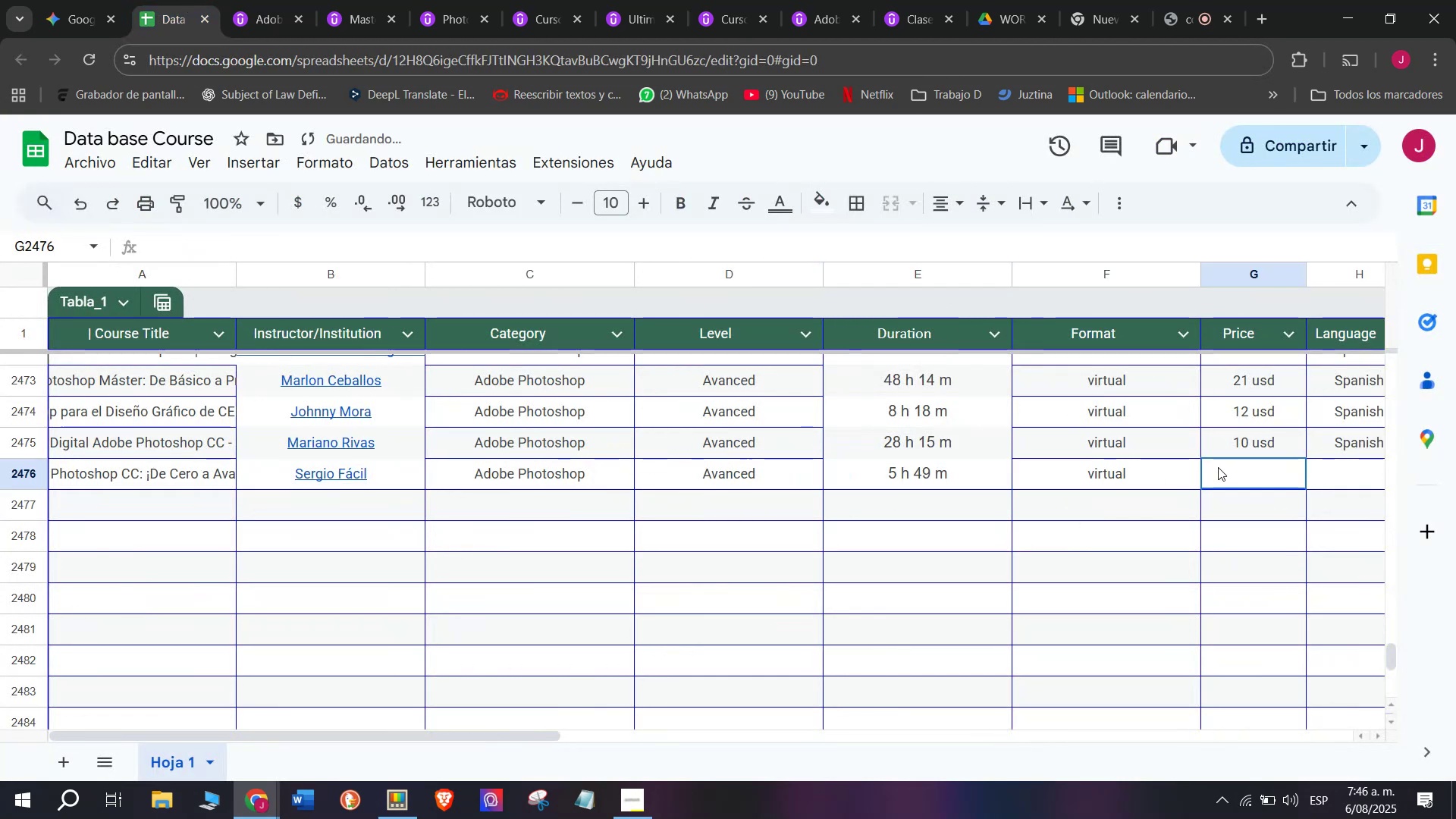 
key(Z)
 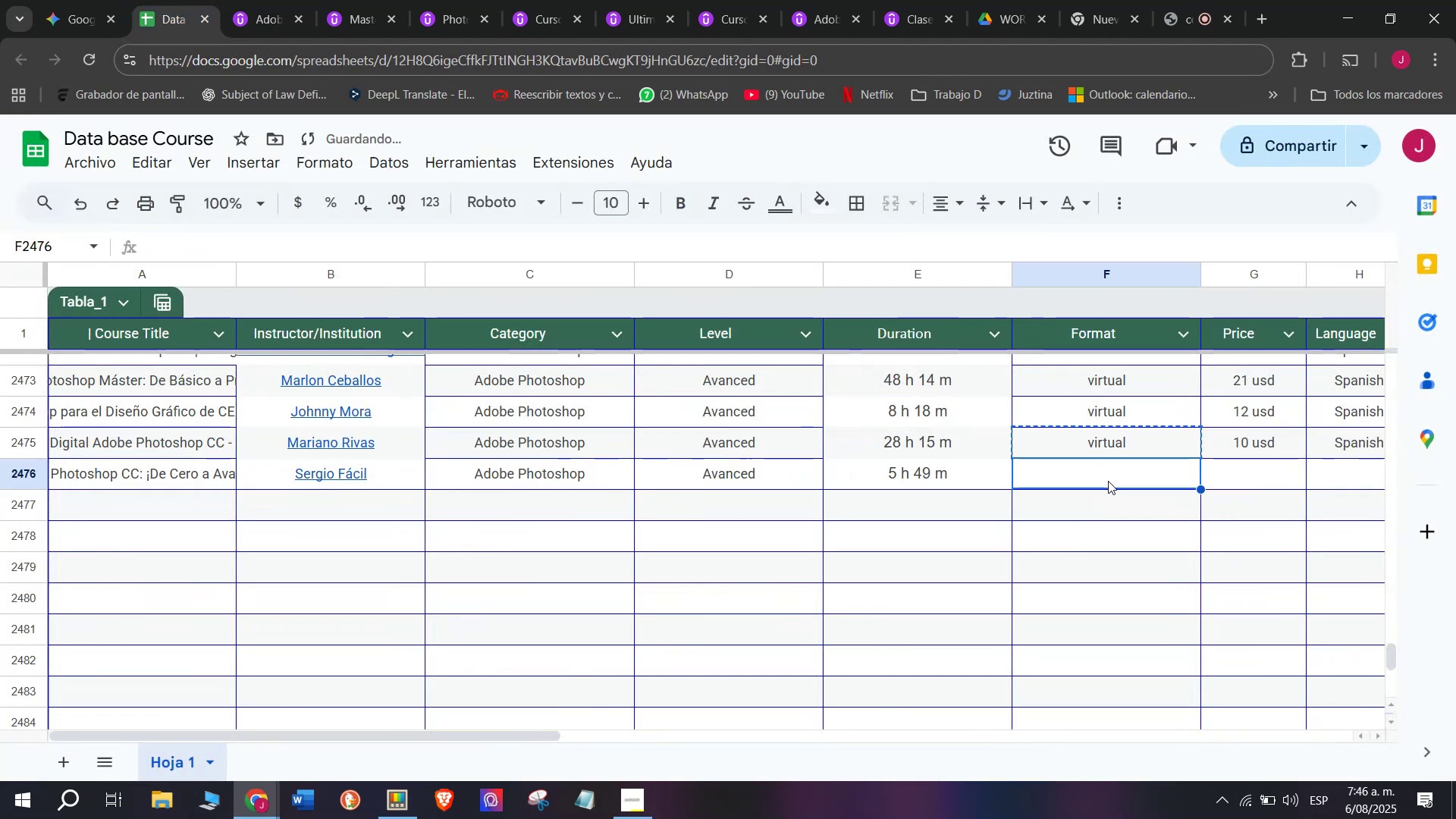 
key(Control+V)
 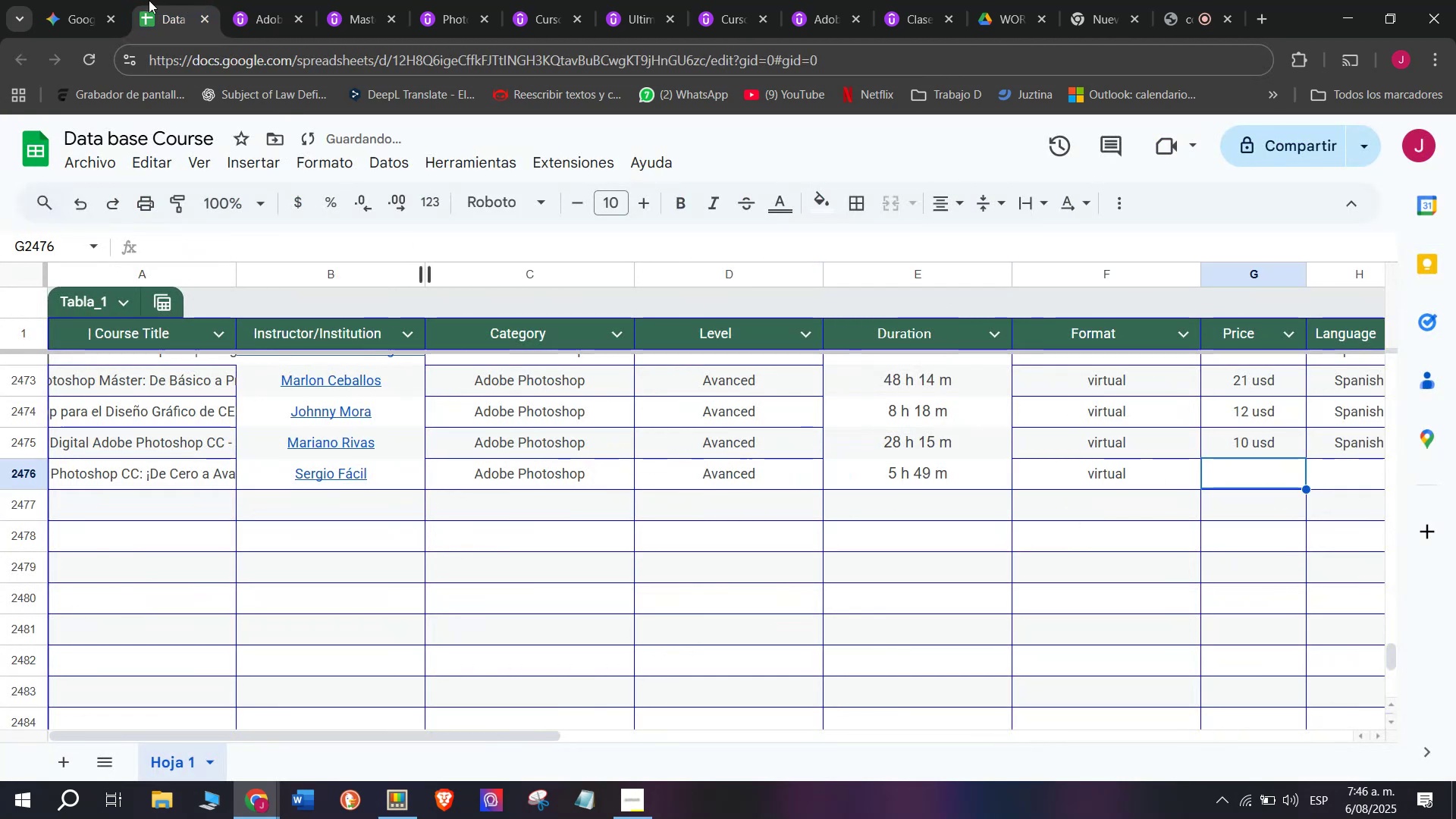 
left_click([223, 0])
 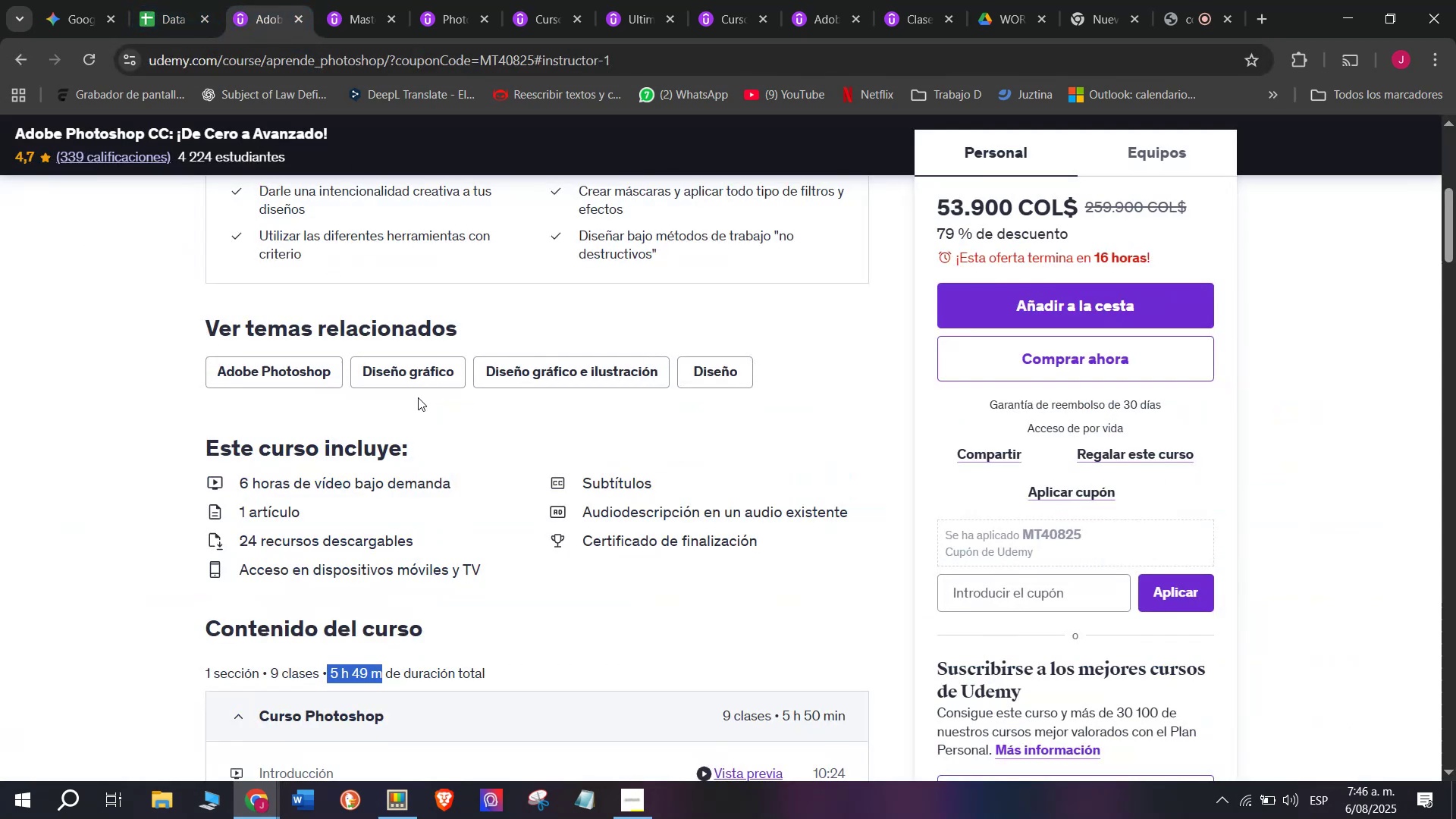 
scroll: coordinate [416, 405], scroll_direction: up, amount: 2.0
 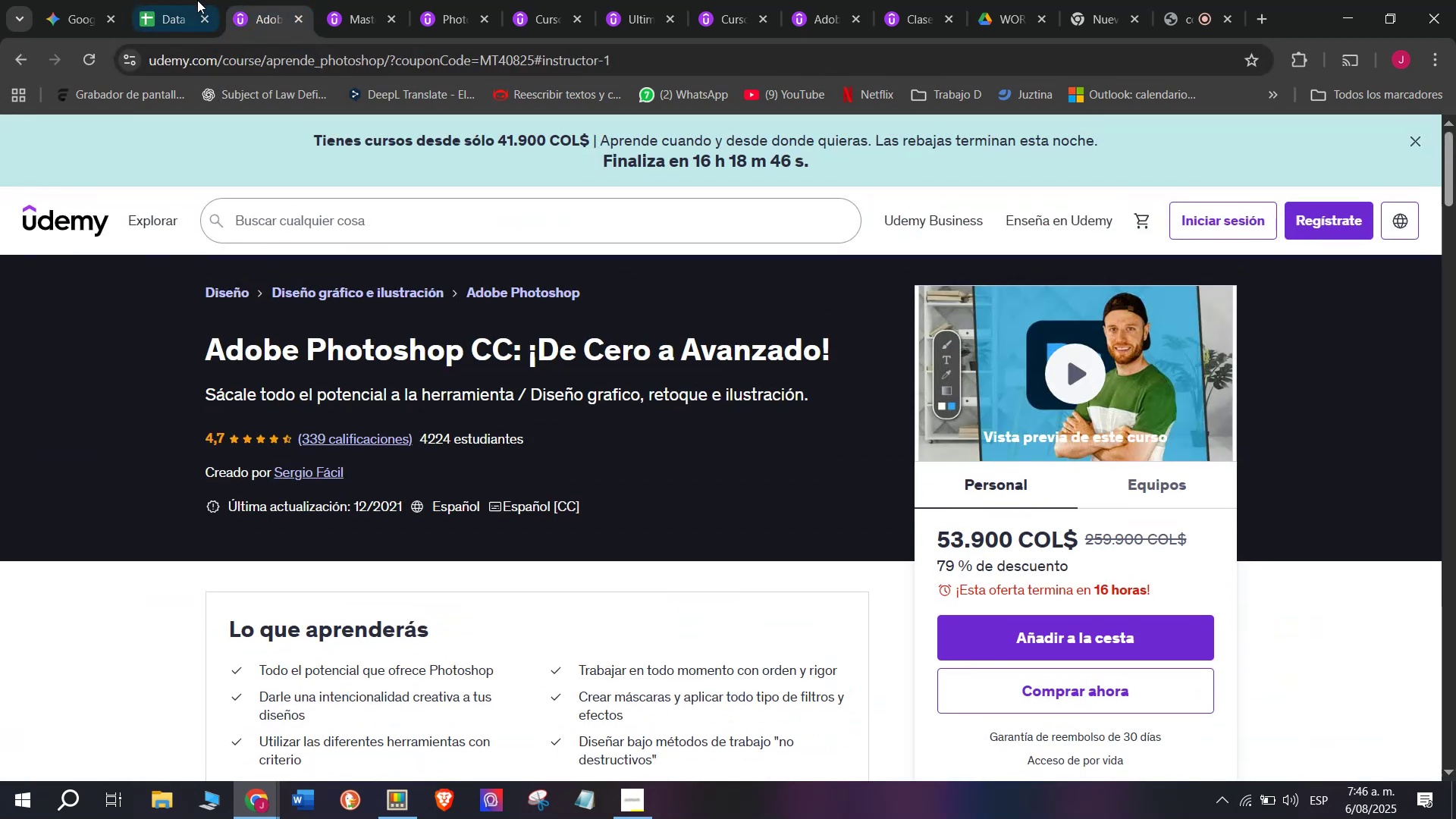 
left_click([196, 0])
 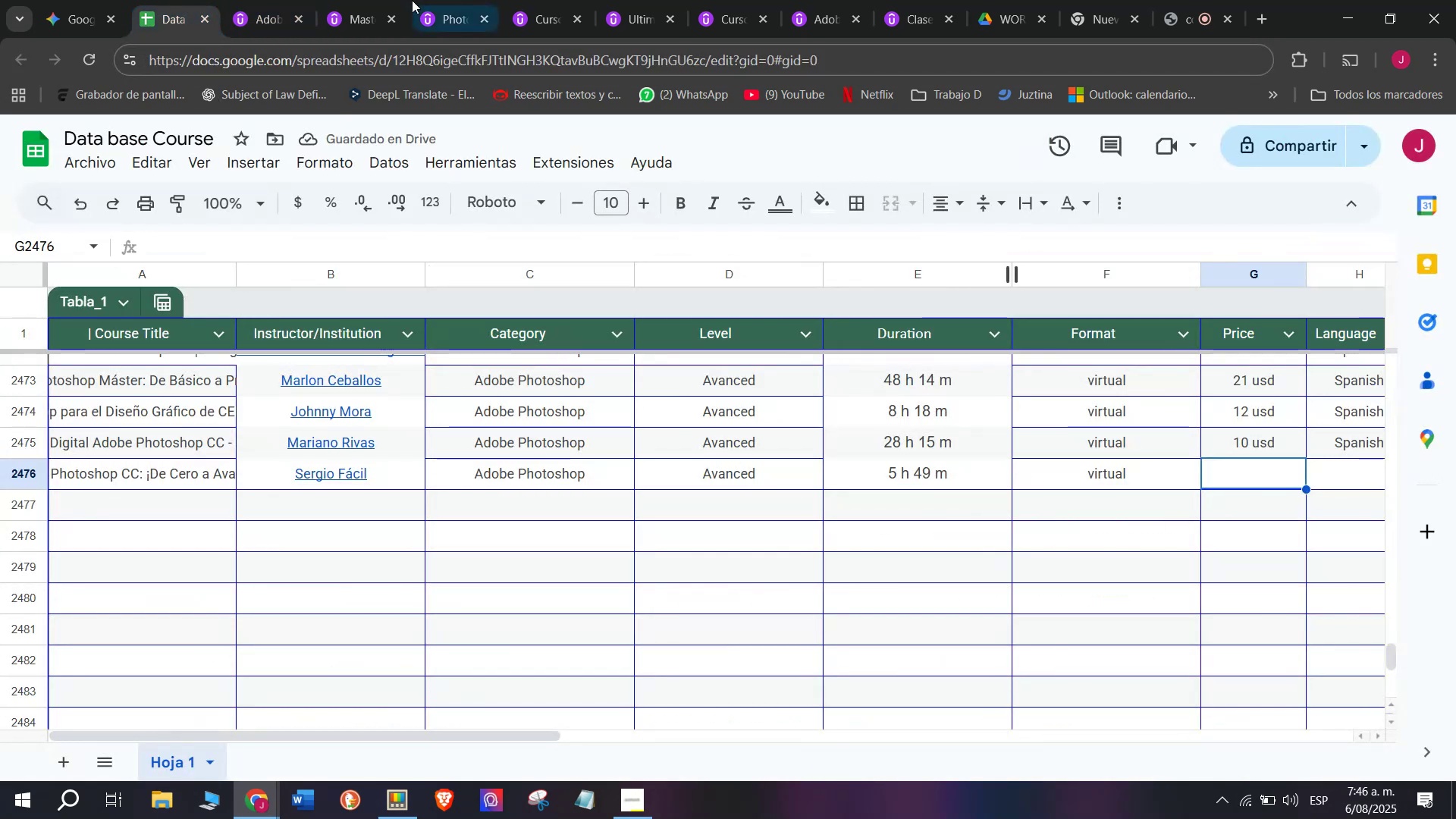 
left_click([271, 0])
 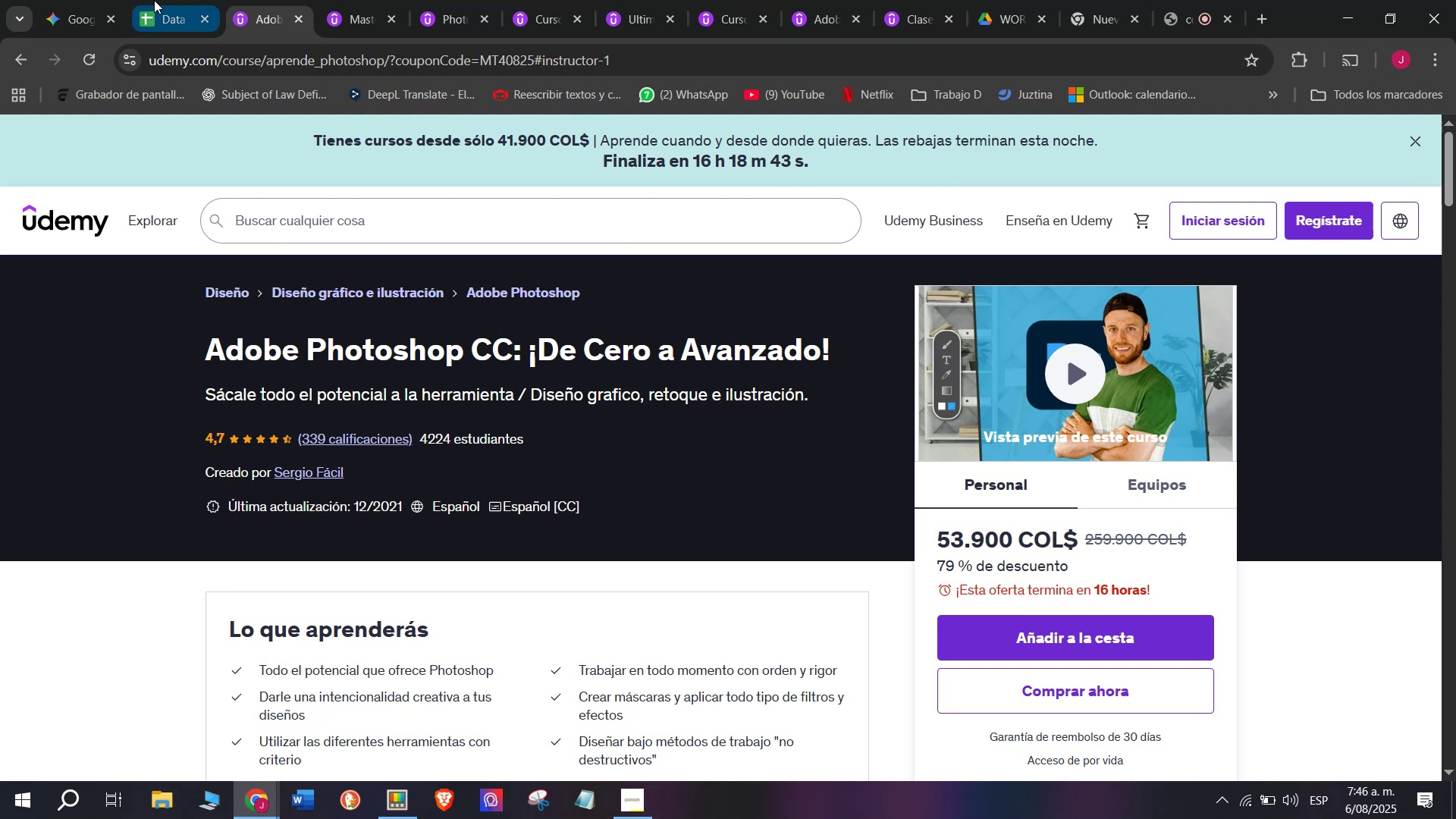 
left_click([154, 0])
 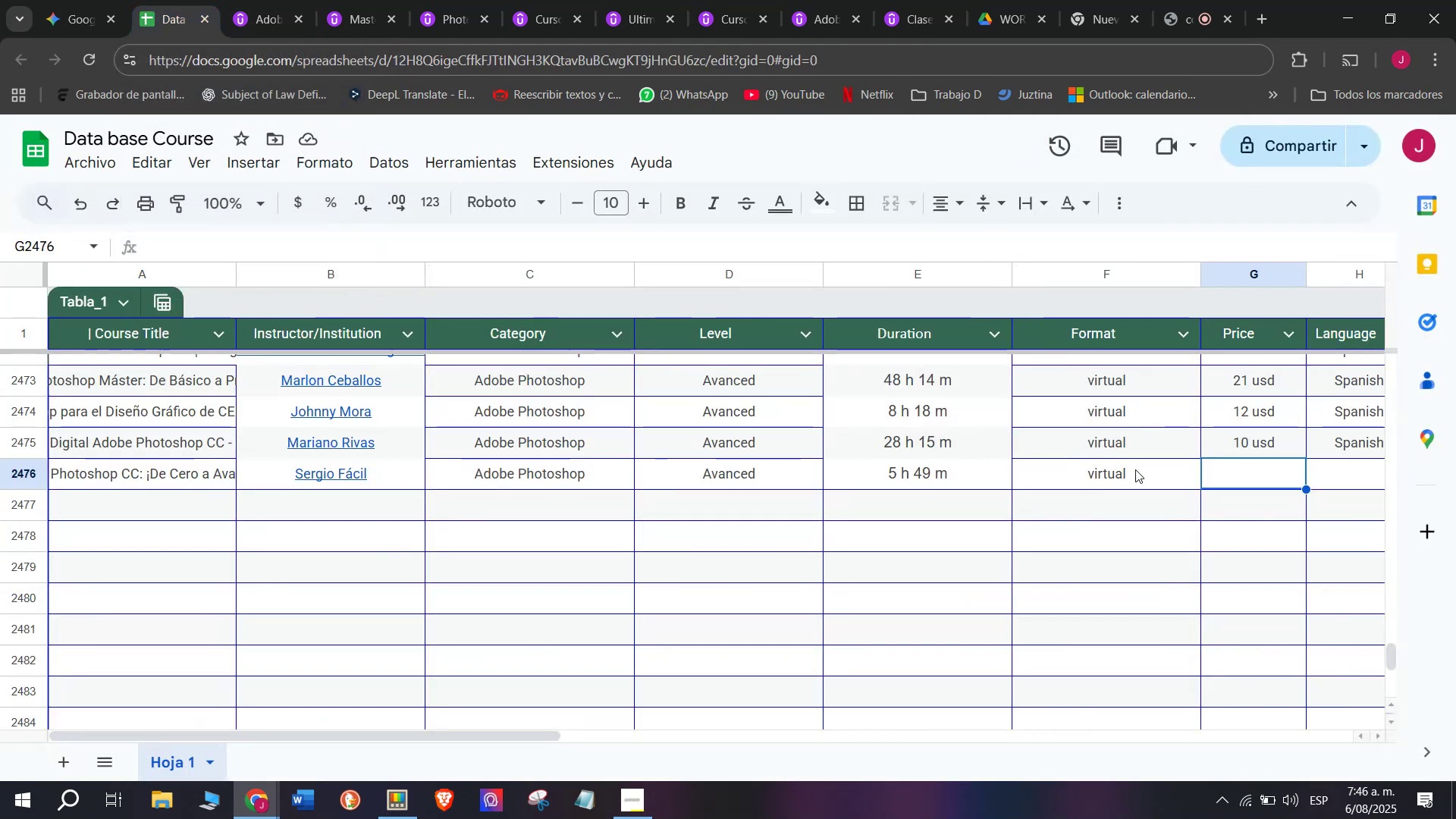 
type(13 usd)
 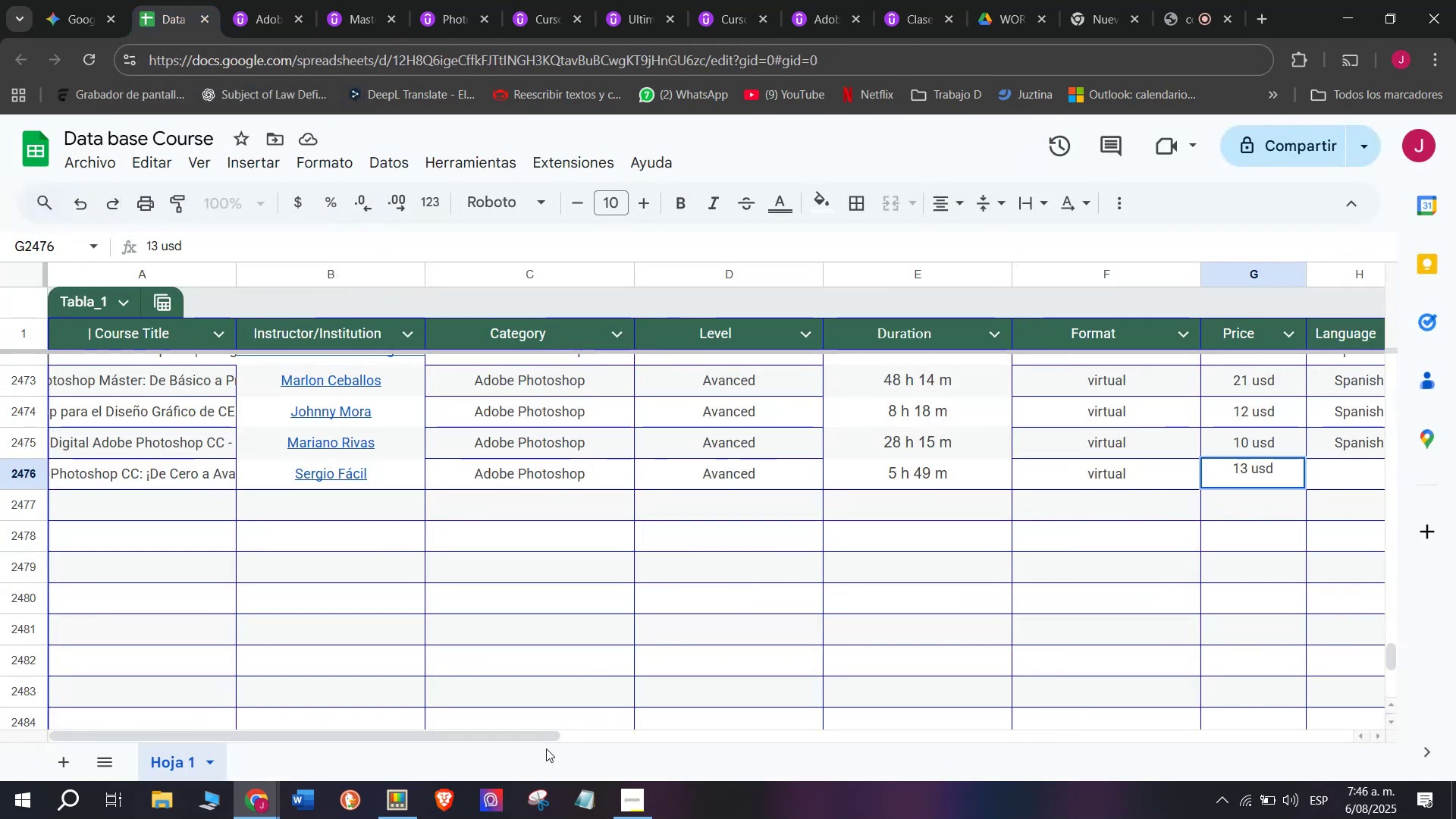 
left_click_drag(start_coordinate=[542, 733], to_coordinate=[777, 751])
 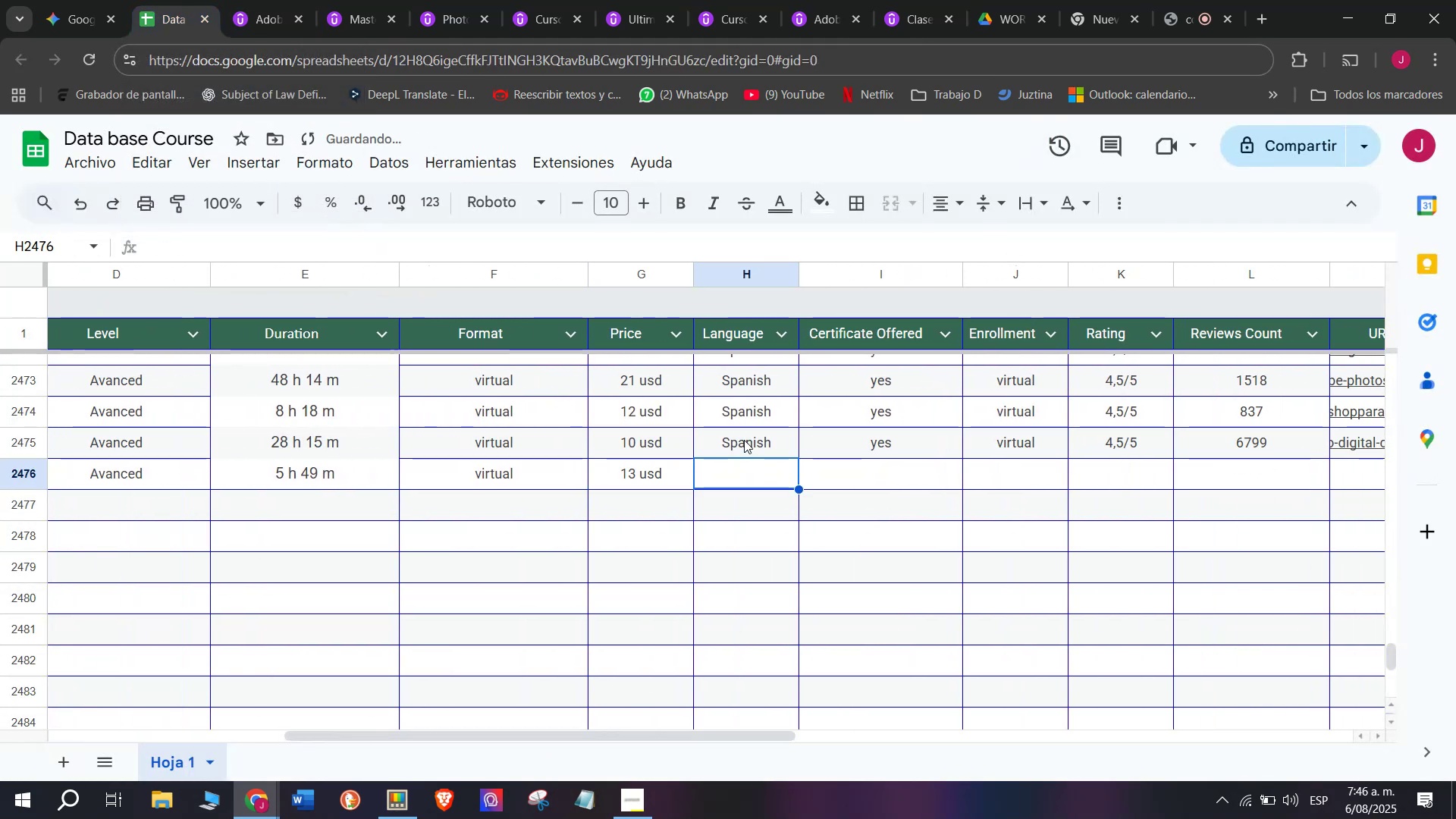 
left_click([744, 439])
 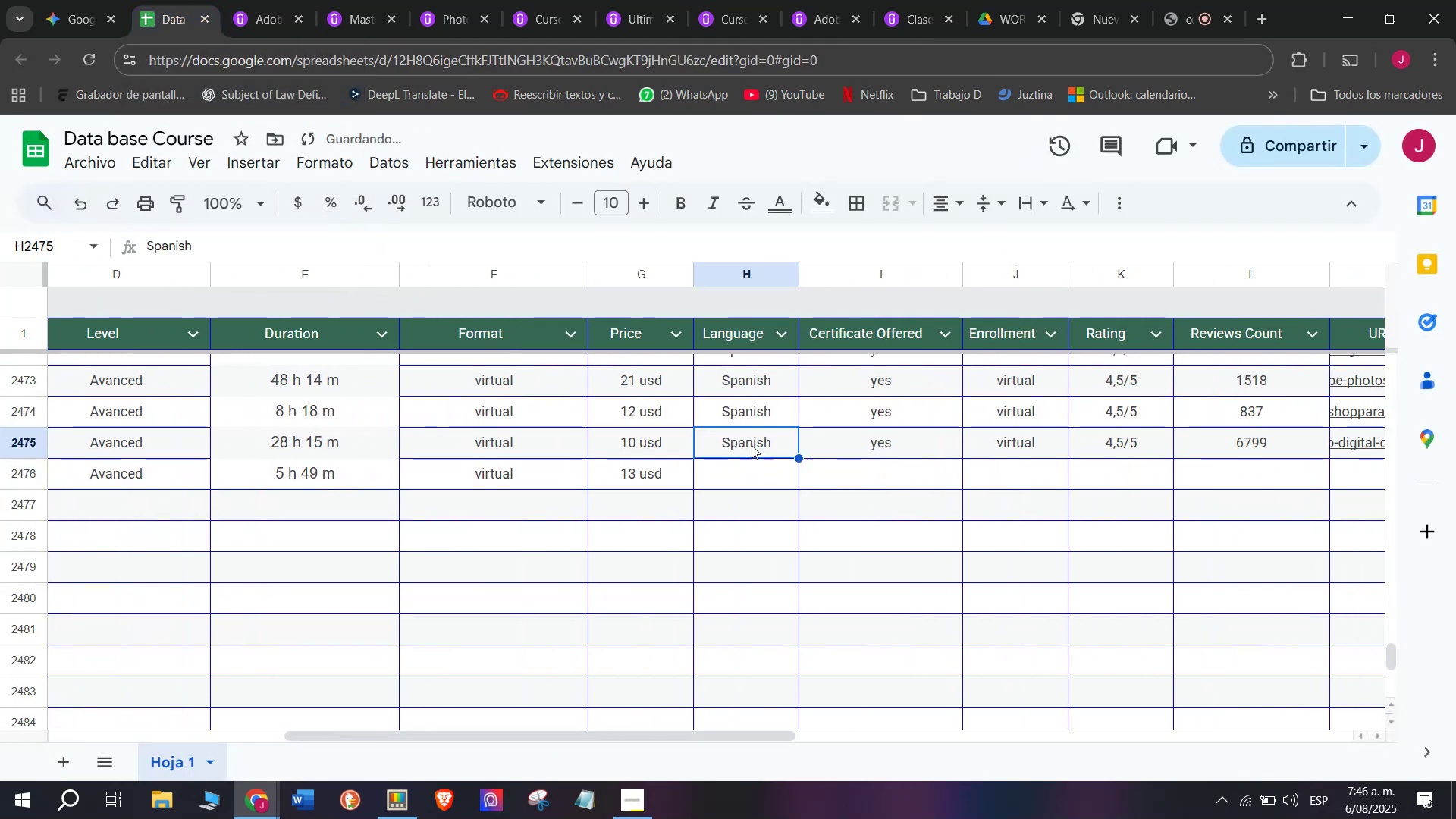 
key(Control+ControlLeft)
 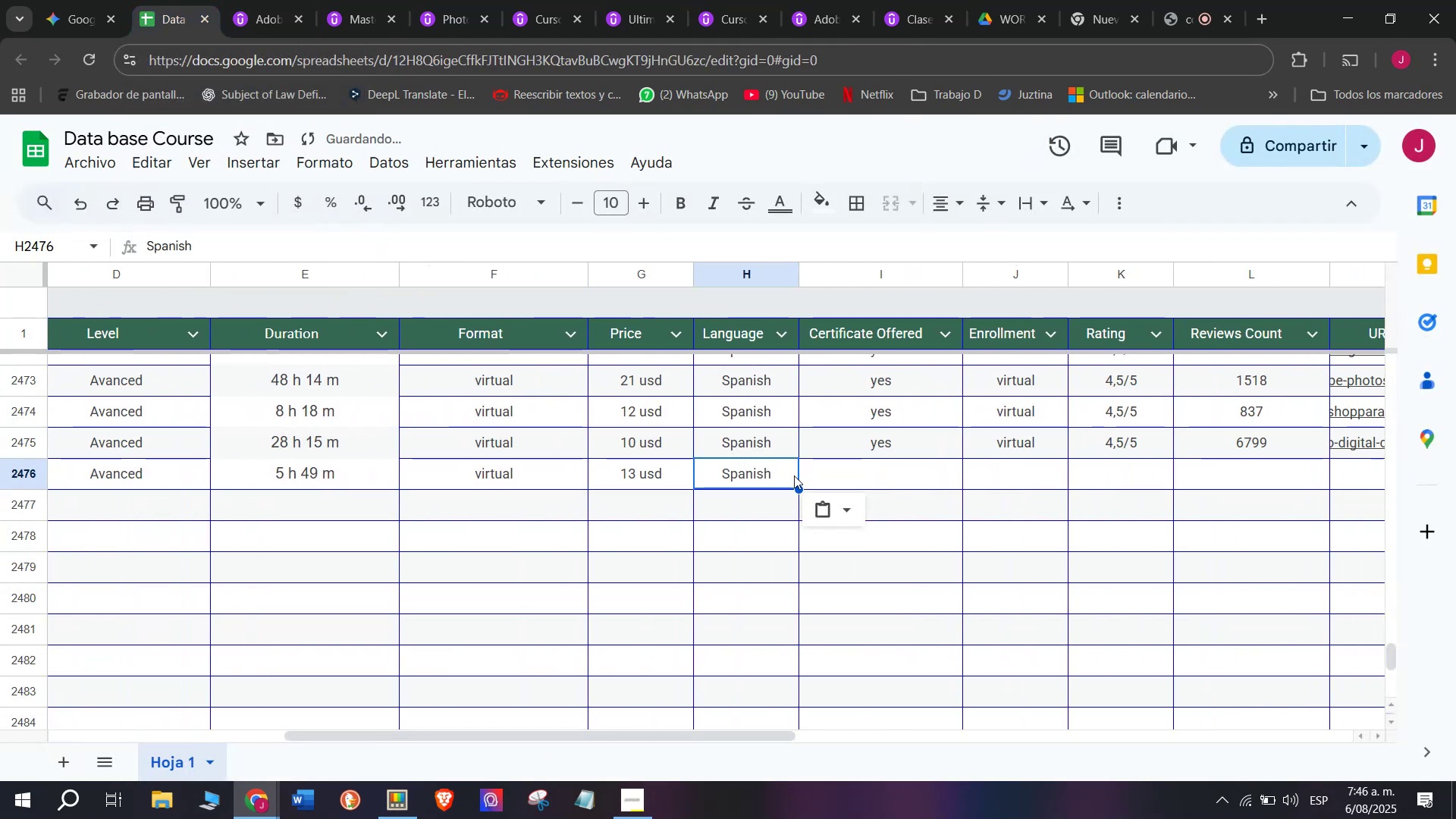 
key(Break)
 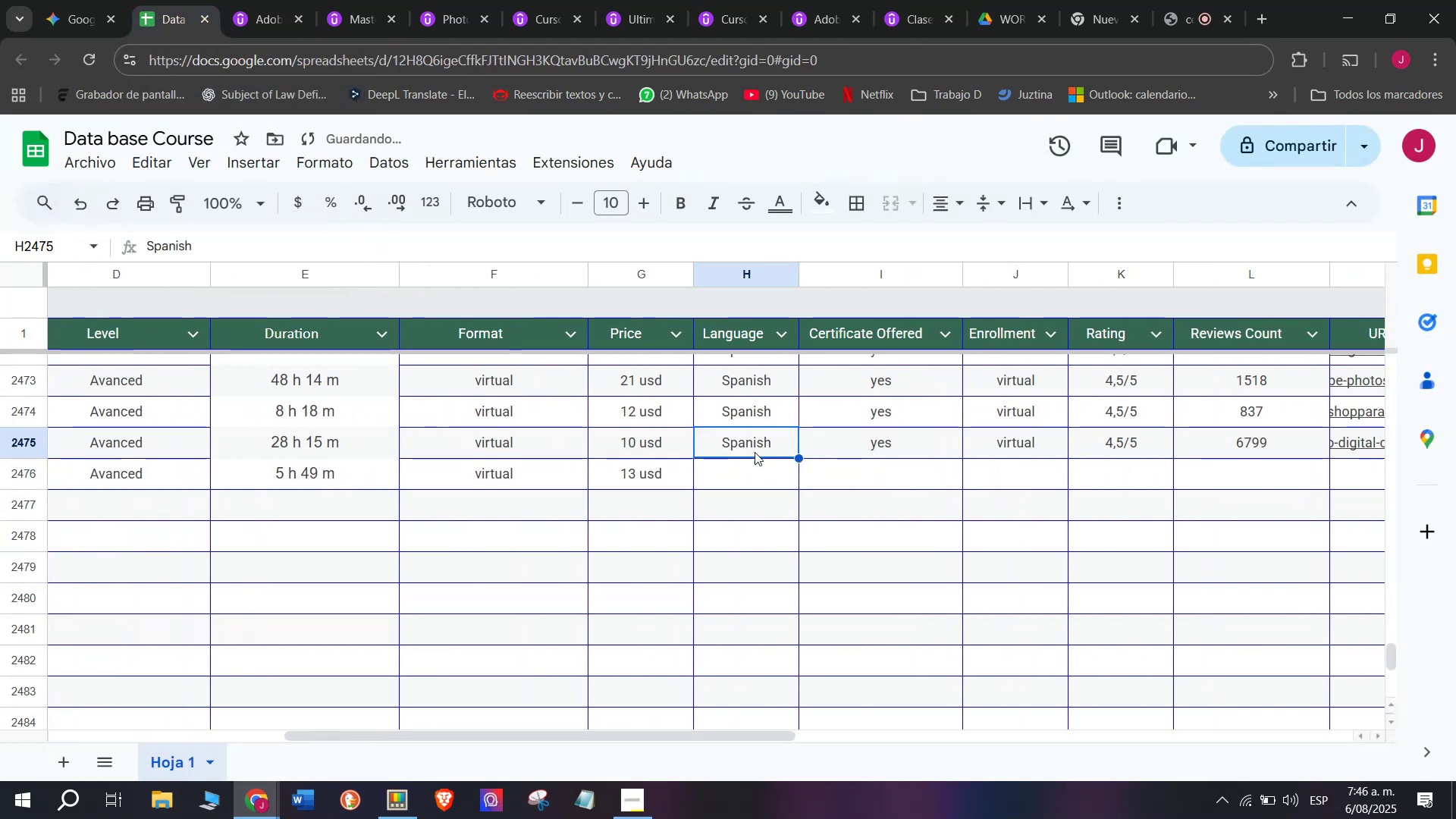 
key(Control+C)
 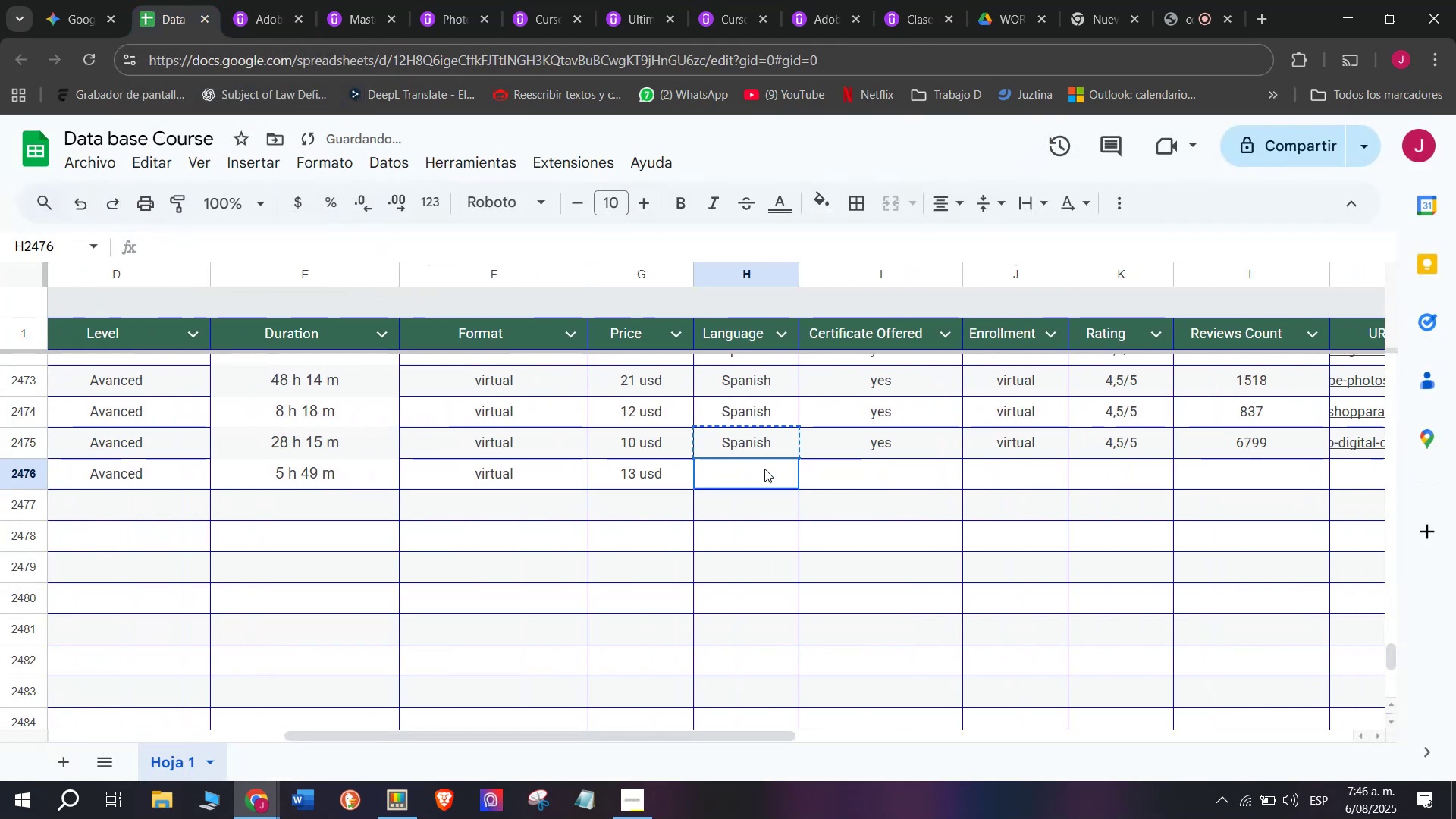 
left_click([764, 469])
 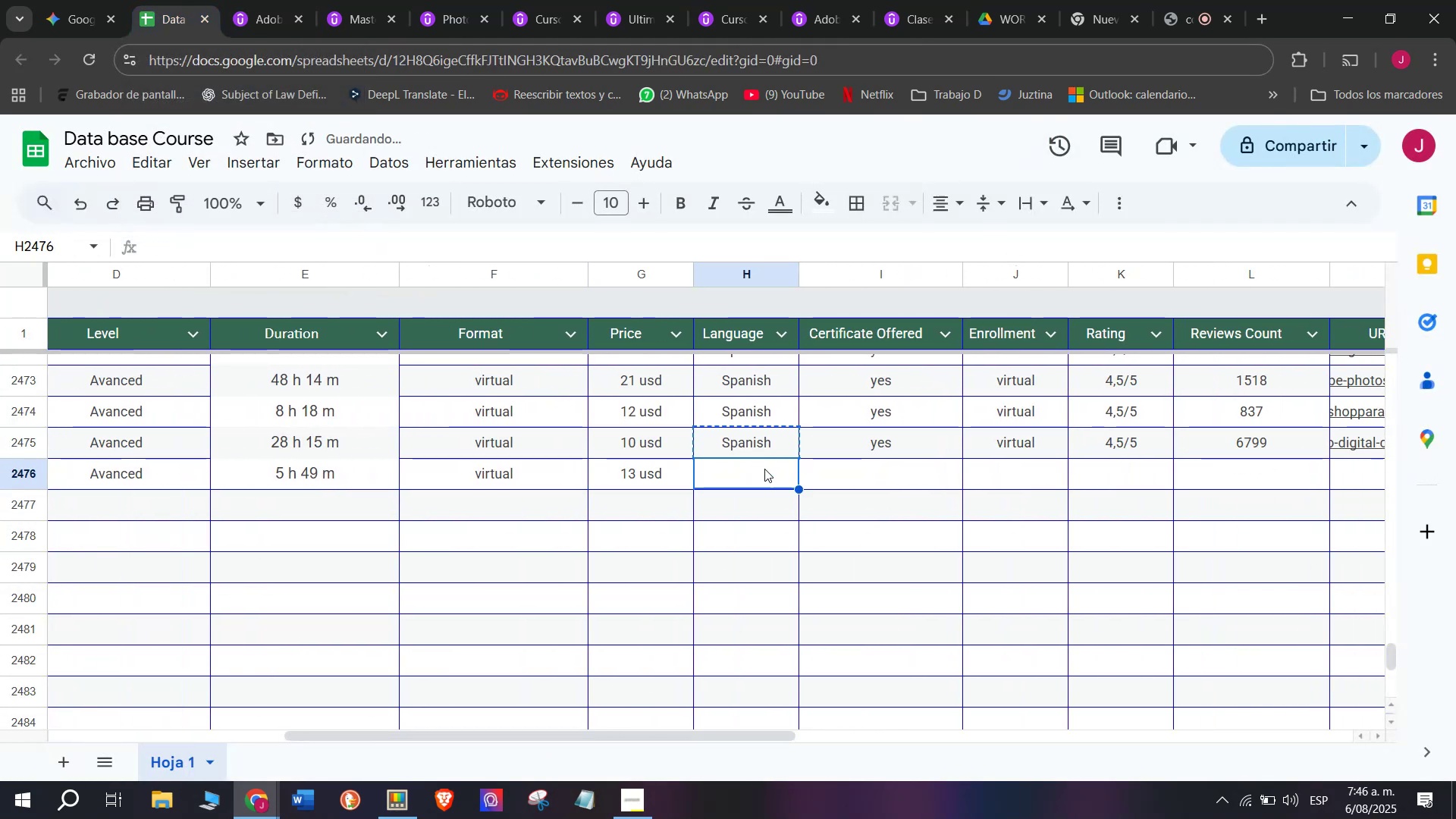 
key(Control+ControlLeft)
 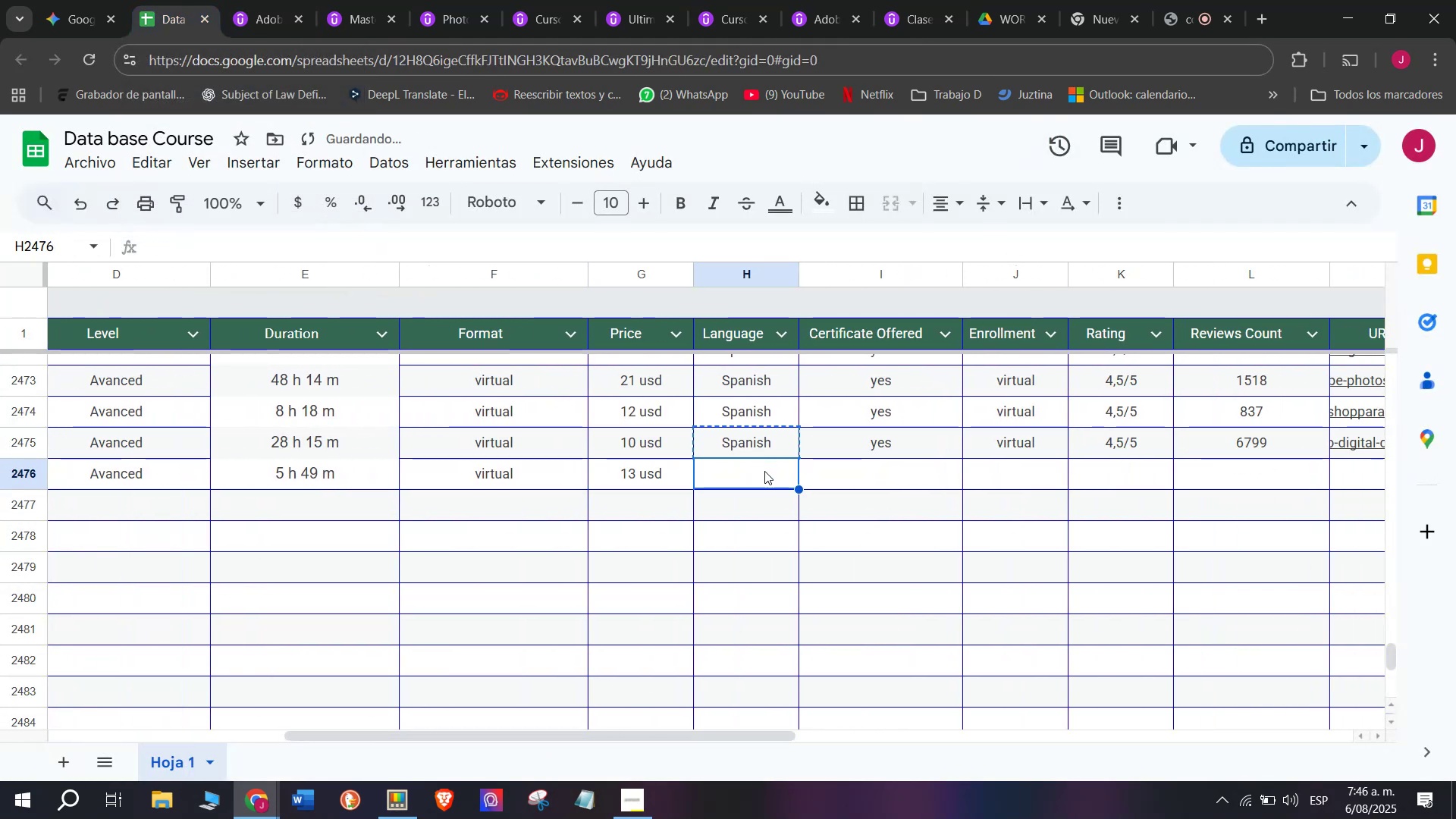 
key(Z)
 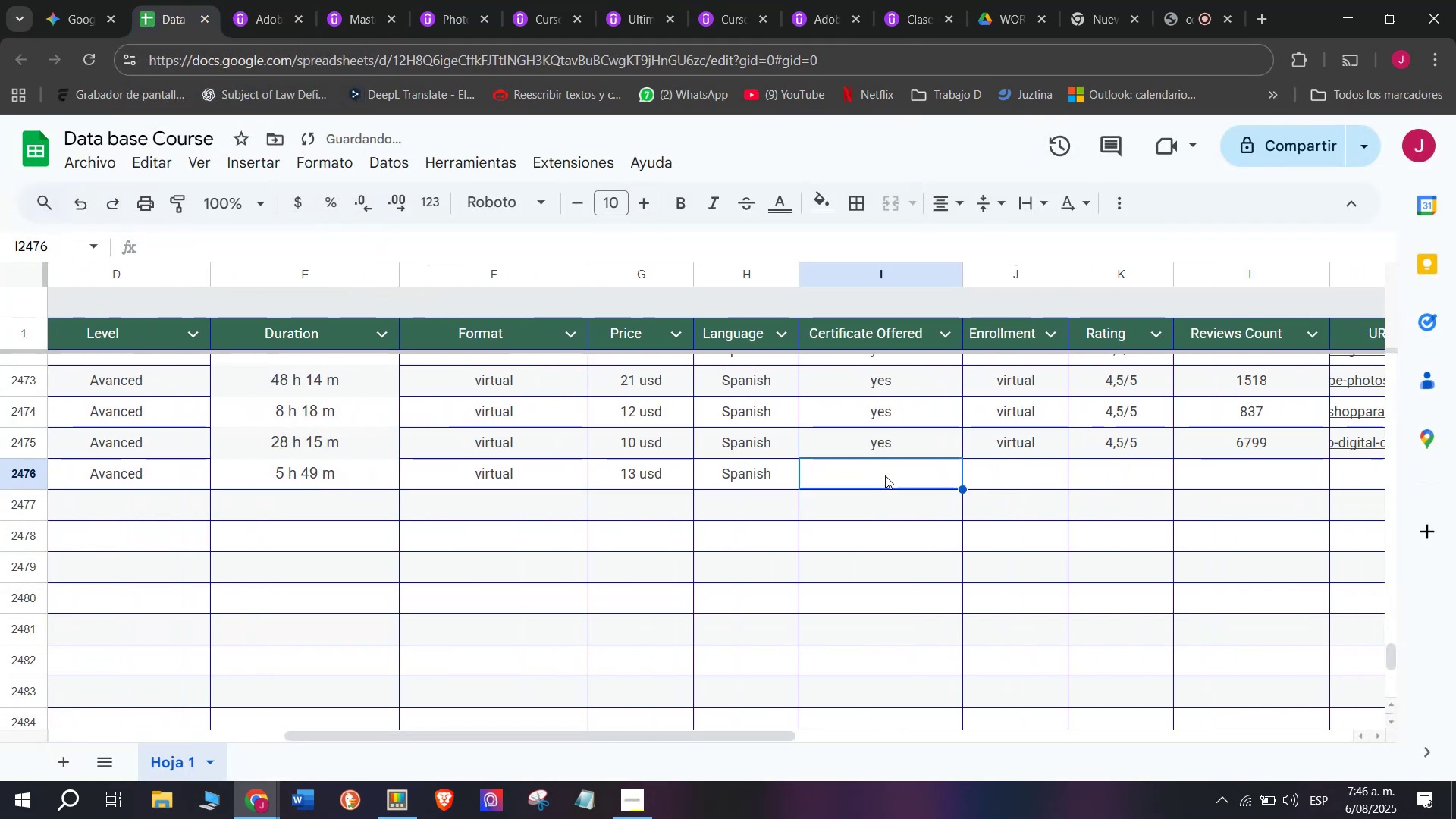 
key(Control+V)
 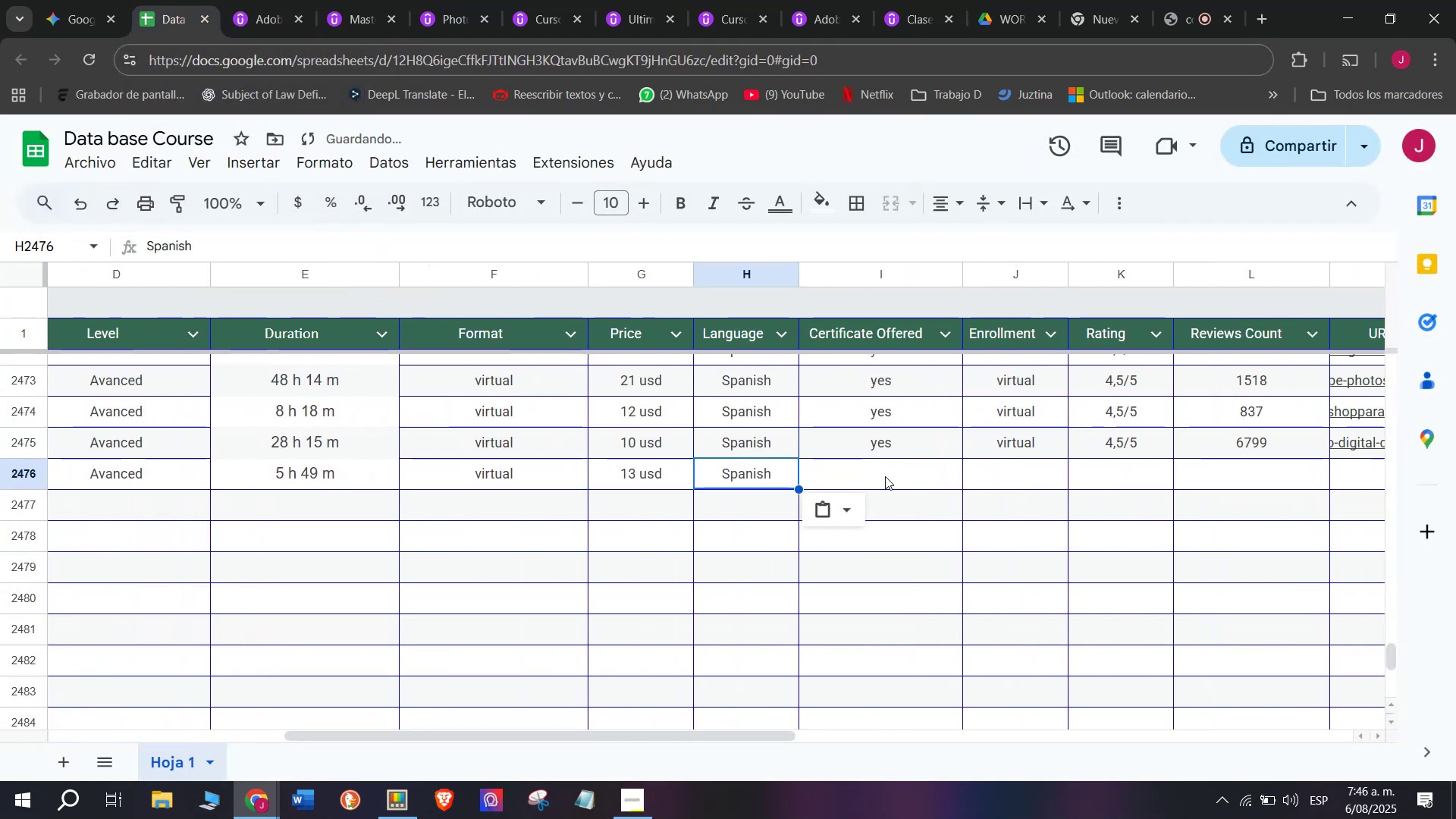 
left_click([885, 475])
 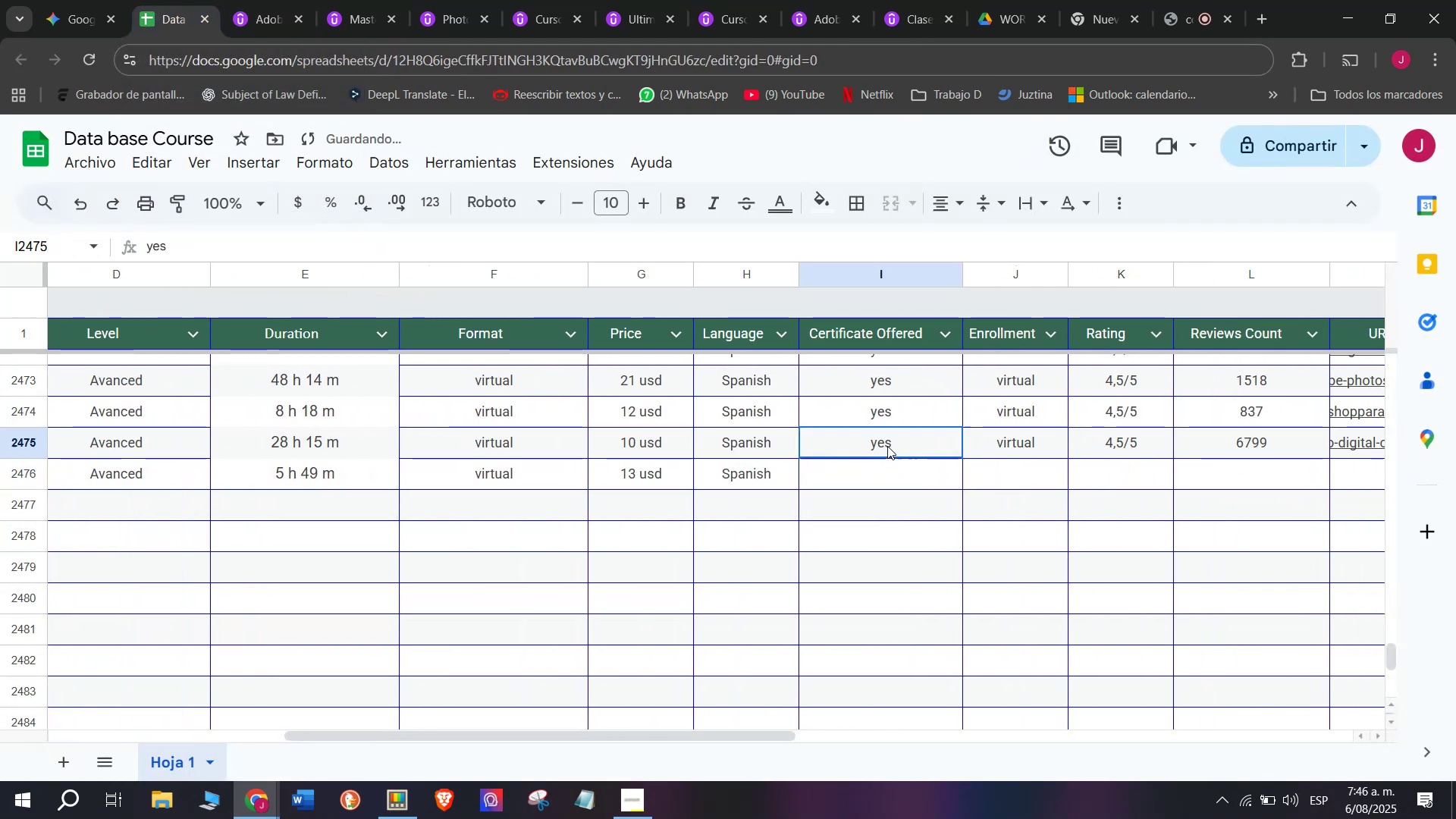 
key(Break)
 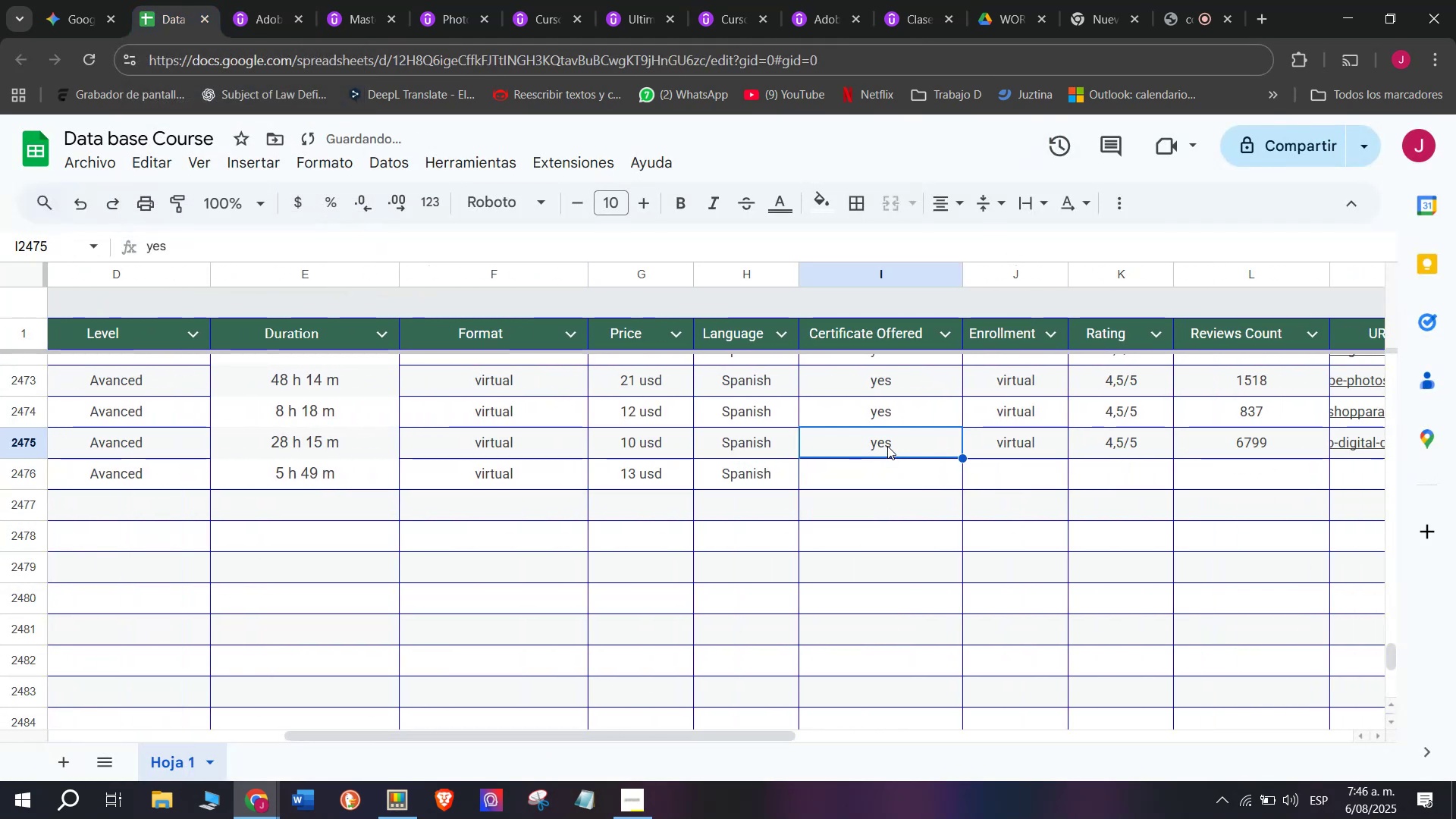 
key(Control+ControlLeft)
 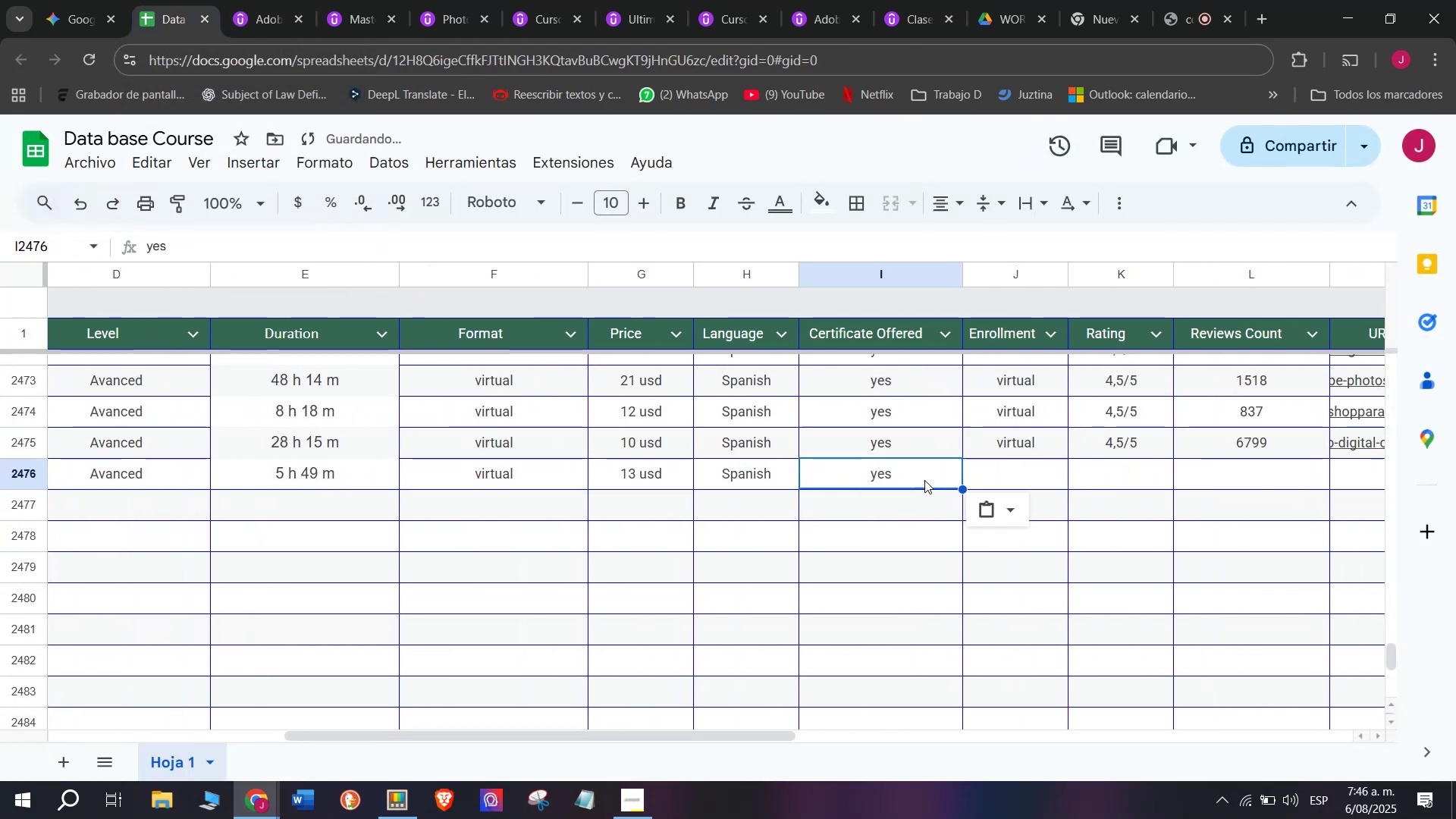 
key(Control+C)
 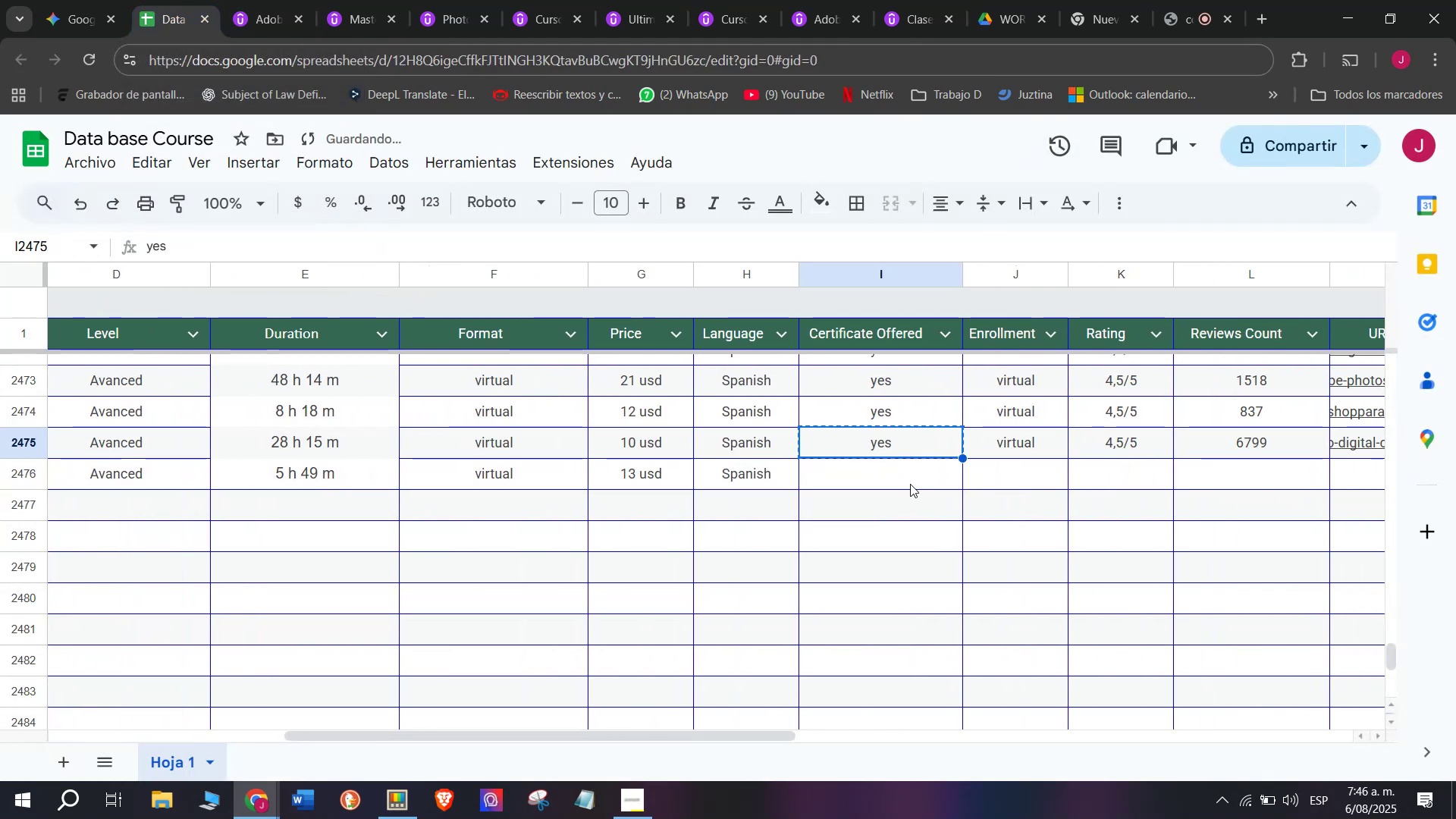 
triple_click([910, 484])
 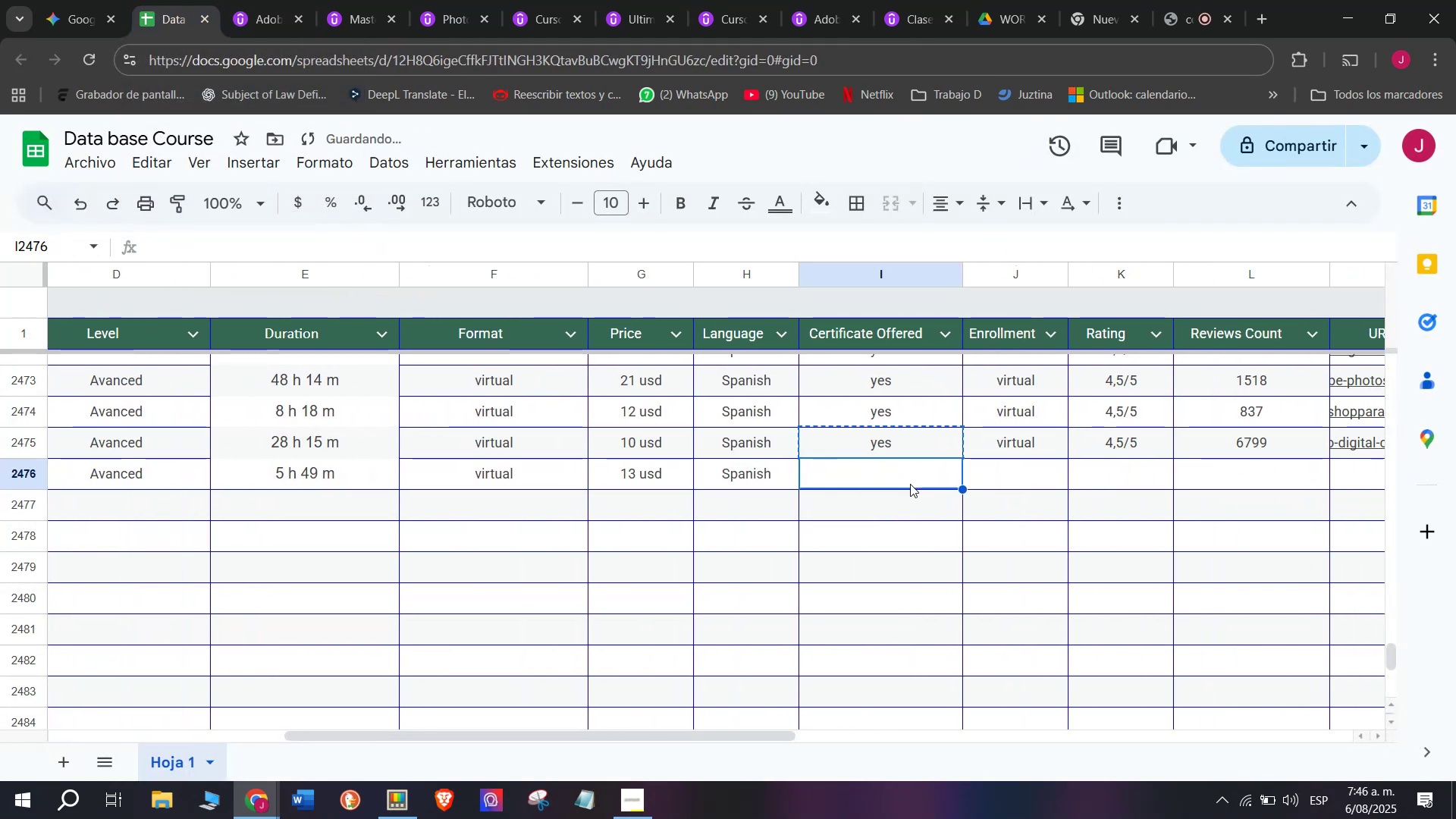 
key(Z)
 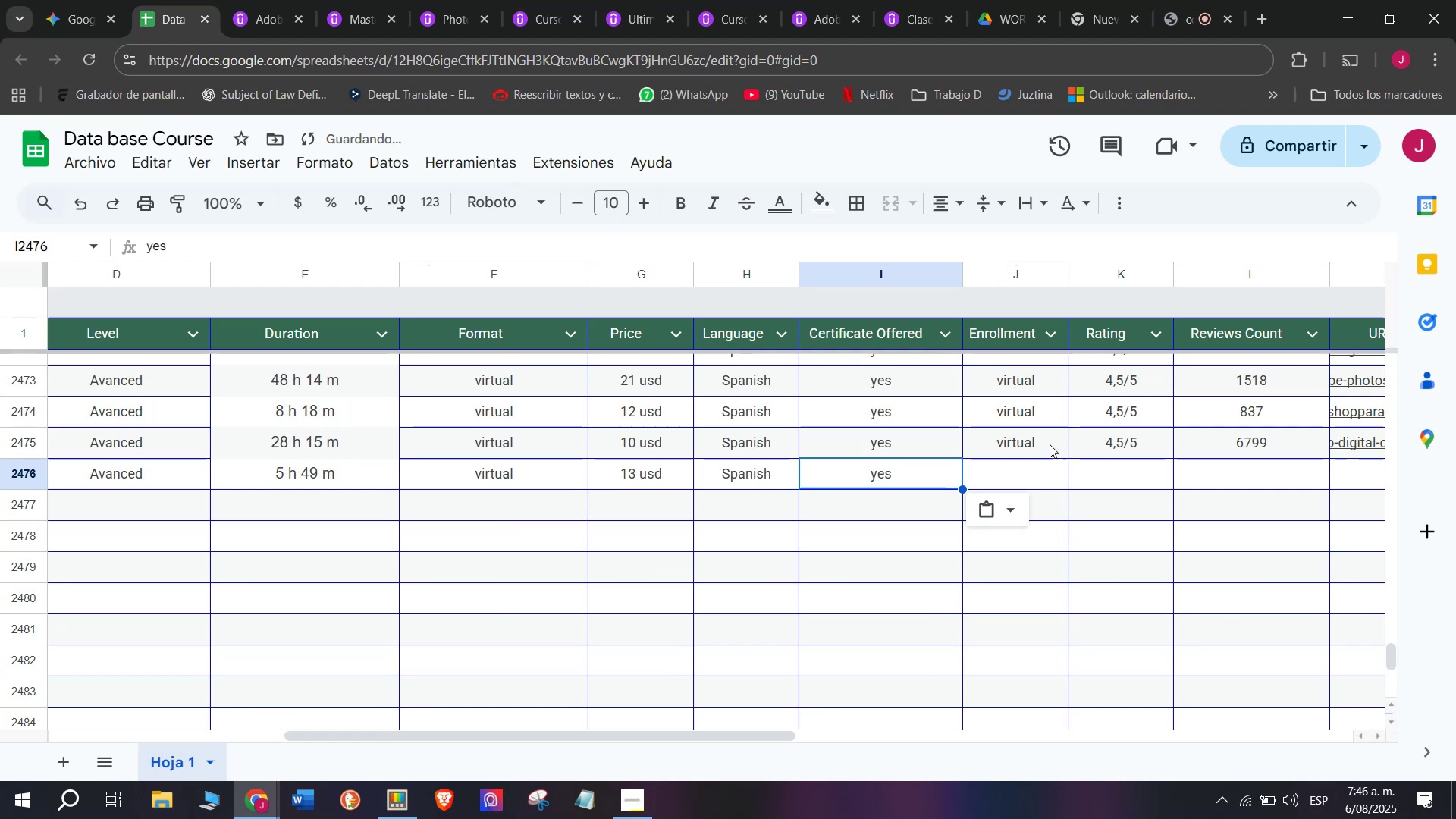 
key(Control+ControlLeft)
 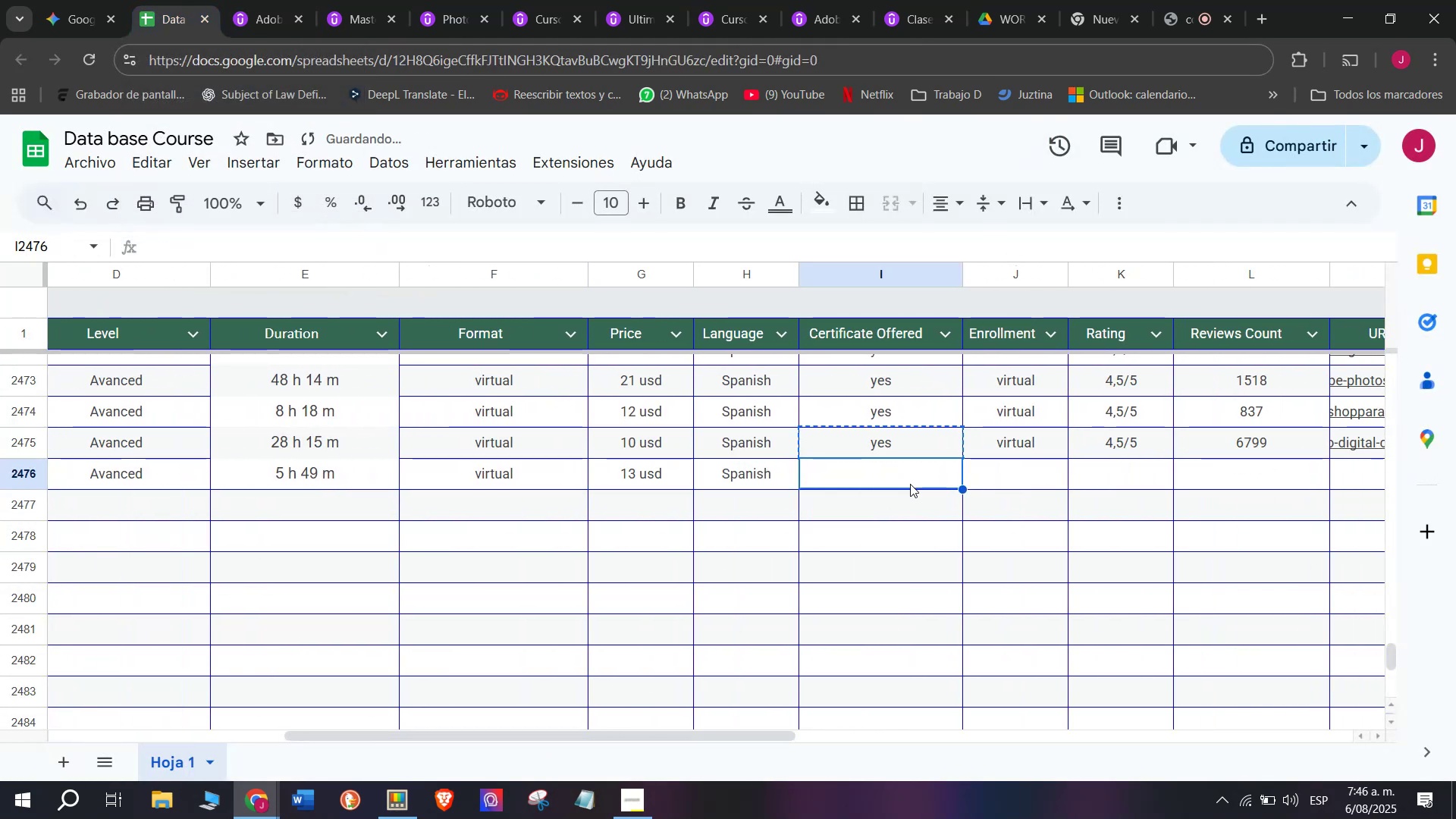 
key(Control+V)
 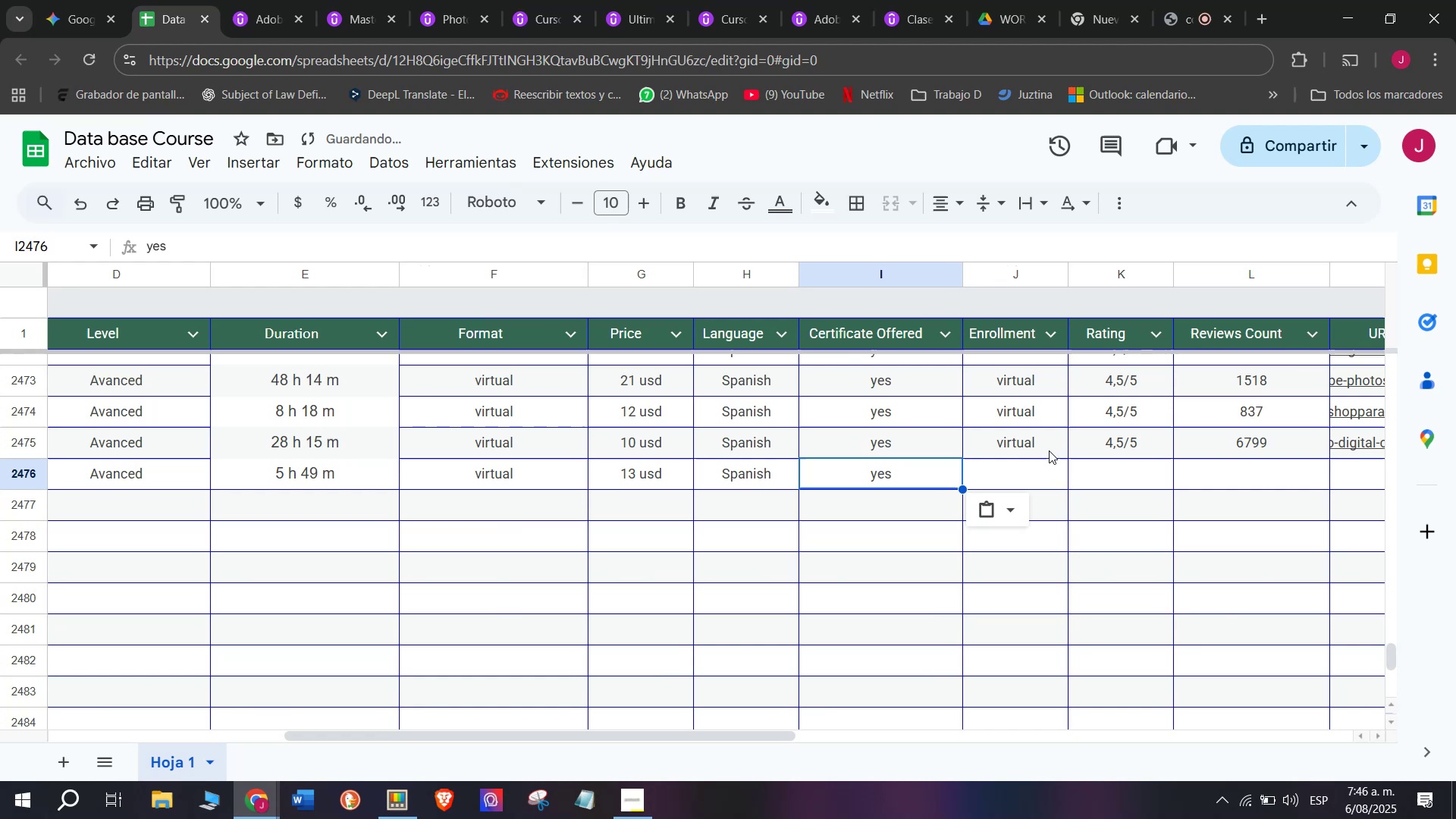 
left_click([1050, 442])
 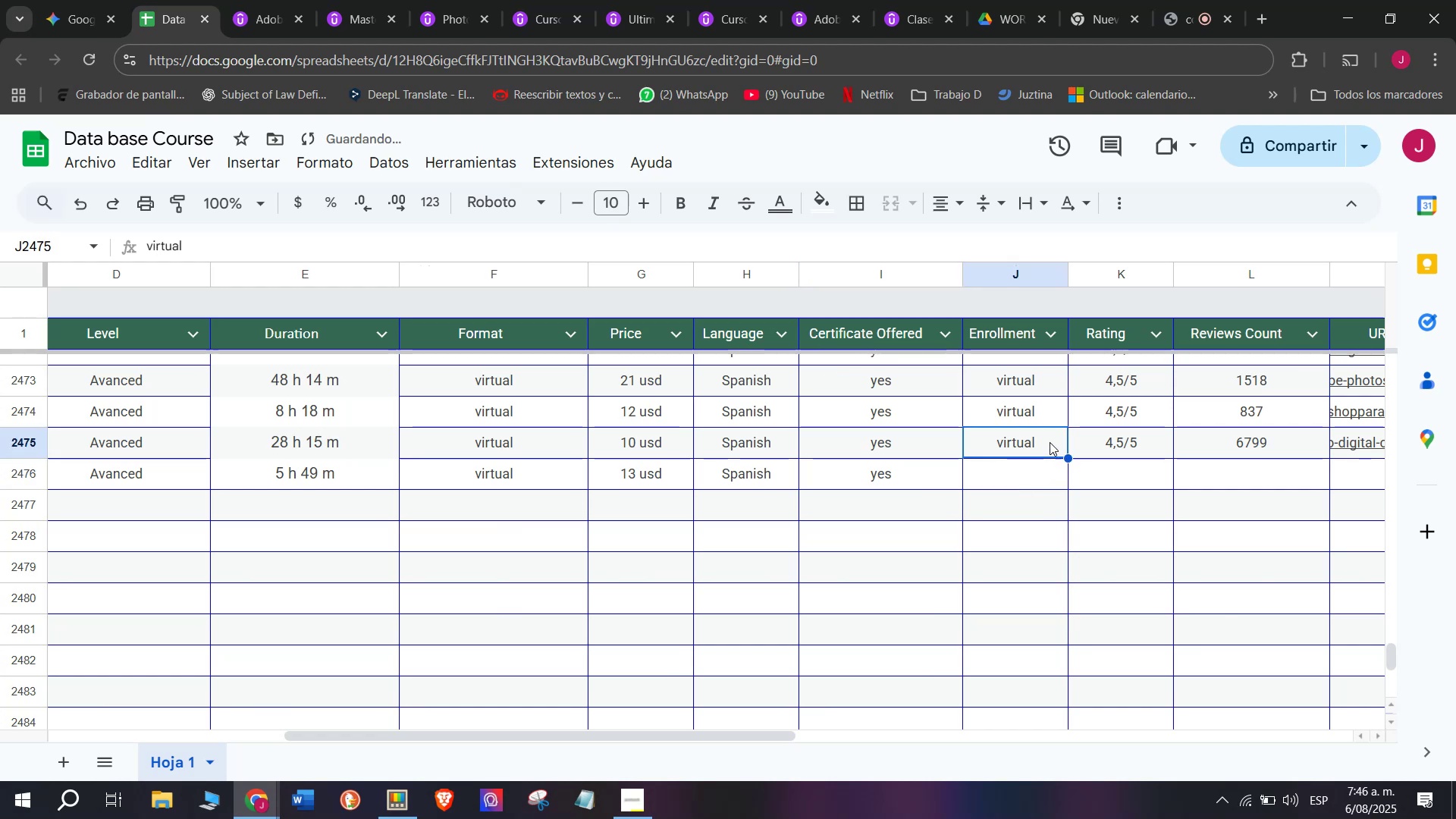 
key(Control+ControlLeft)
 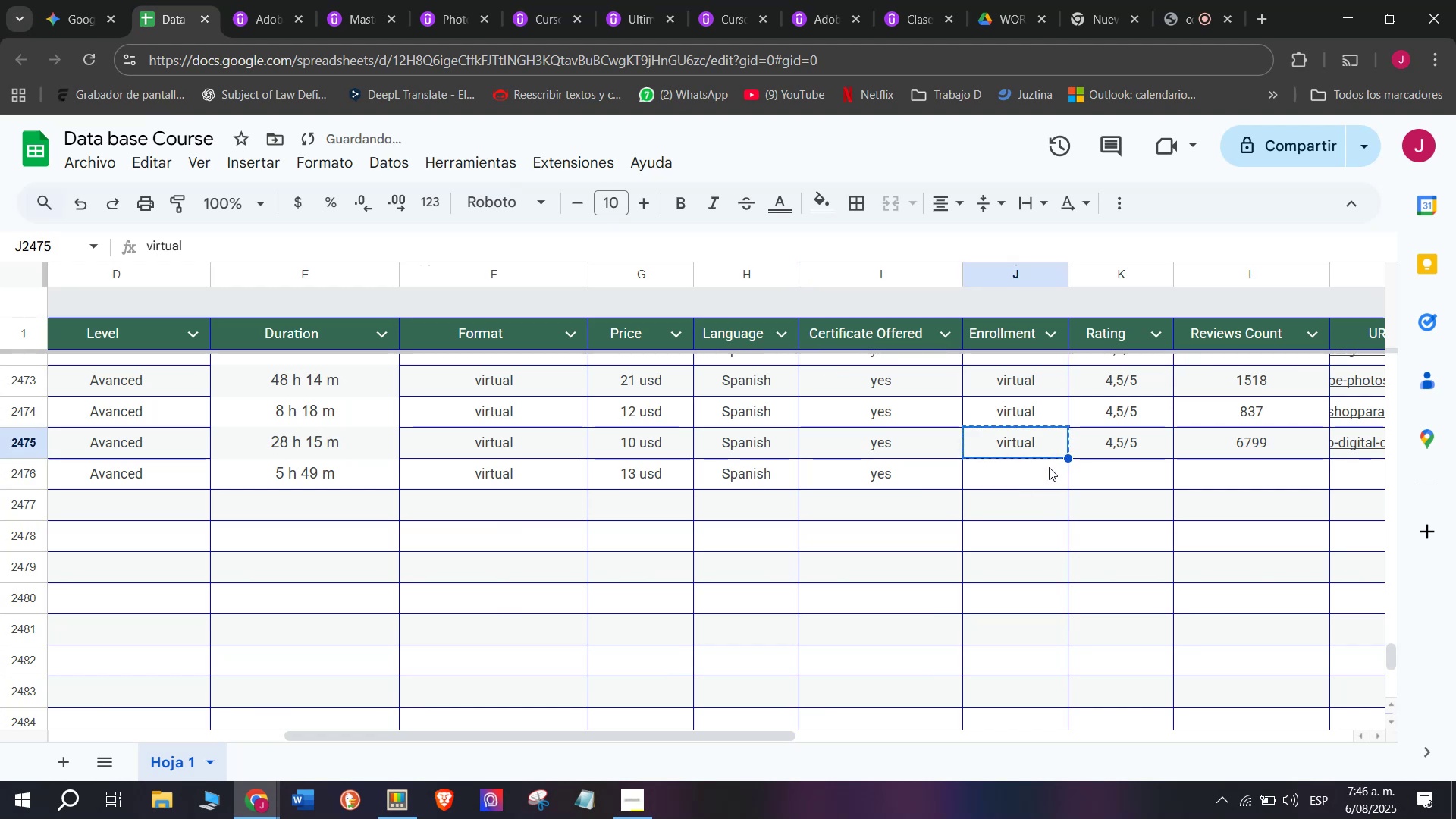 
key(Break)
 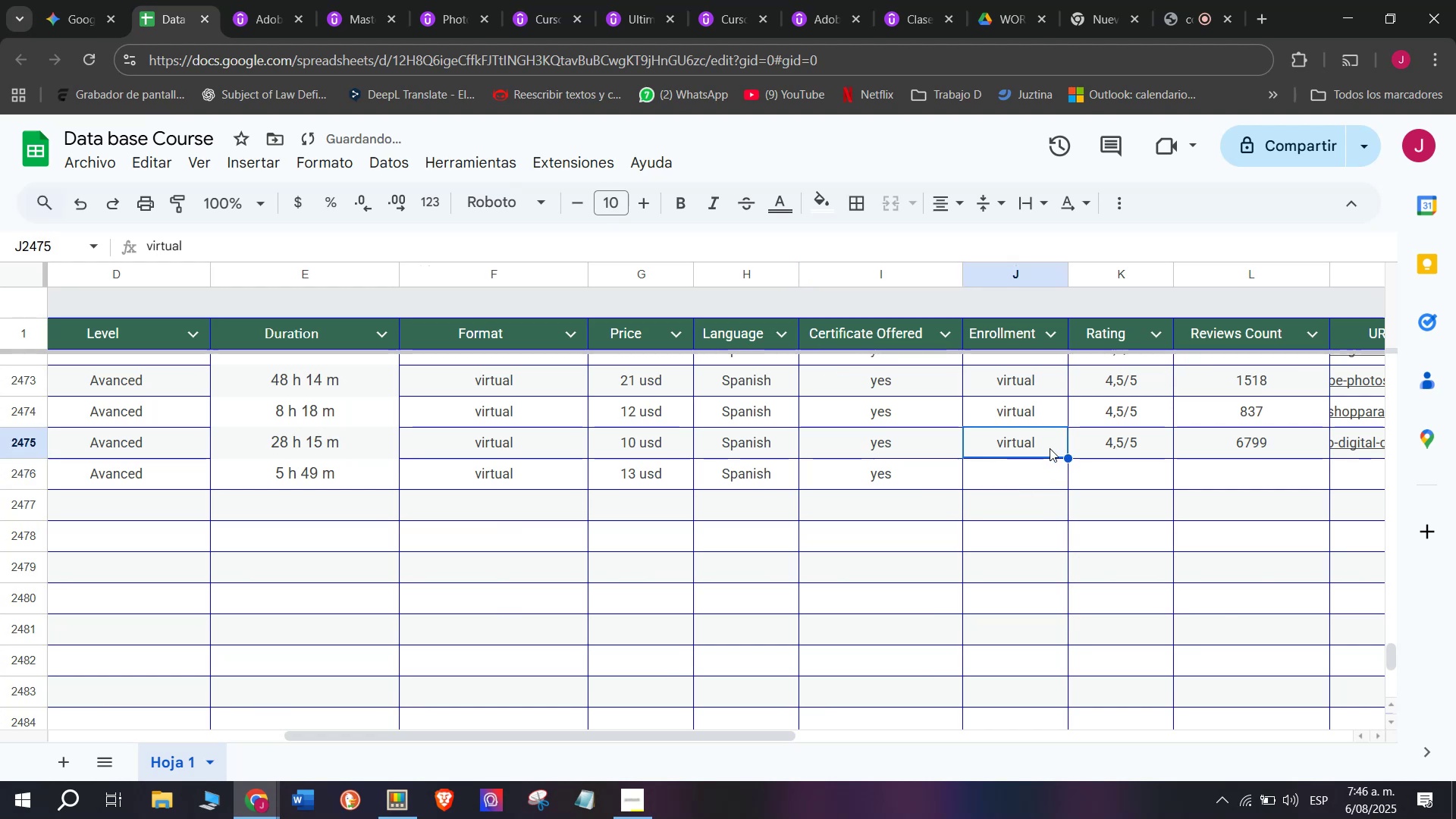 
key(Control+C)
 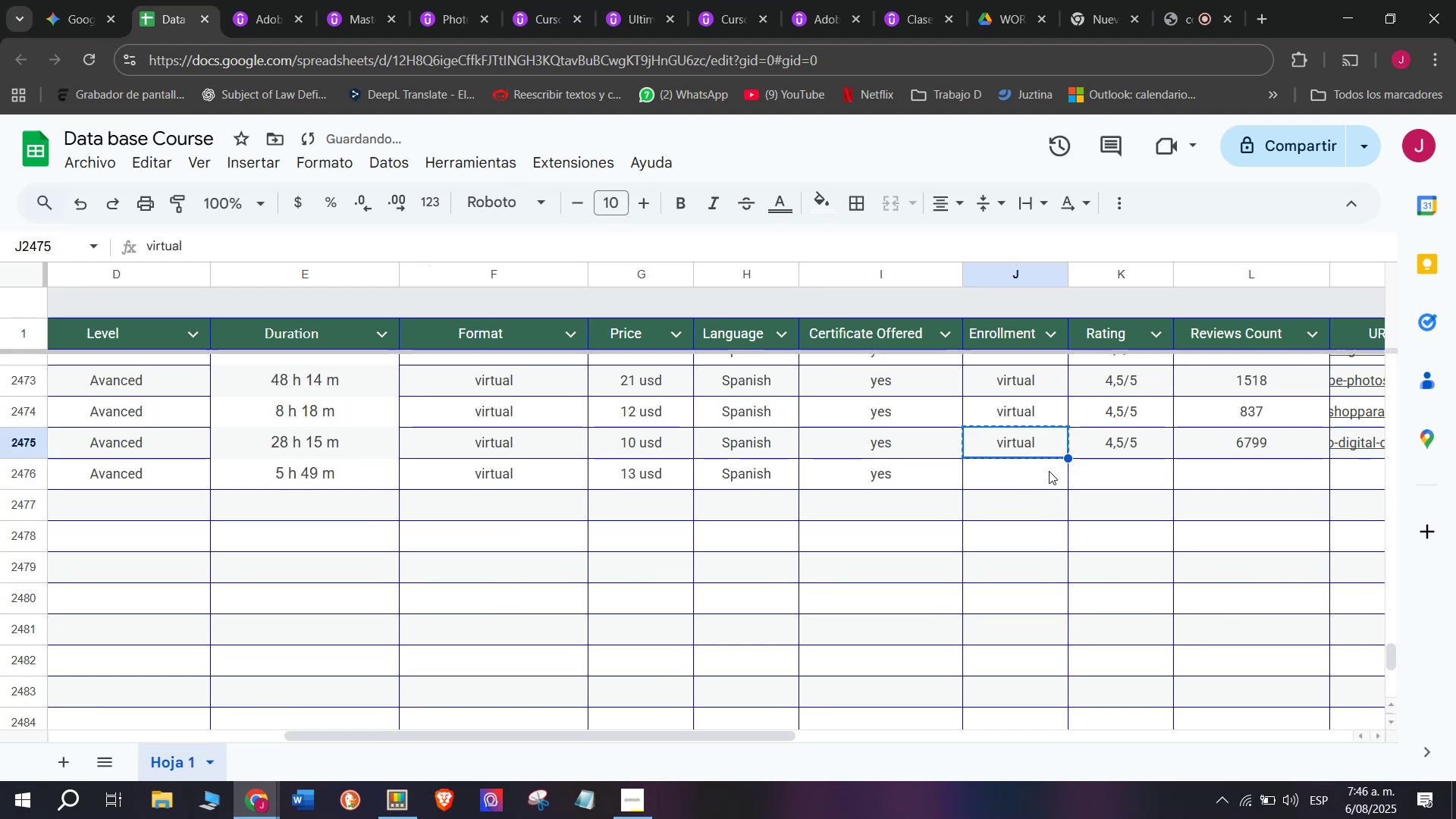 
left_click([1049, 472])
 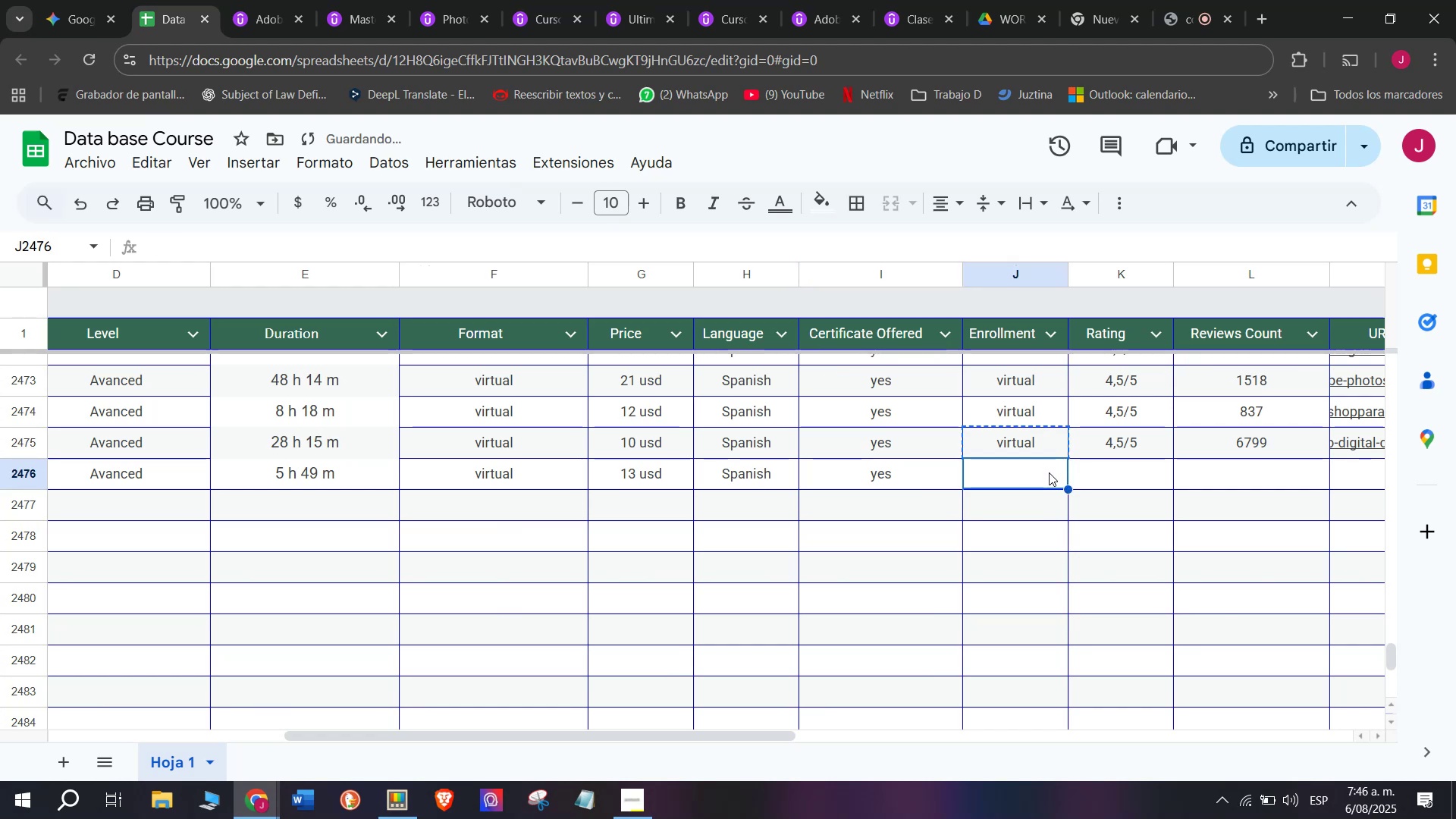 
key(Z)
 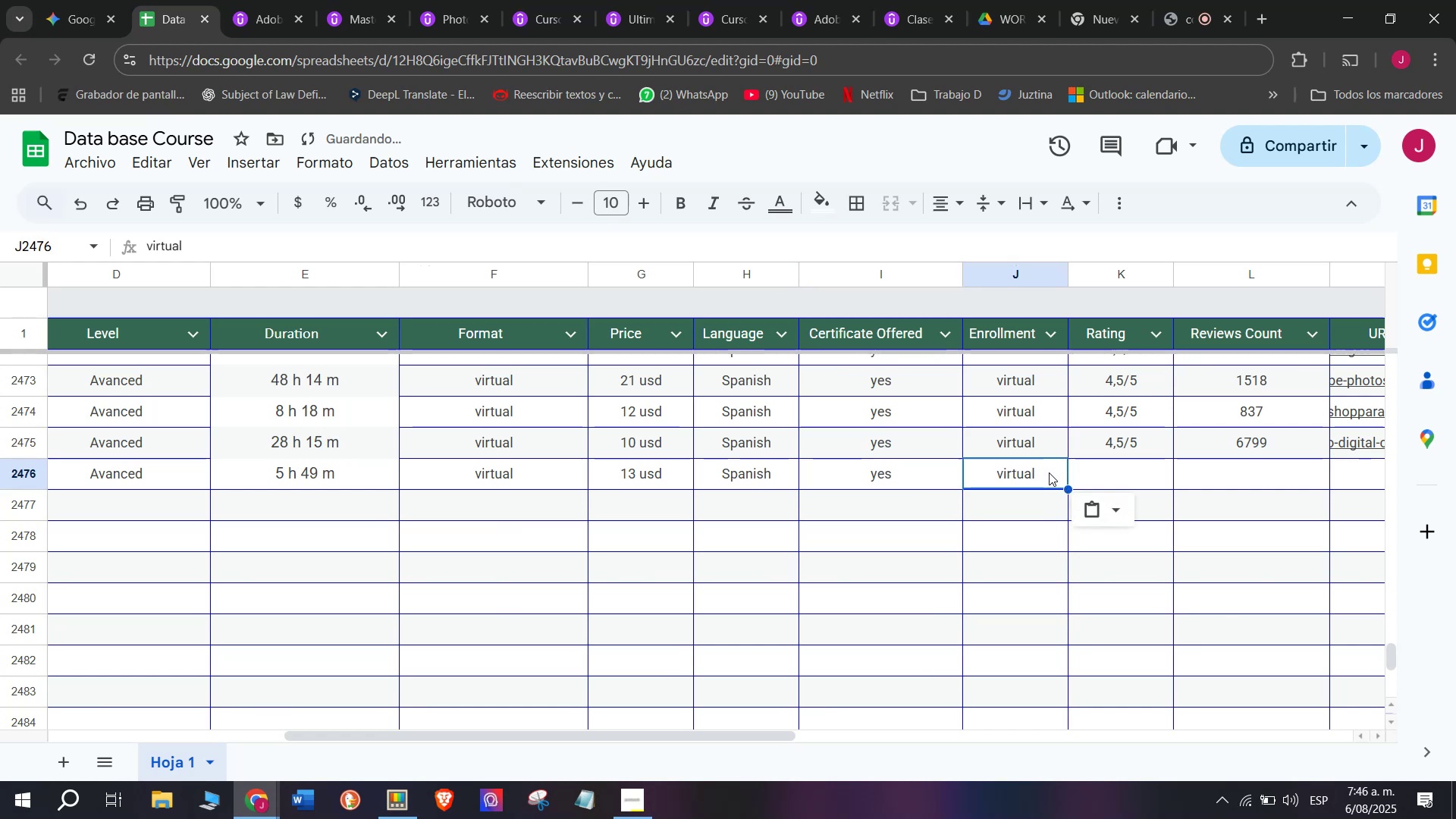 
key(Control+ControlLeft)
 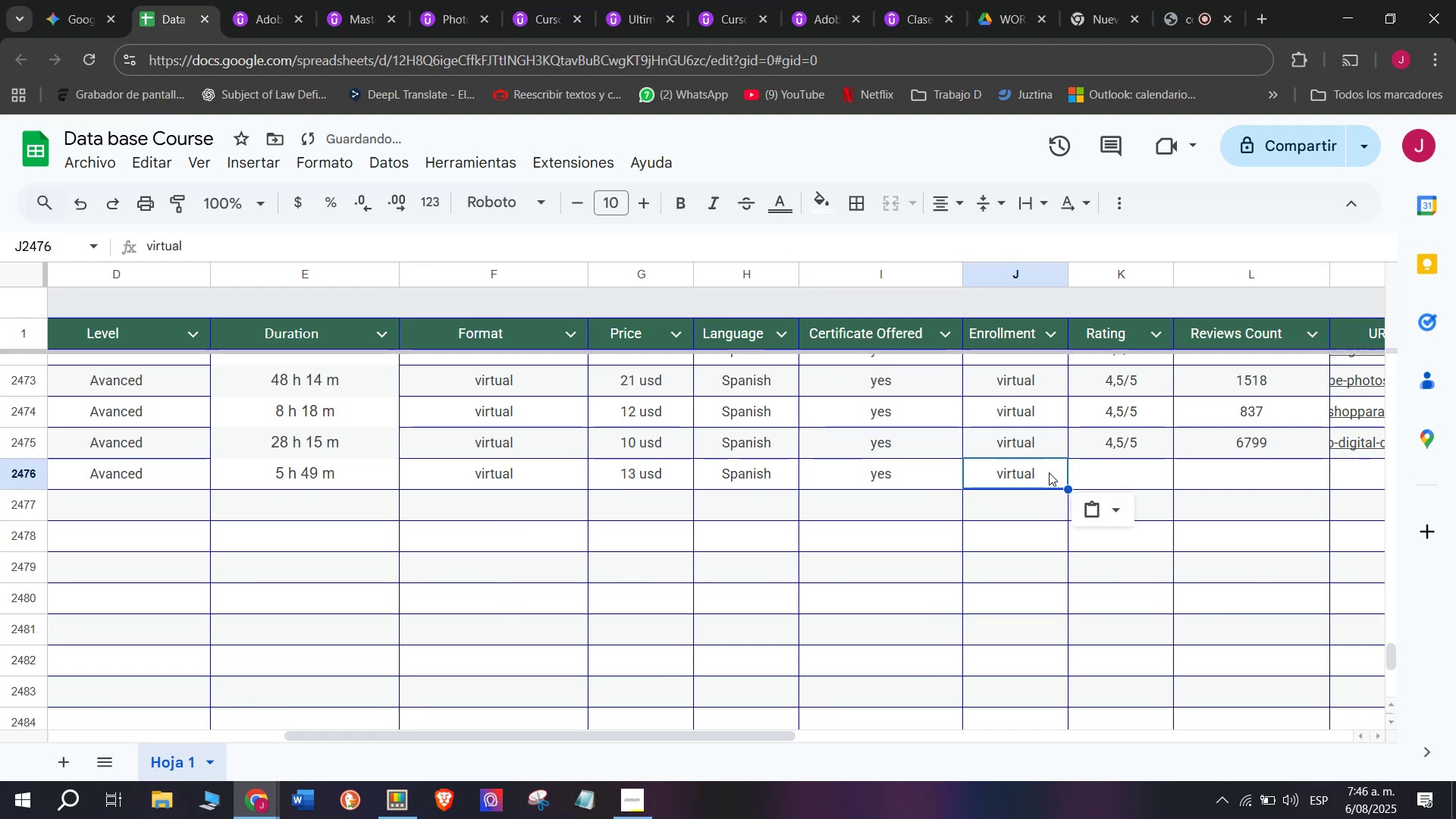 
key(Control+V)
 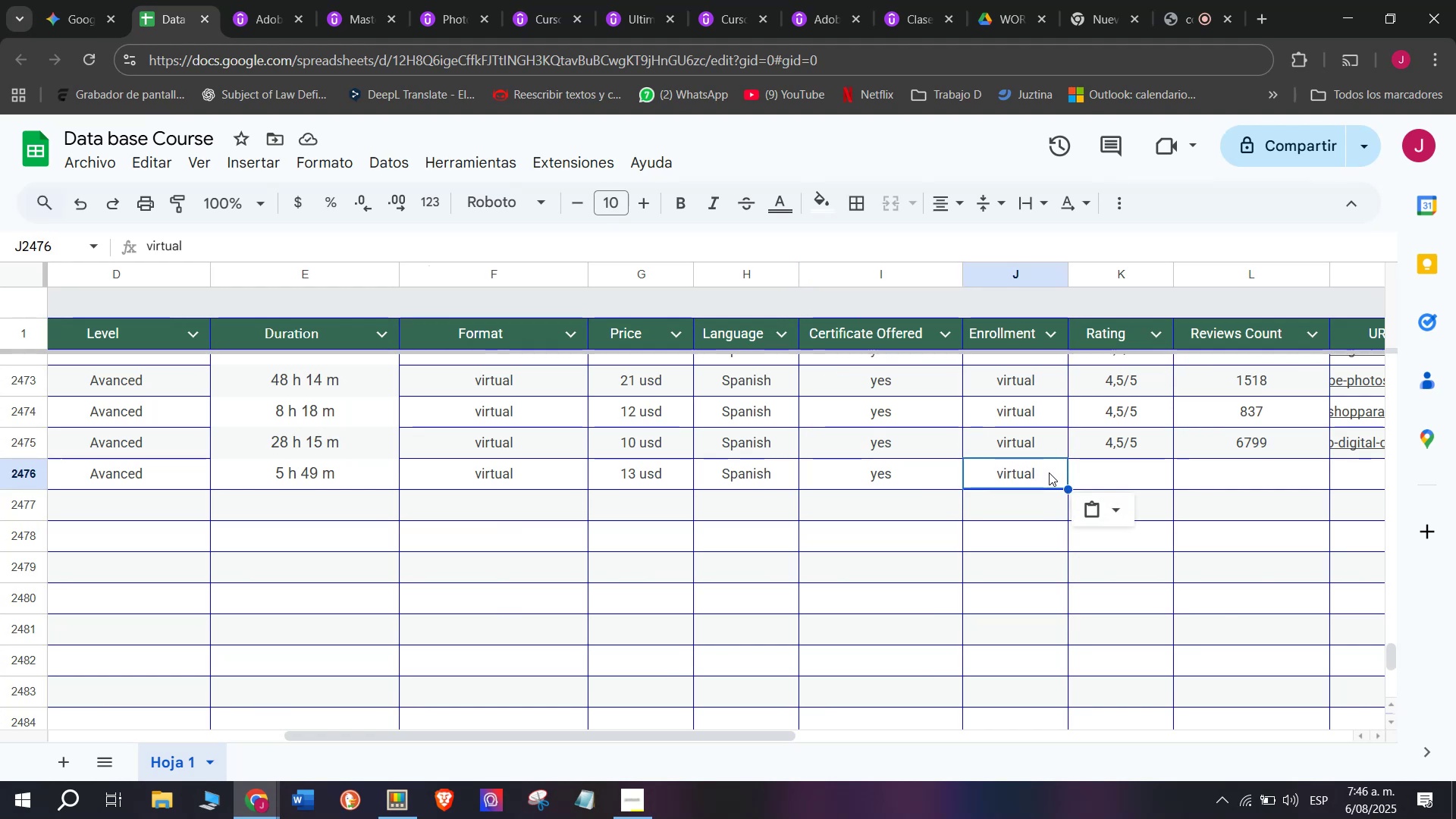 
wait(13.06)
 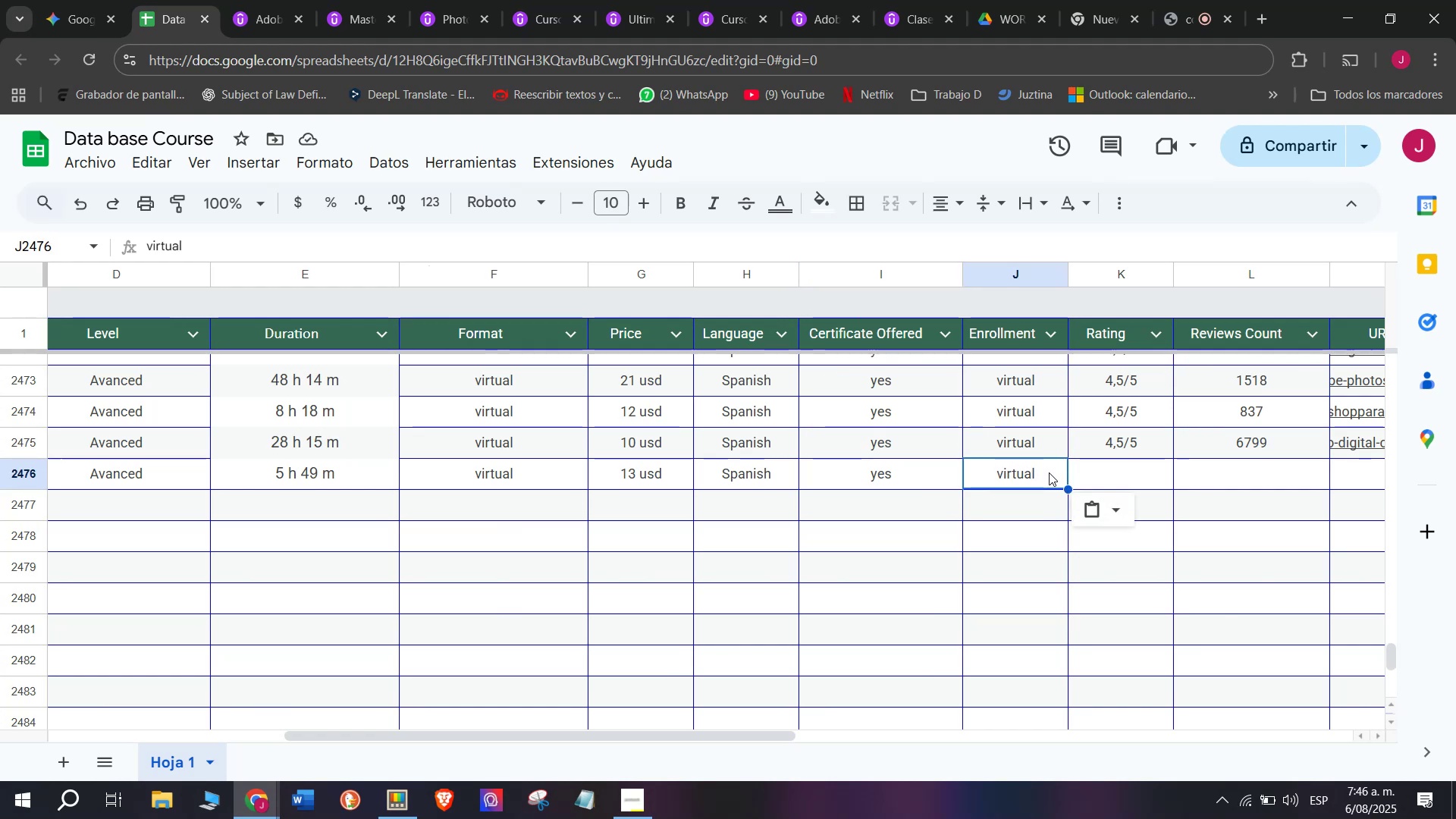 
left_click([1144, 427])
 